 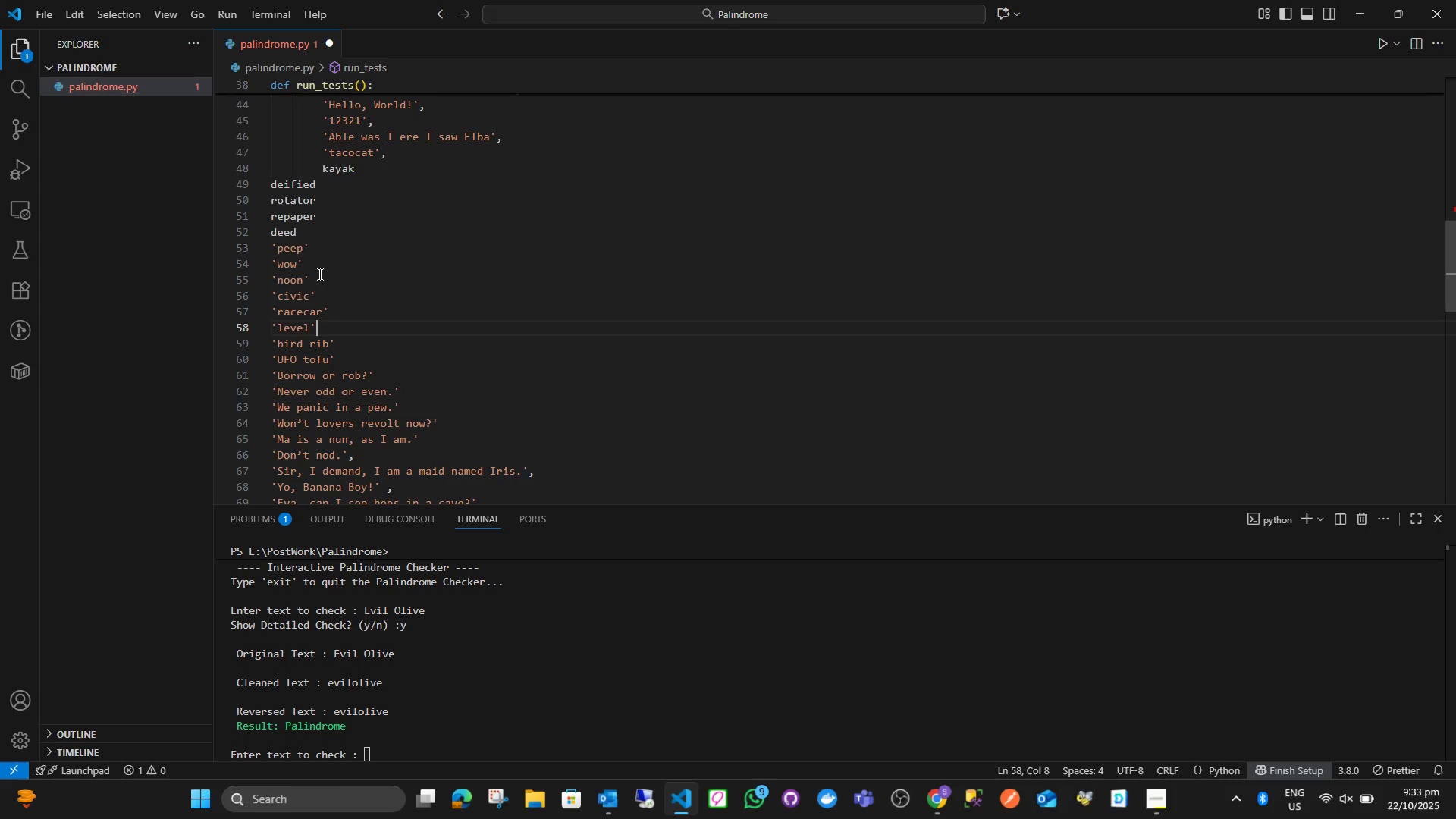 
left_click_drag(start_coordinate=[308, 228], to_coordinate=[253, 227])
 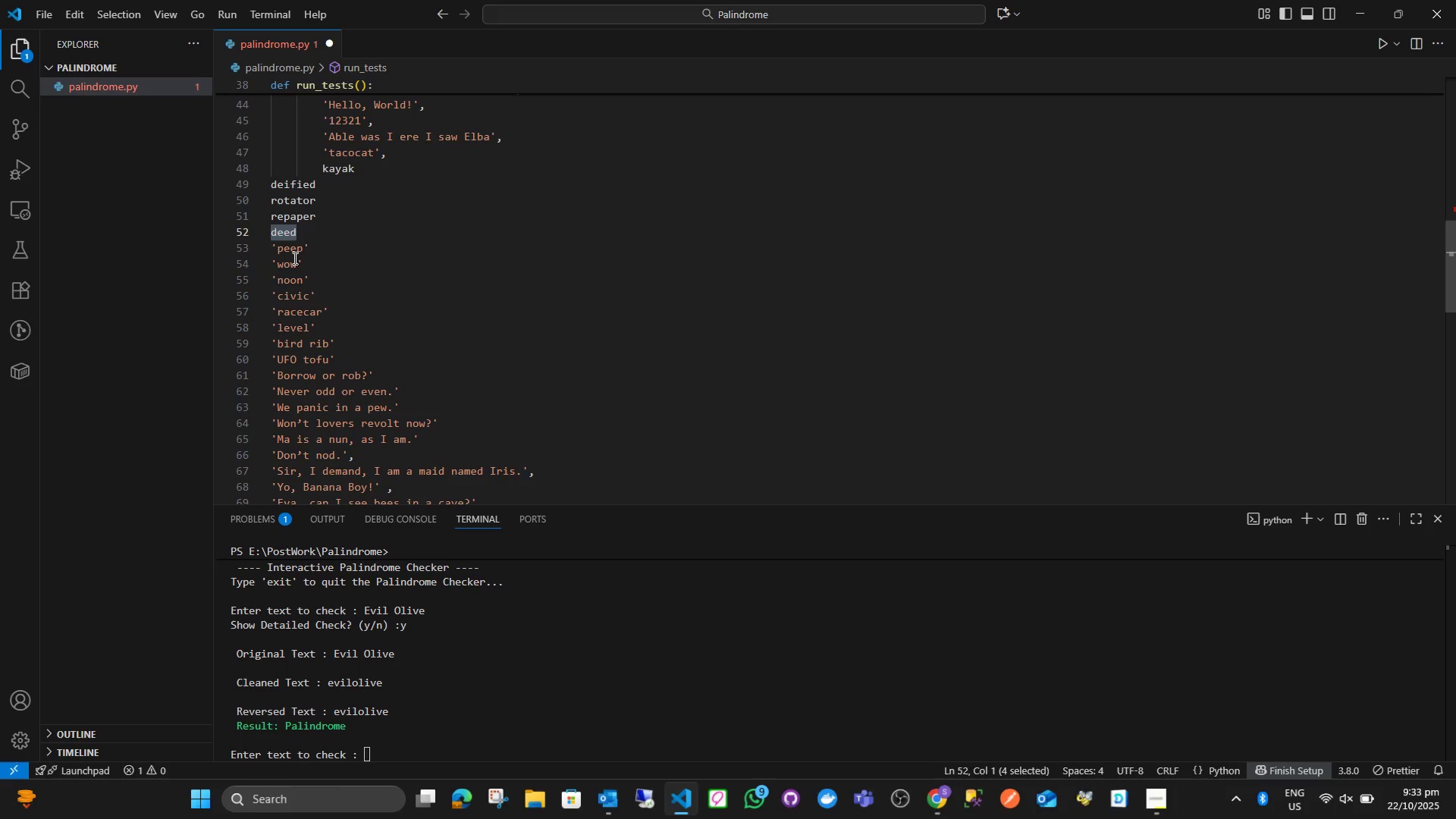 
key(Quote)
 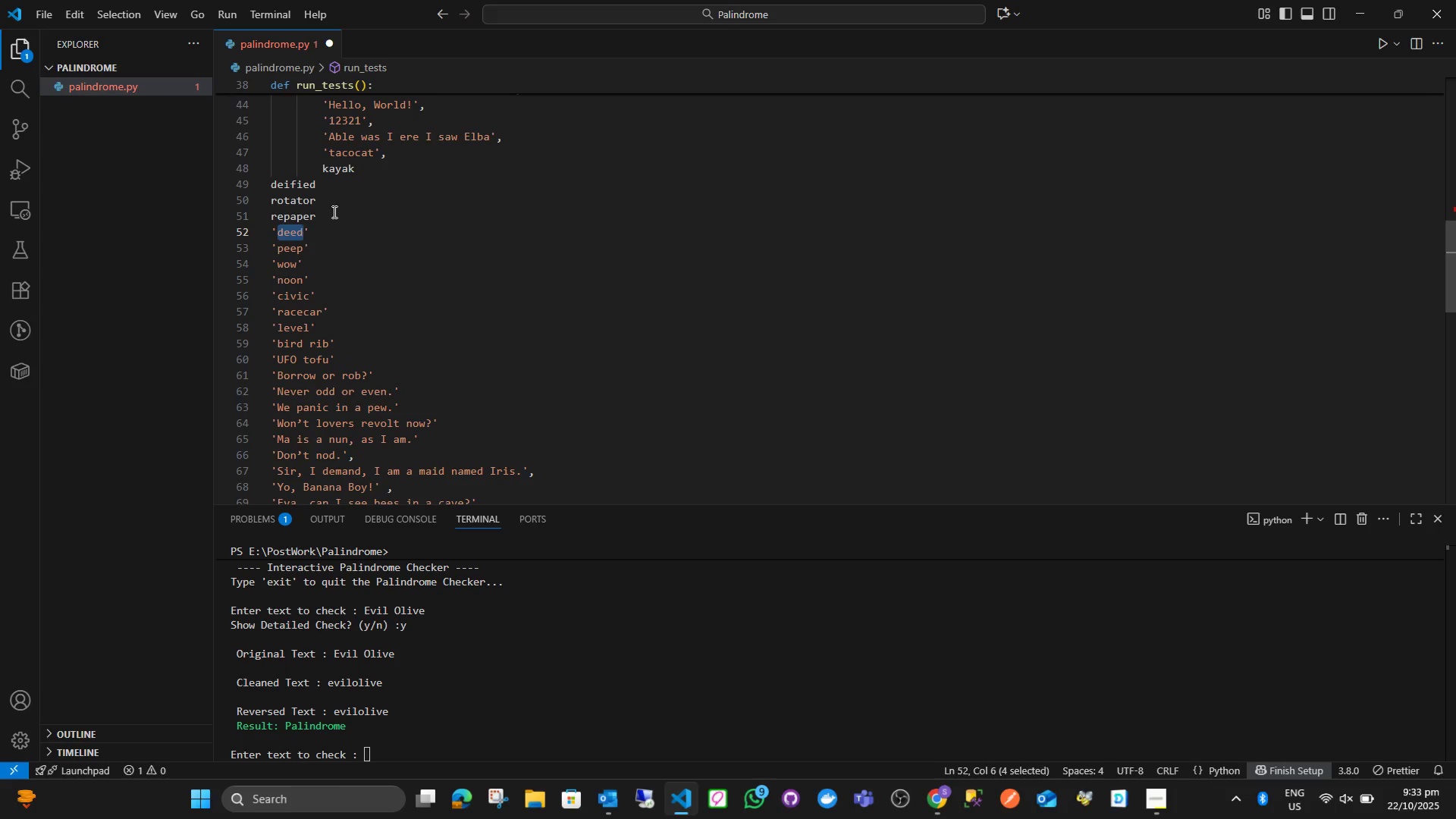 
left_click_drag(start_coordinate=[333, 211], to_coordinate=[262, 211])
 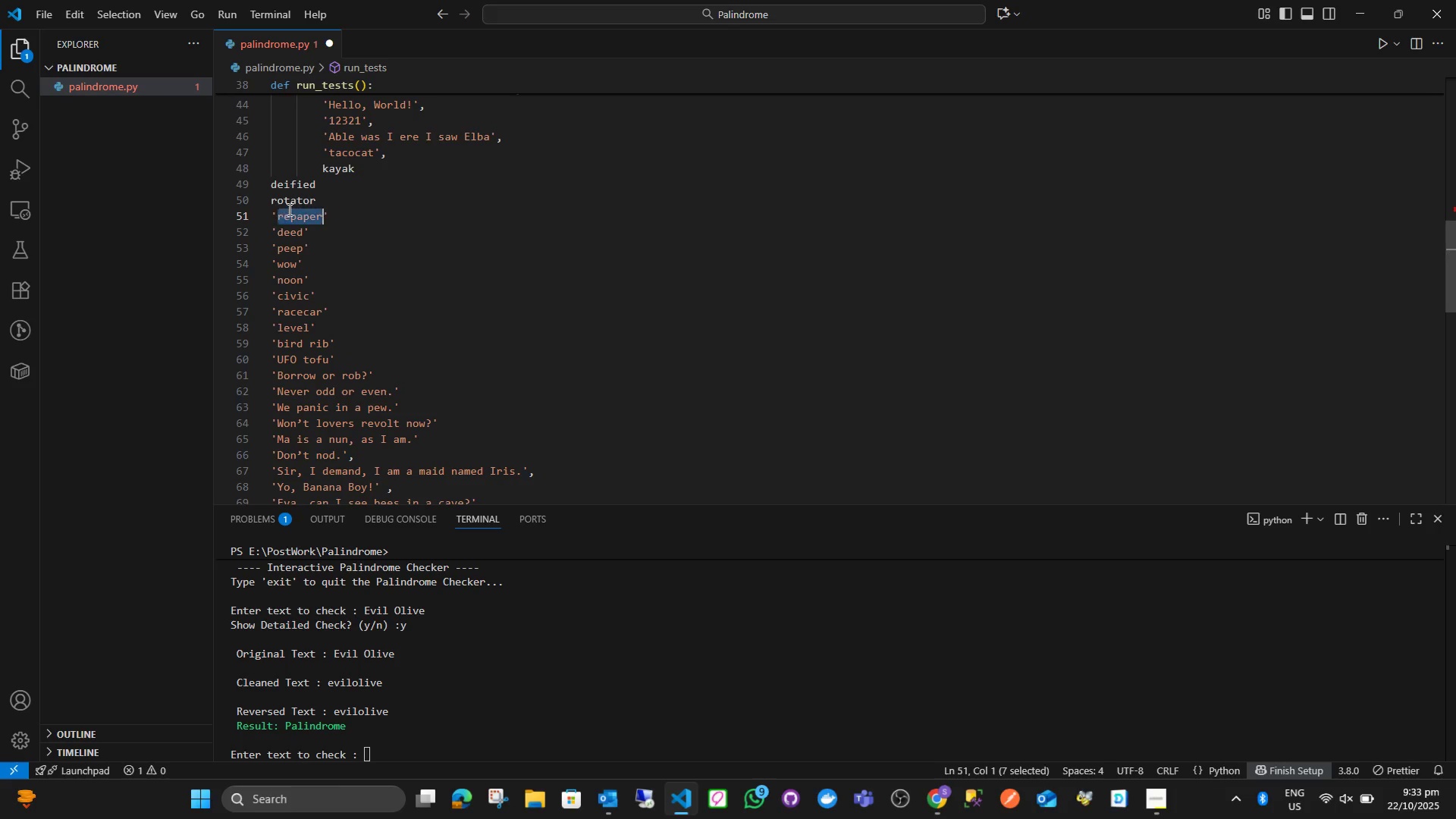 
key(Quote)
 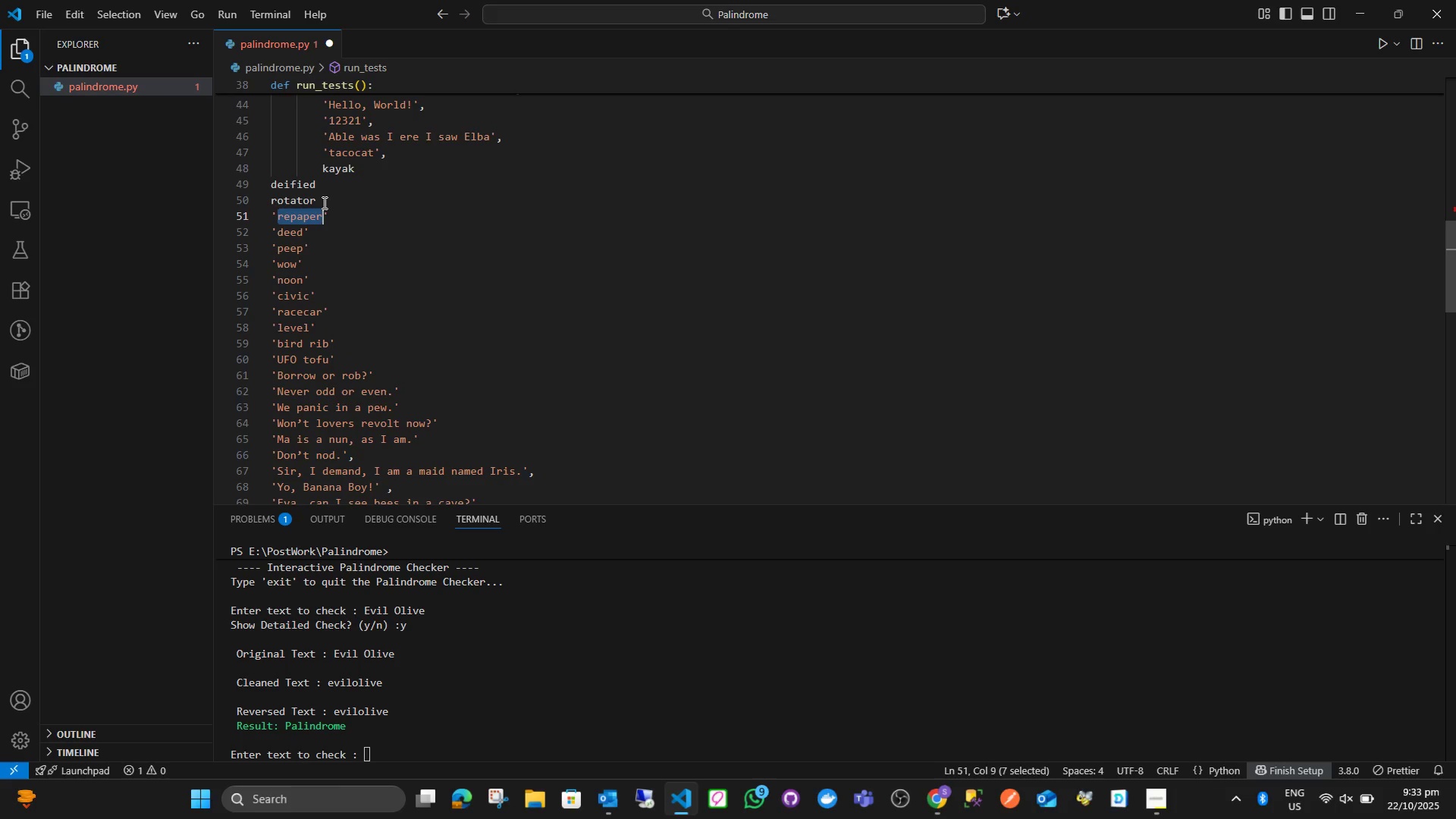 
left_click_drag(start_coordinate=[323, 202], to_coordinate=[255, 206])
 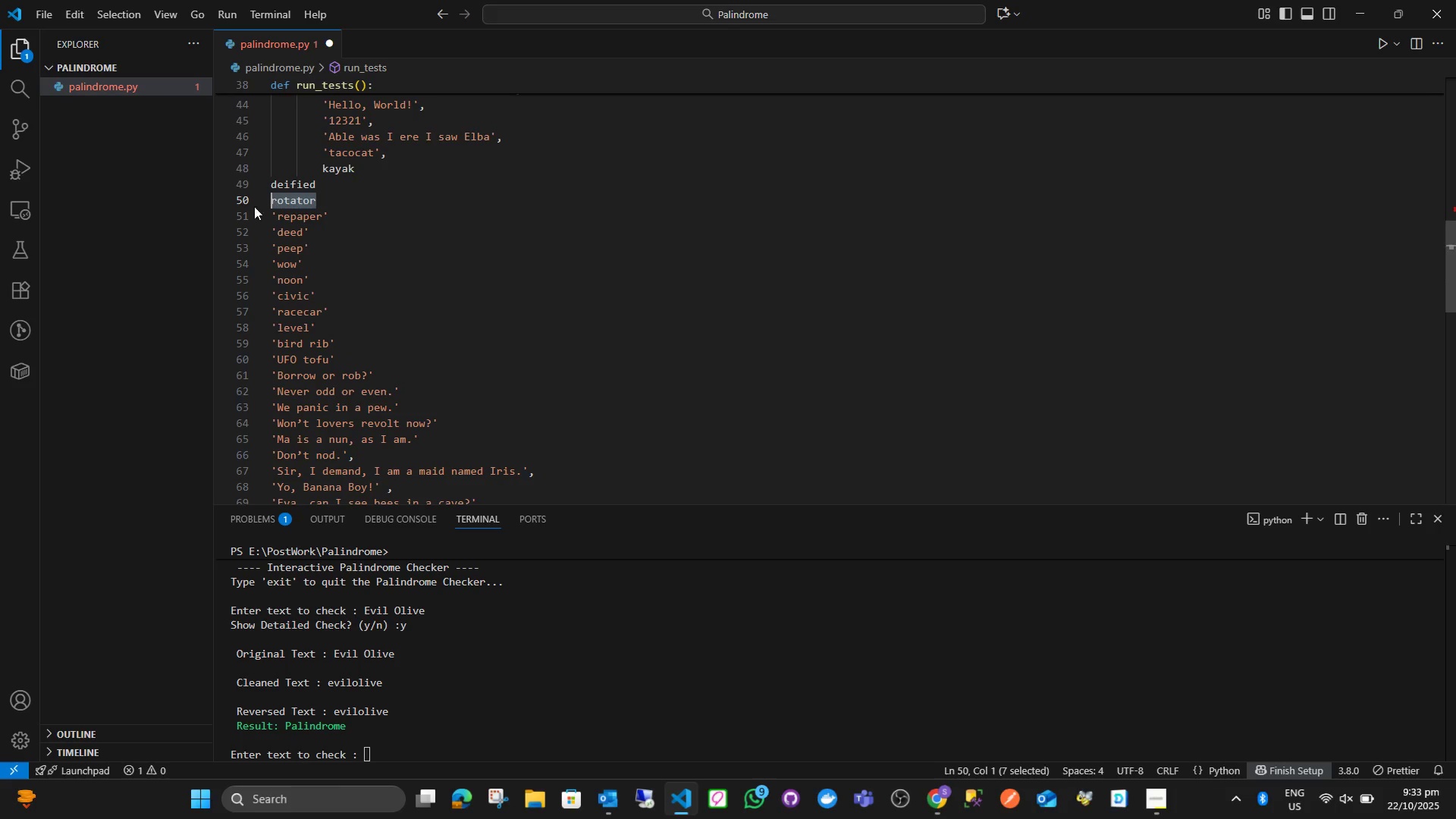 
key(Quote)
 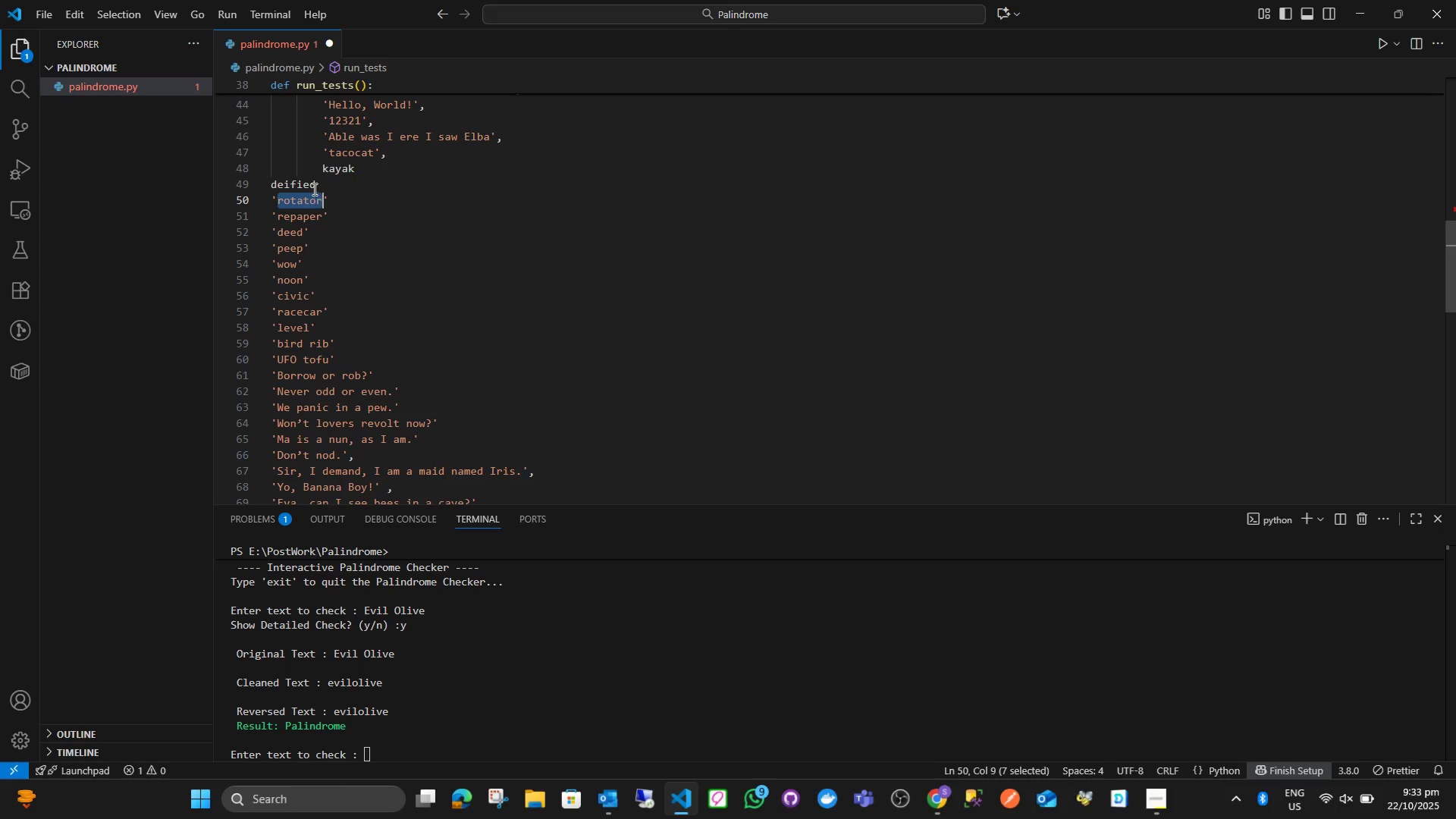 
left_click_drag(start_coordinate=[311, 189], to_coordinate=[253, 193])
 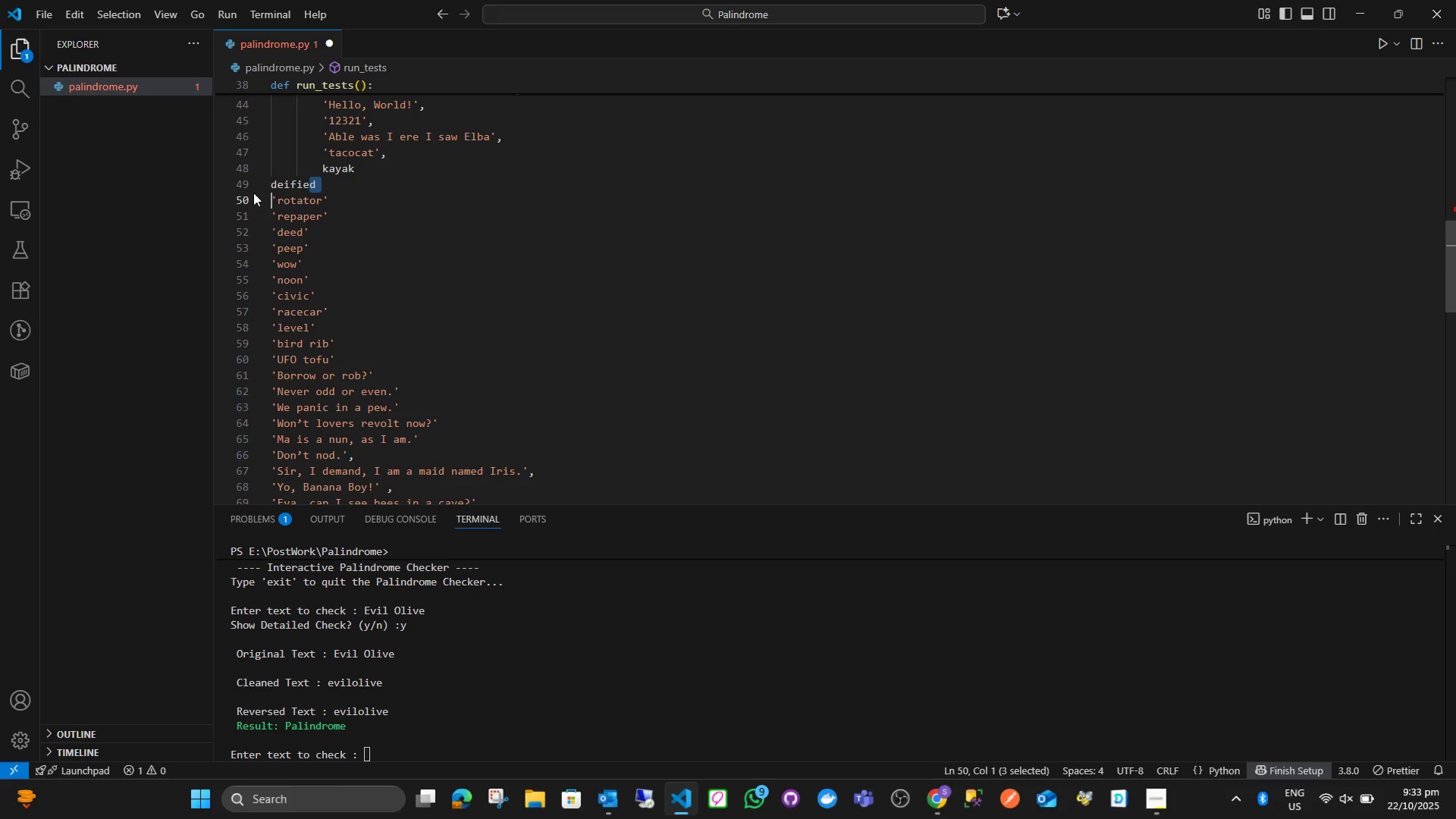 
key(Quote)
 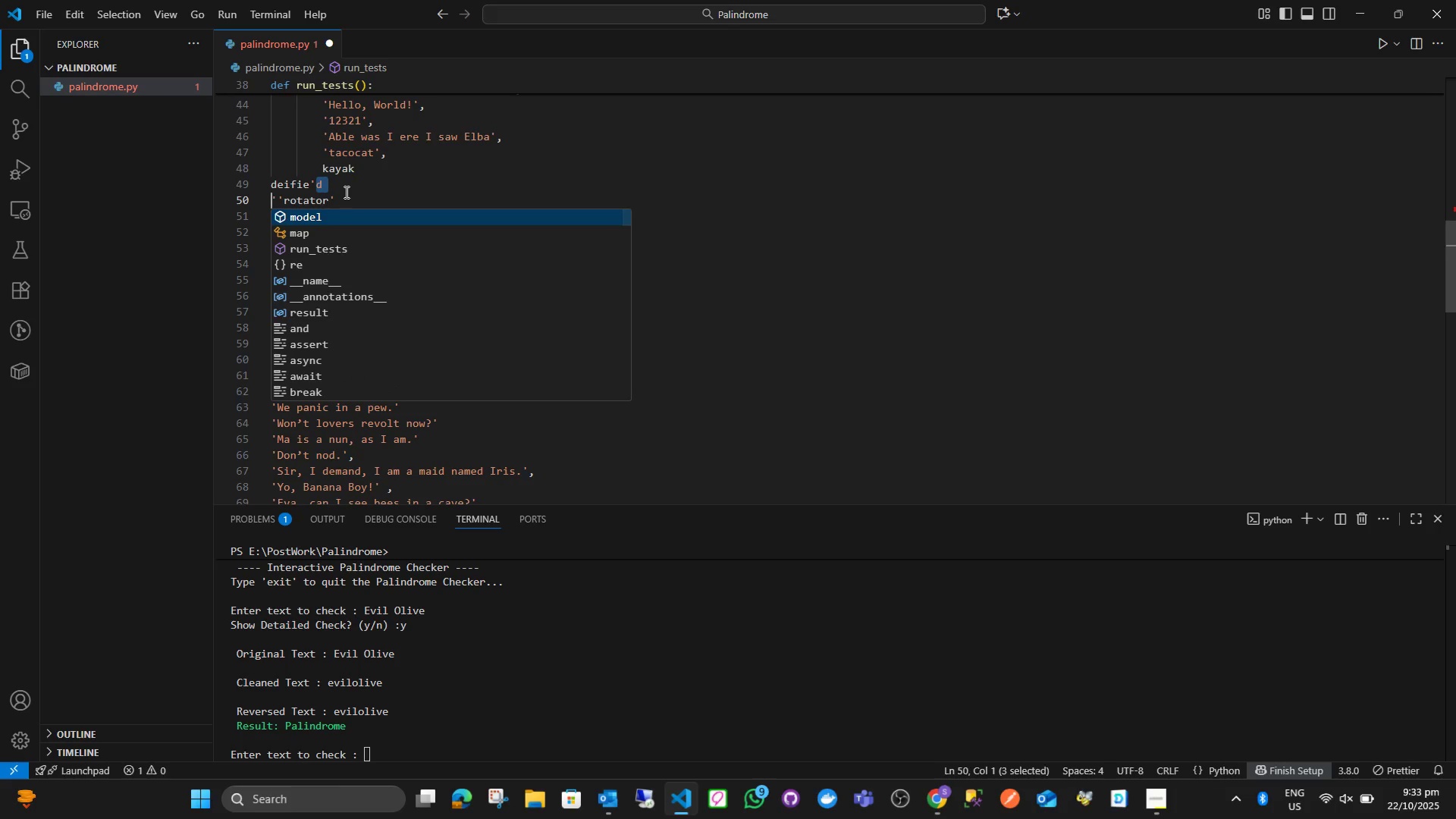 
key(Control+ControlLeft)
 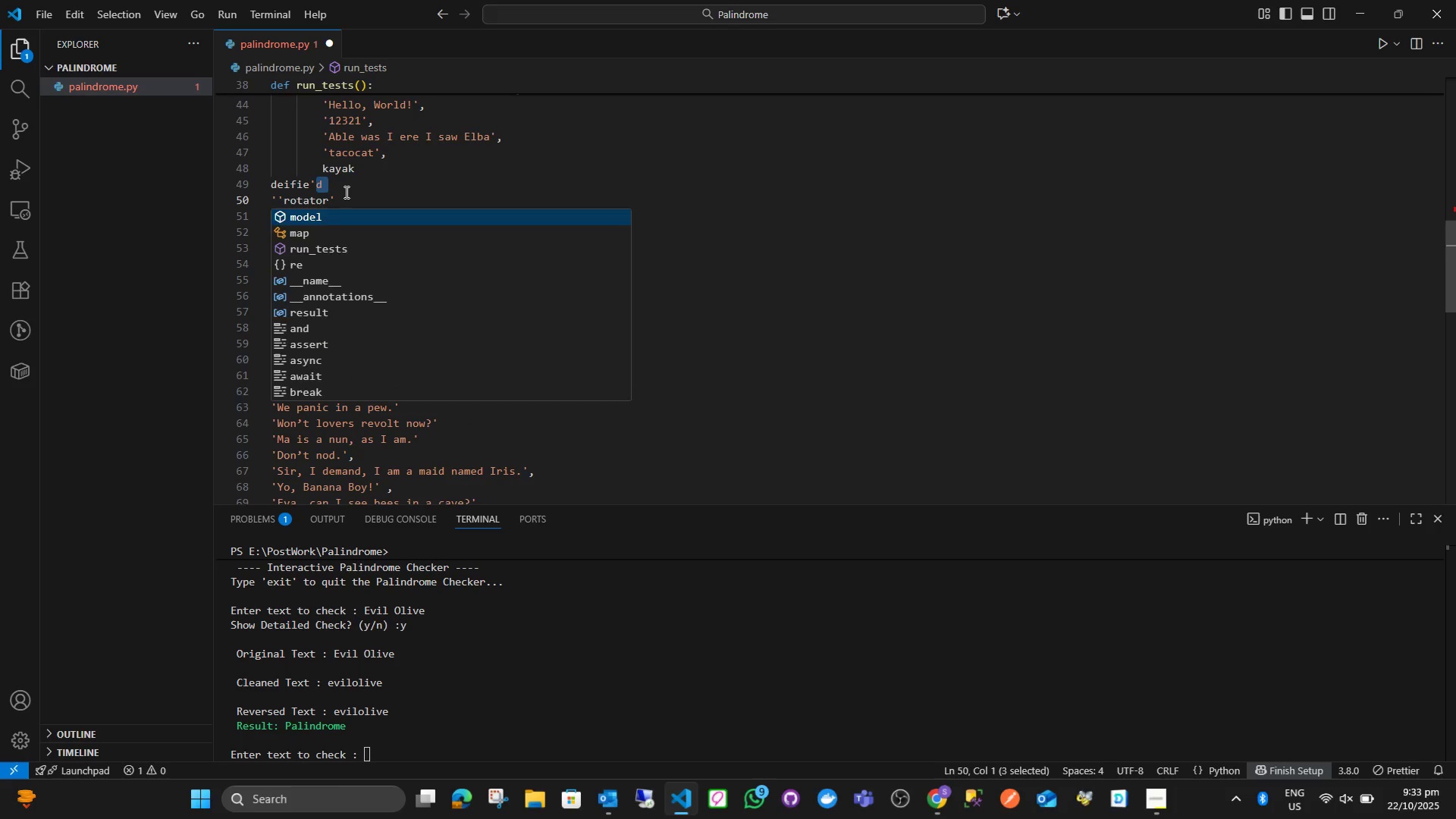 
key(Control+Z)
 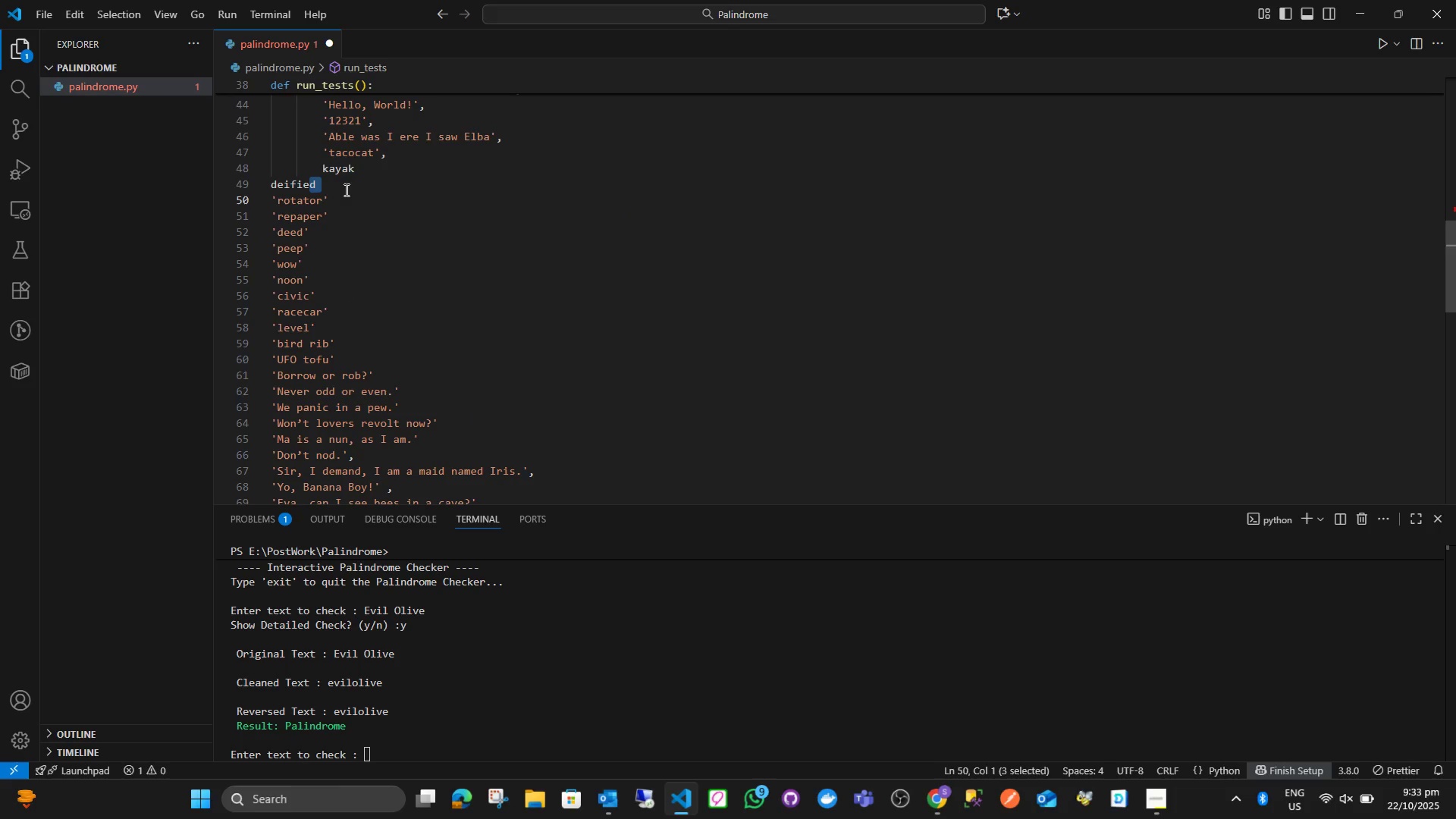 
left_click([340, 185])
 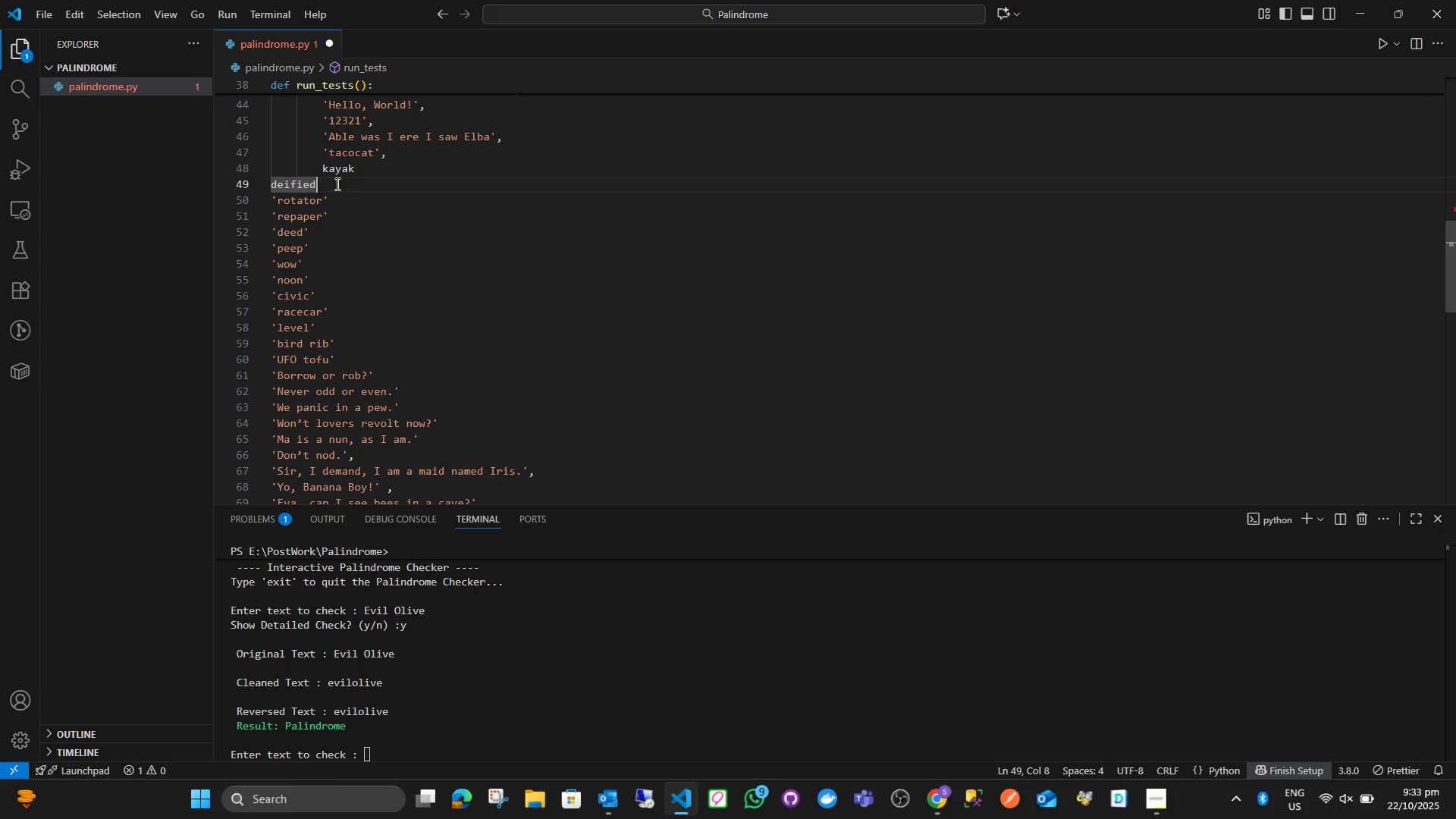 
left_click_drag(start_coordinate=[322, 184], to_coordinate=[255, 182])
 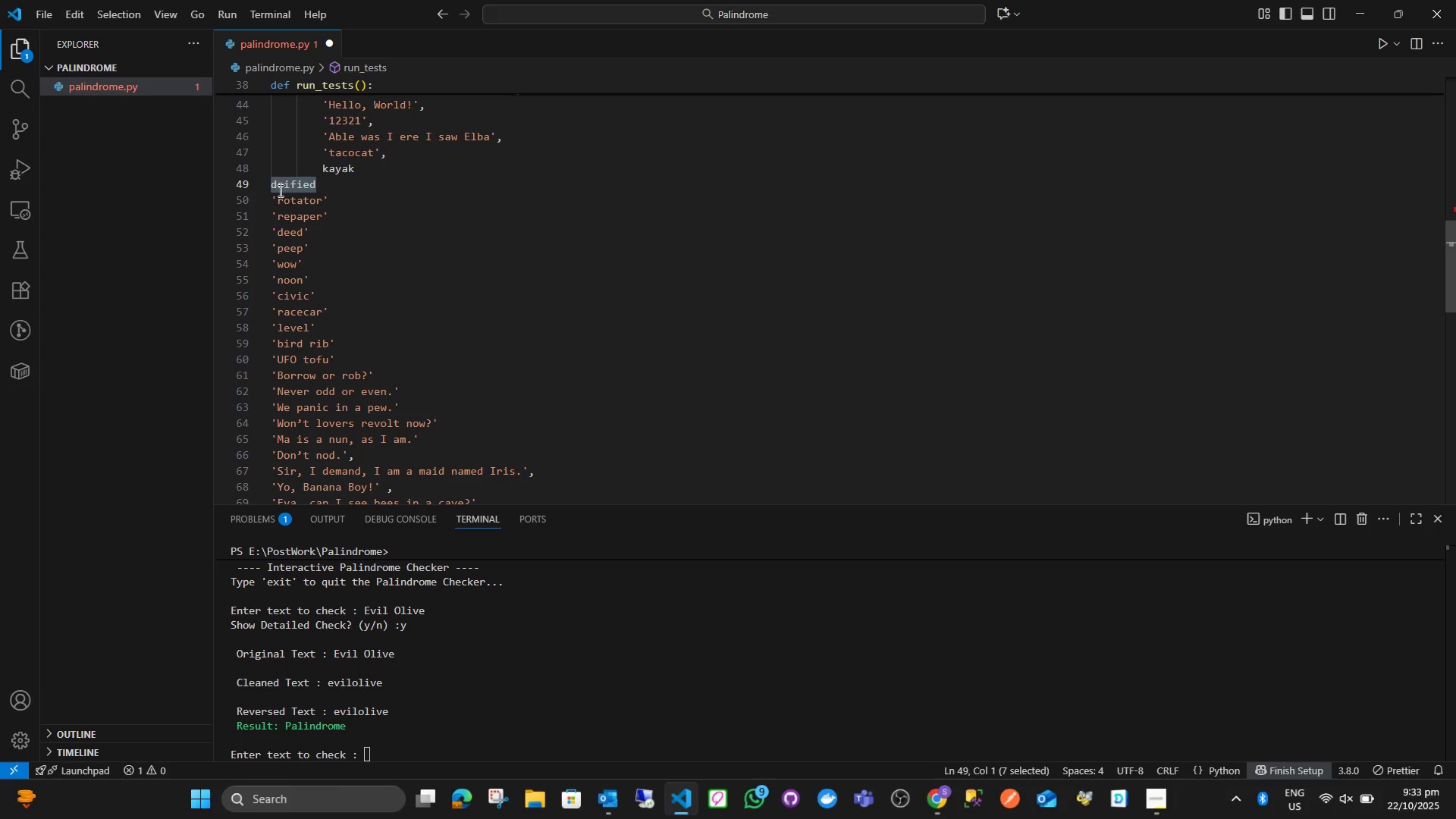 
key(Quote)
 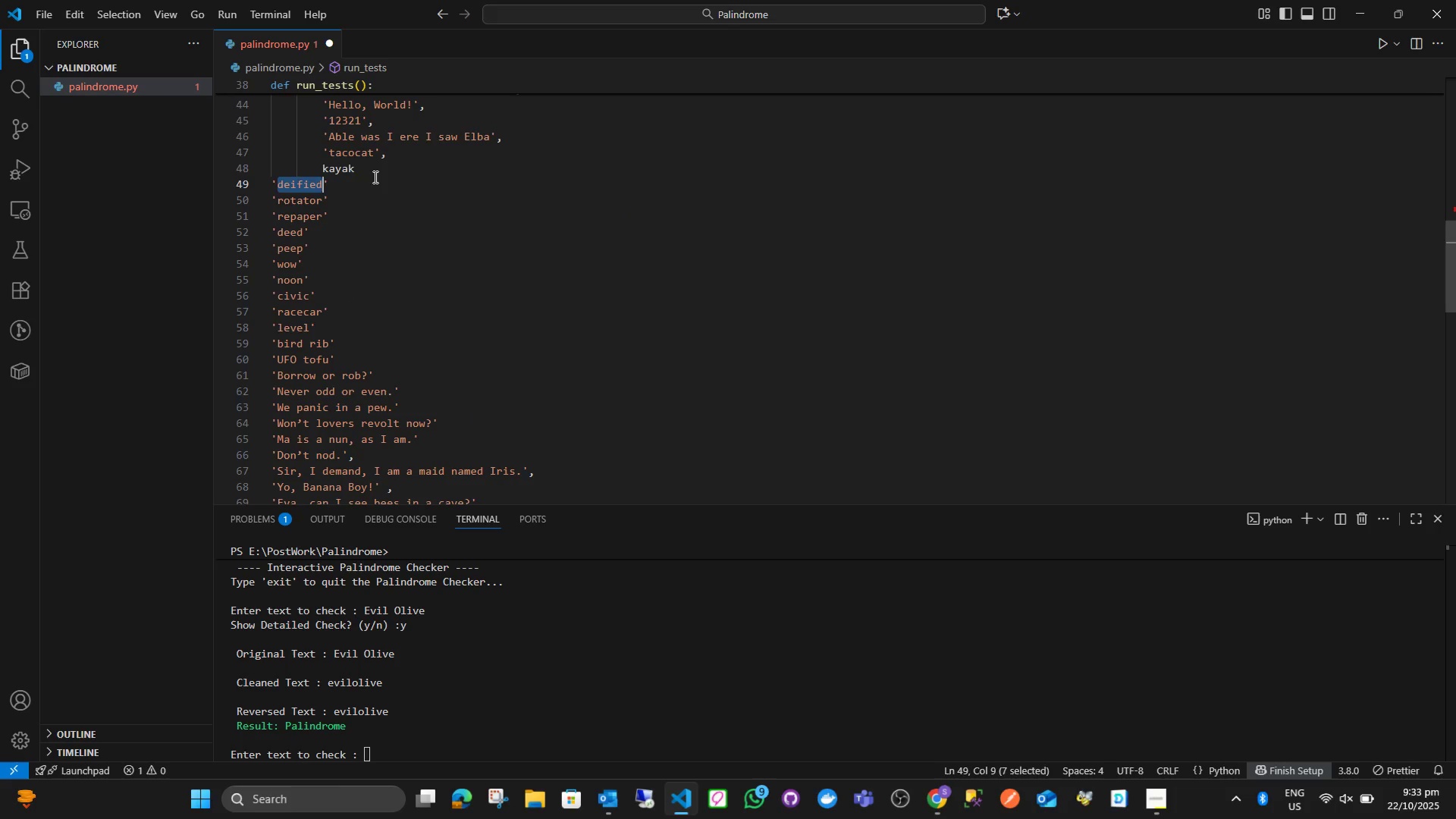 
left_click_drag(start_coordinate=[362, 171], to_coordinate=[328, 168])
 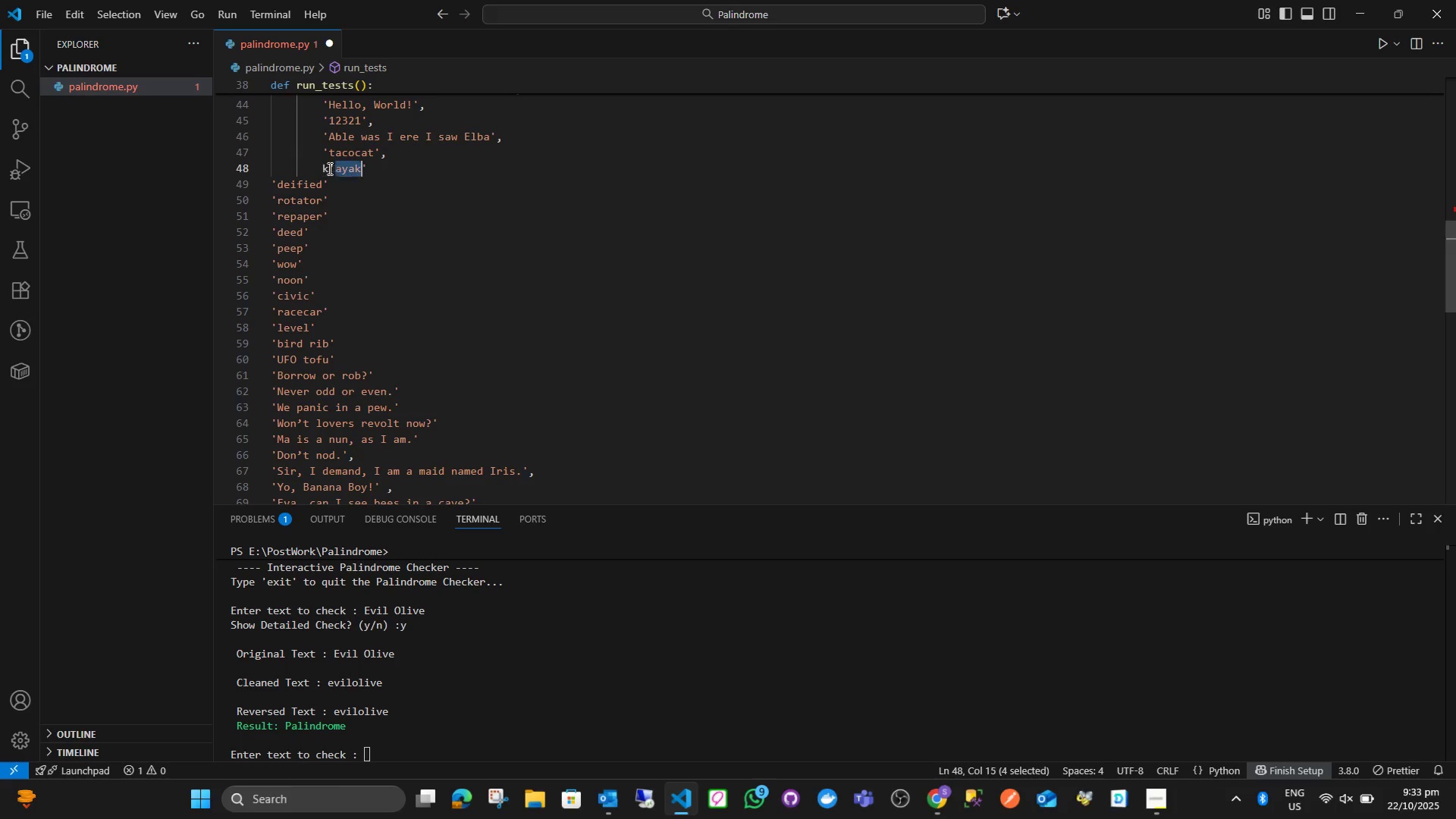 
key(Quote)
 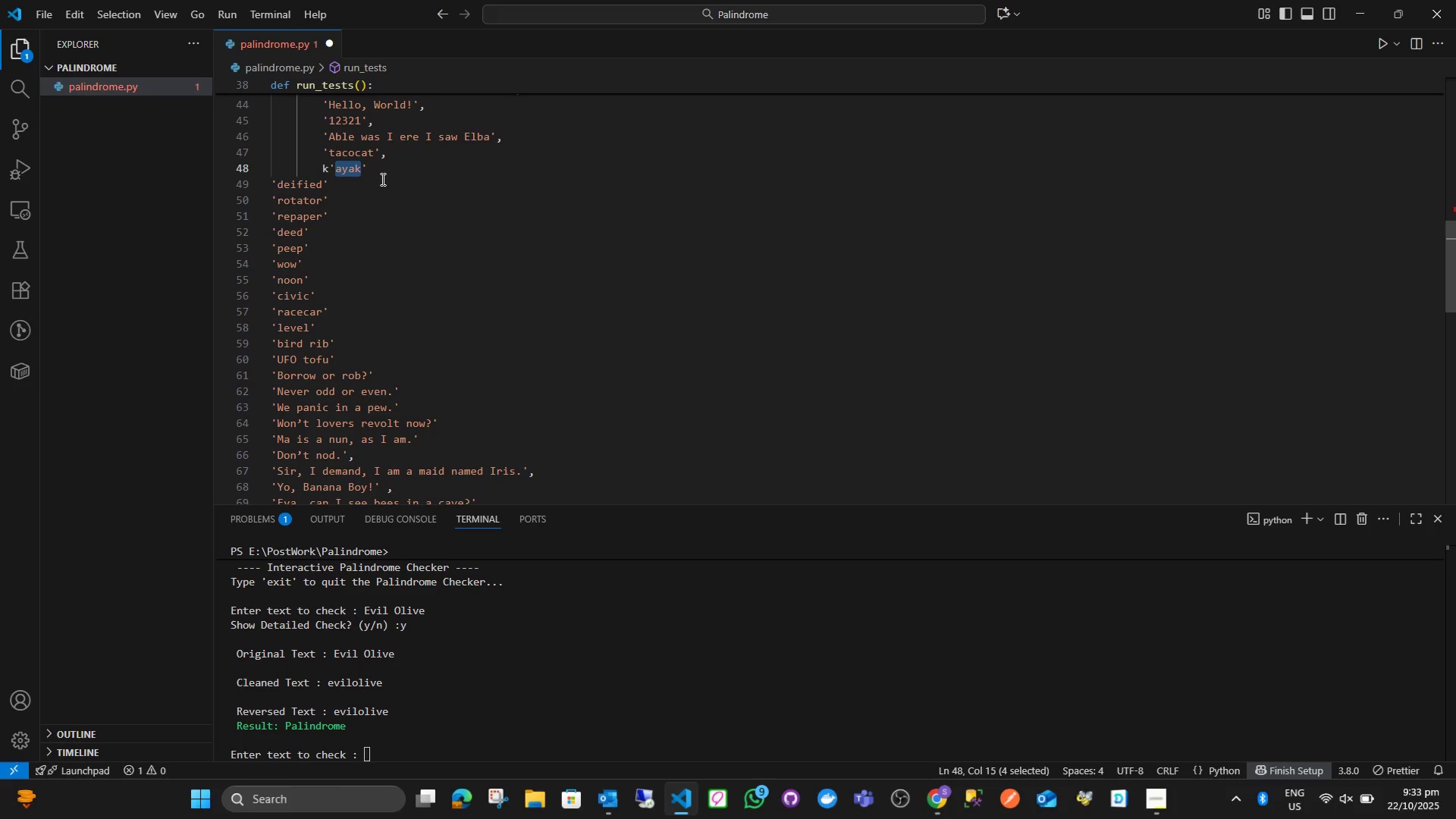 
key(Control+Z)
 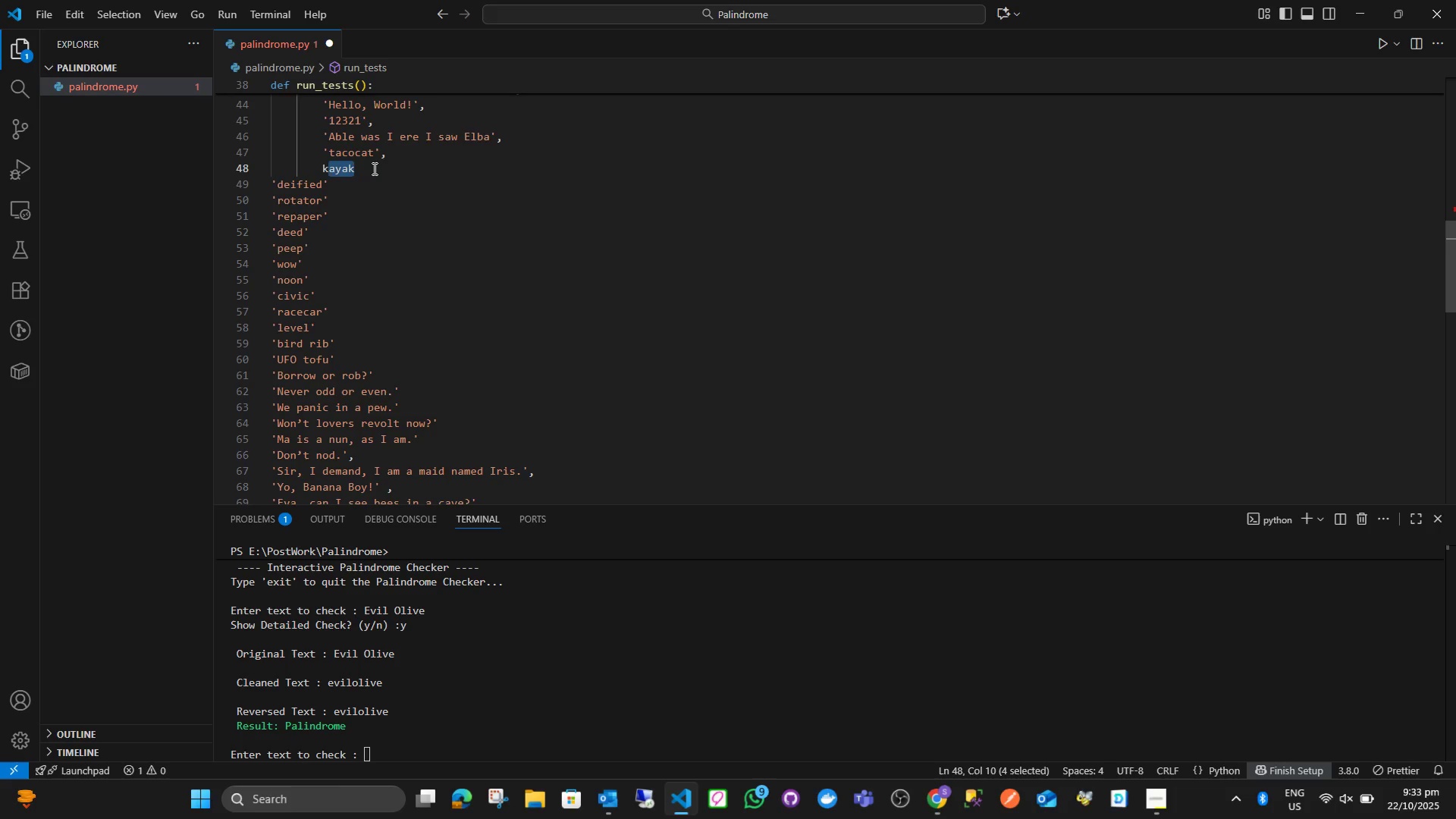 
left_click_drag(start_coordinate=[373, 168], to_coordinate=[320, 168])
 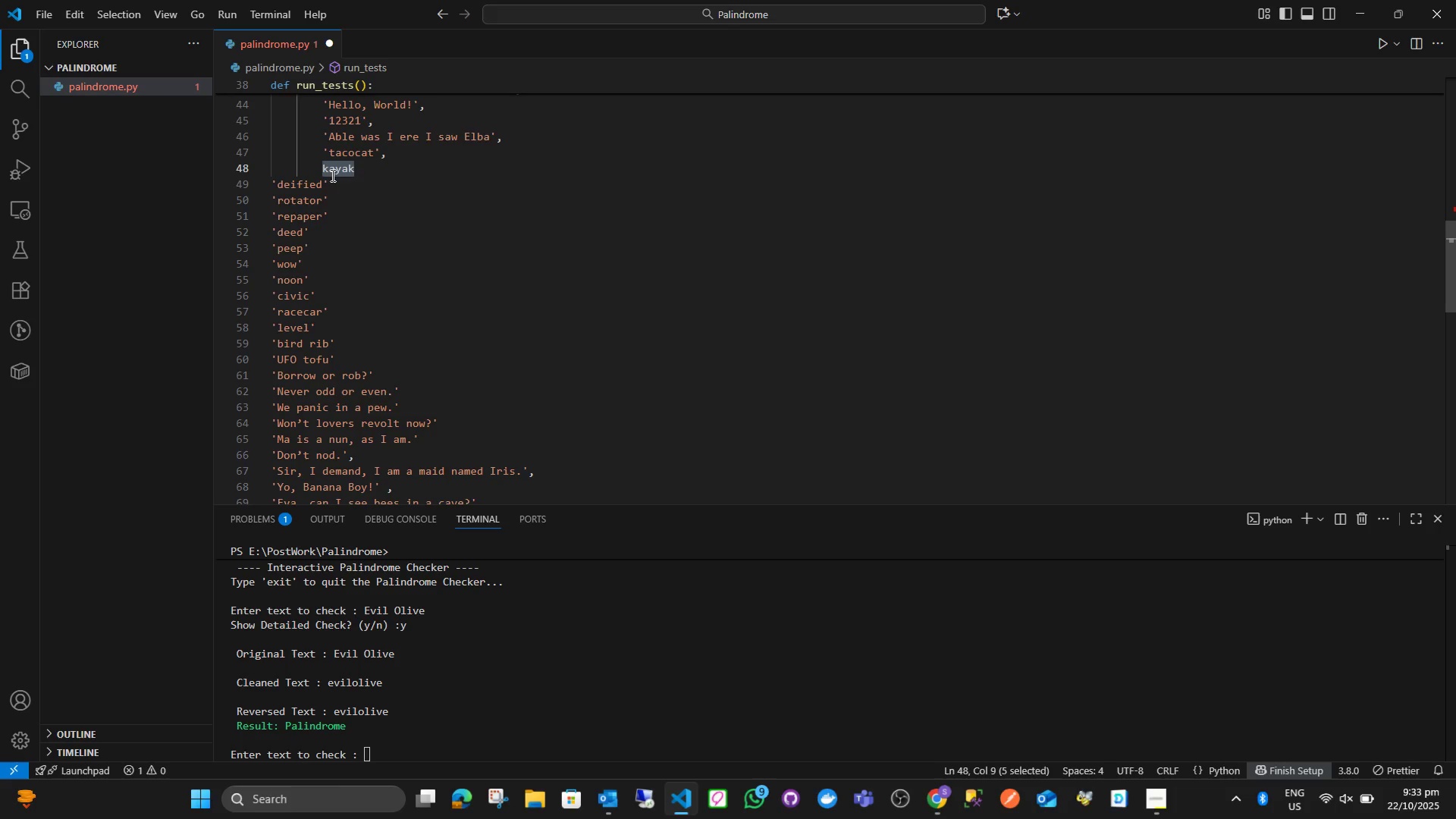 
key(Quote)
 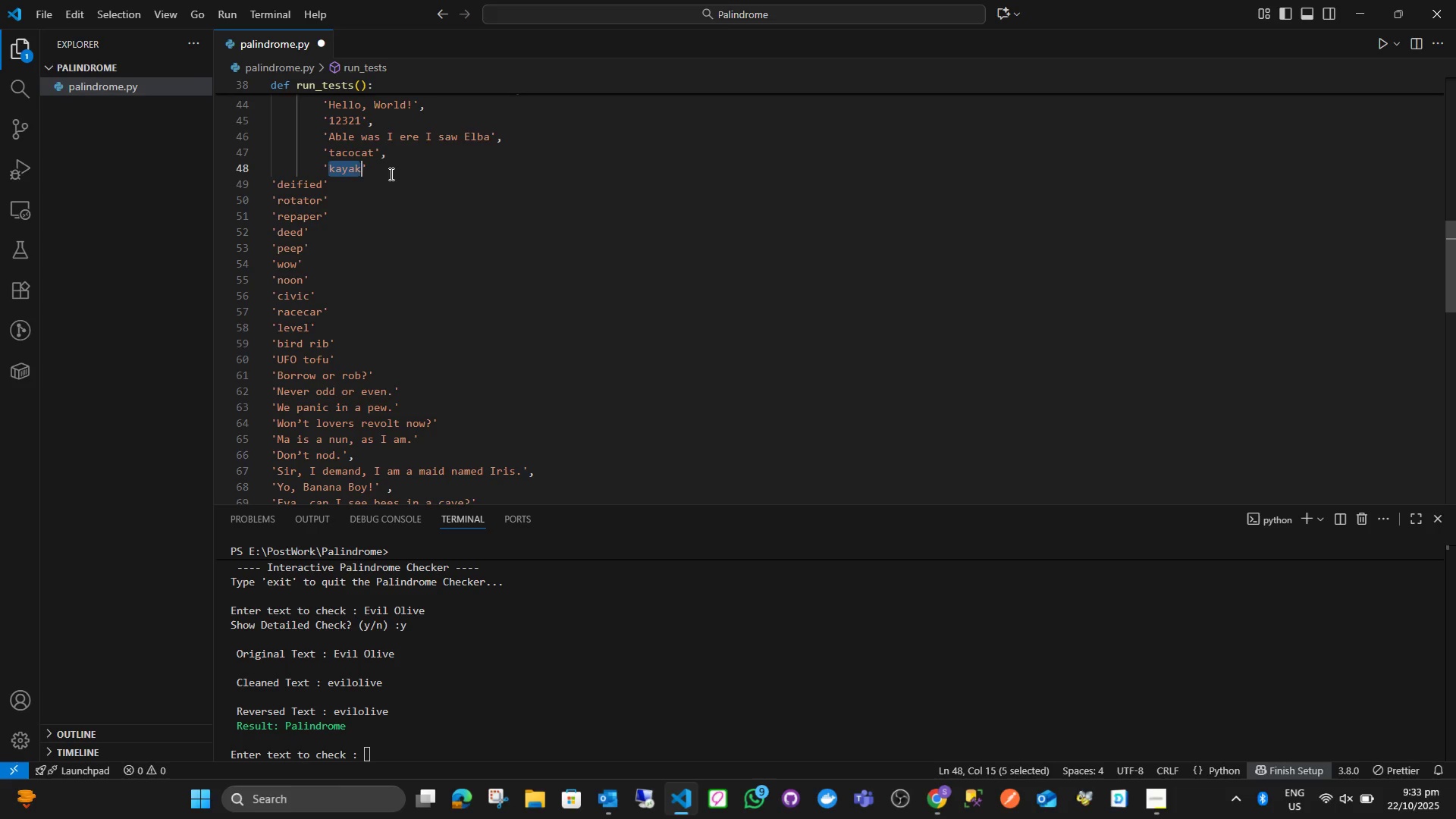 
left_click([390, 174])
 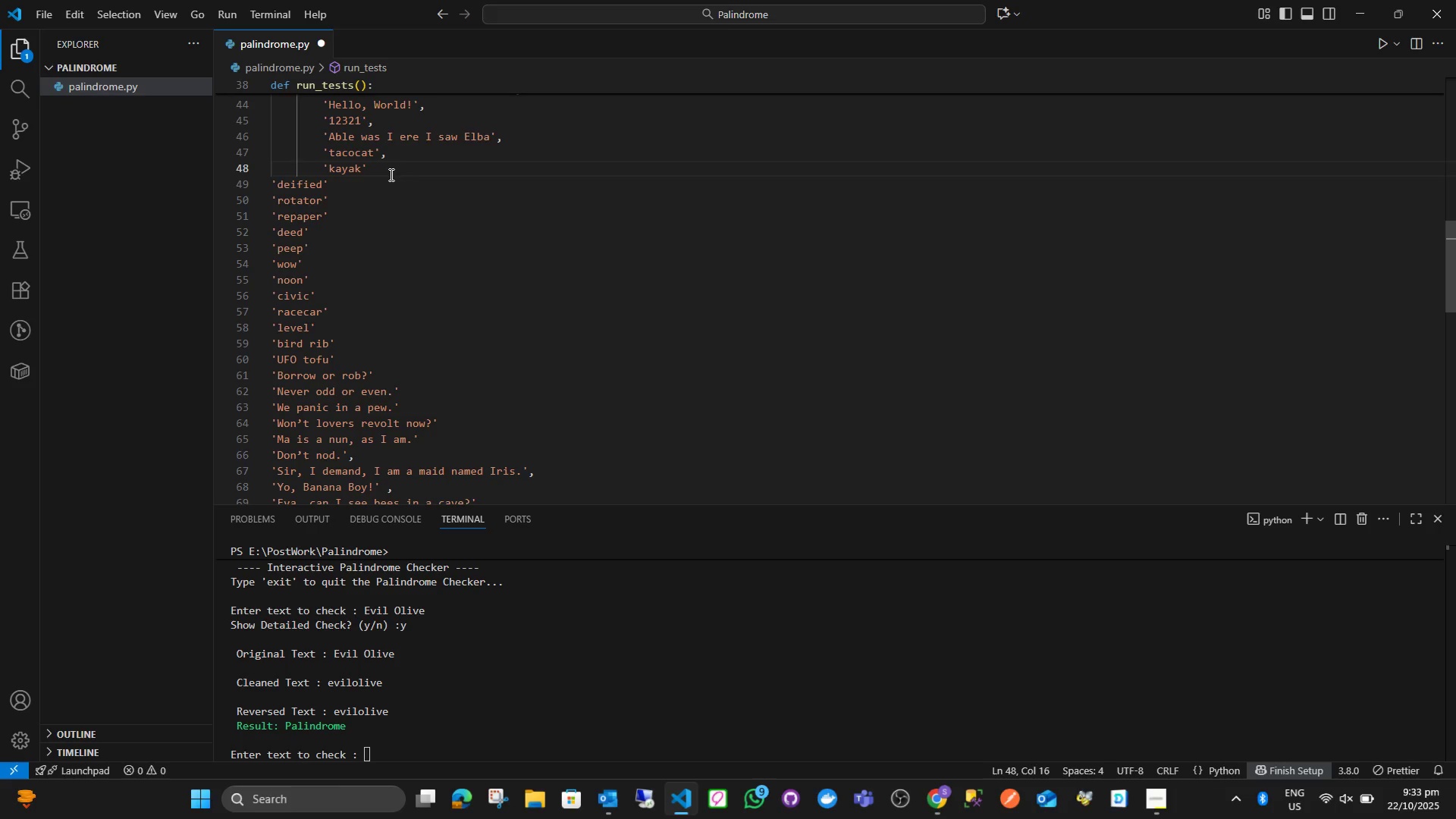 
key(Comma)
 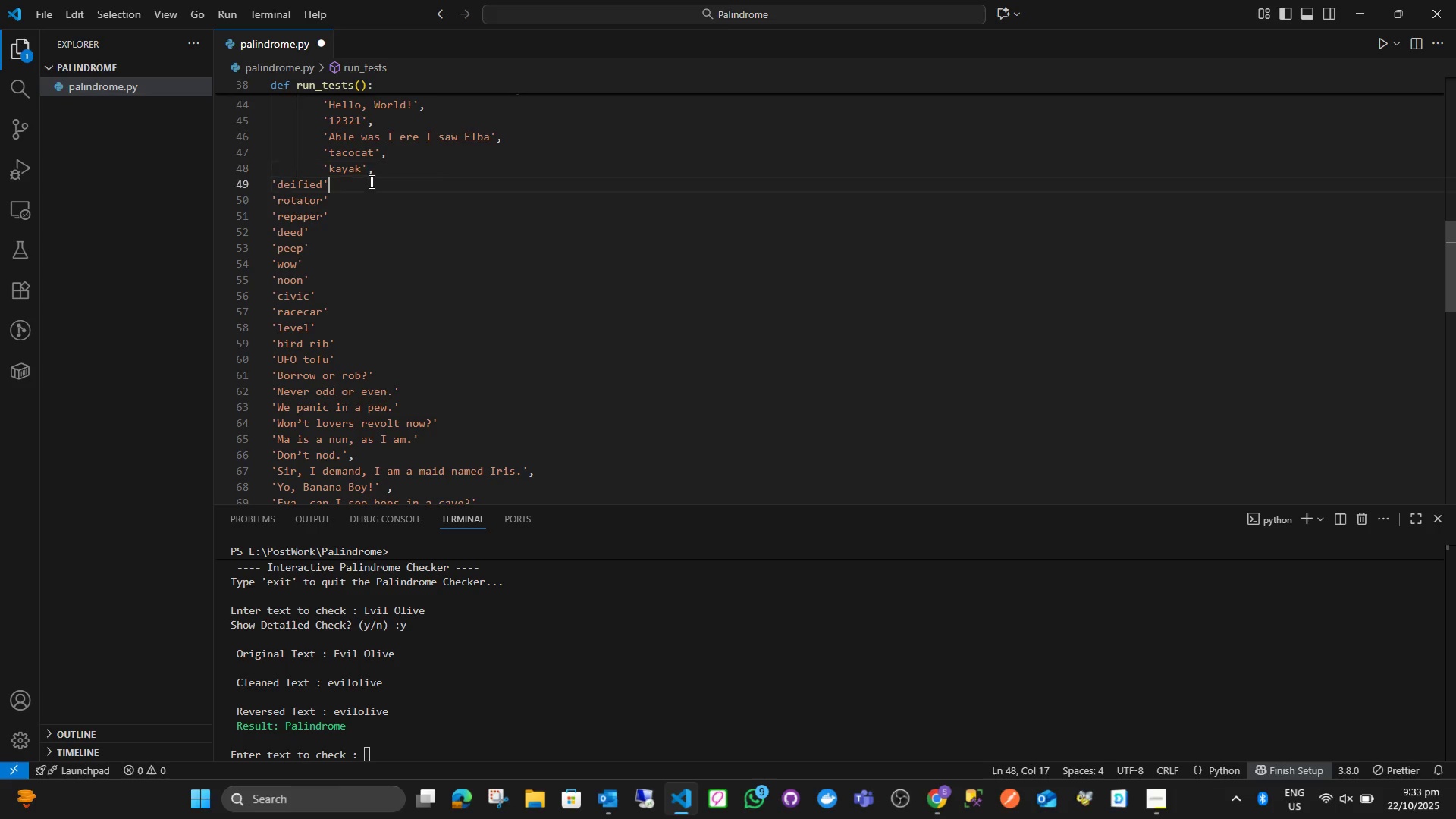 
left_click([370, 181])
 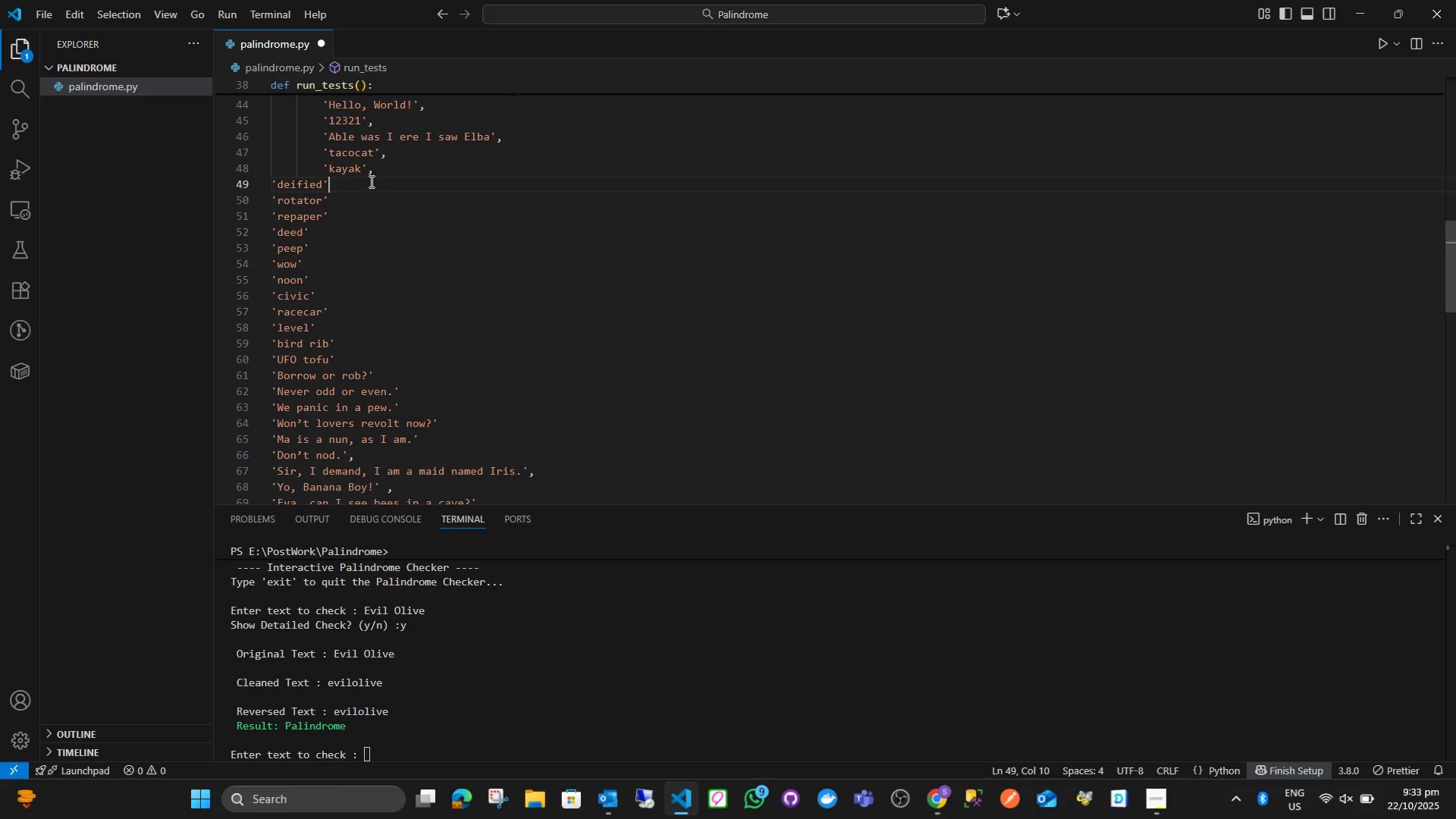 
key(Comma)
 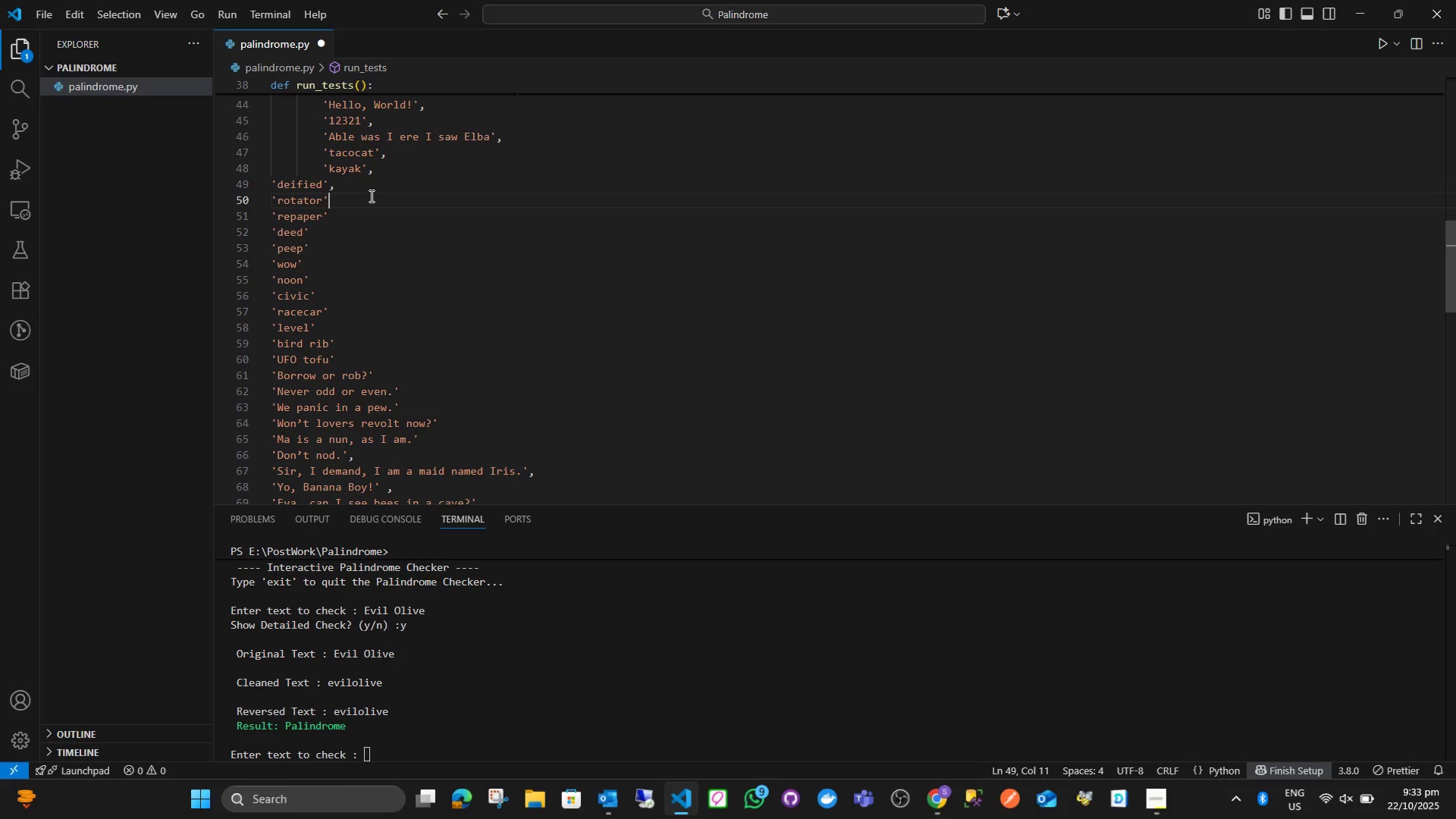 
double_click([370, 196])
 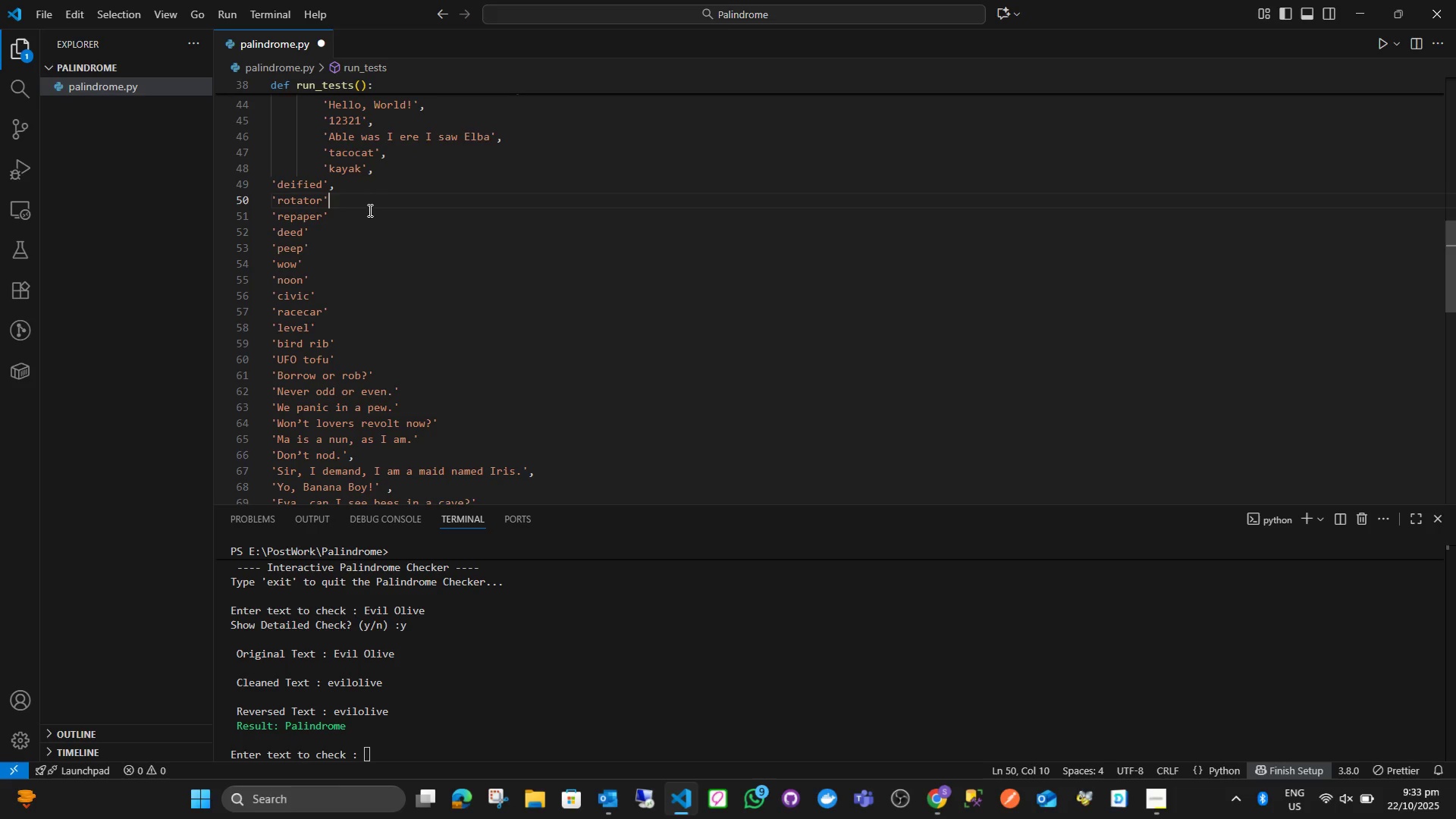 
key(Comma)
 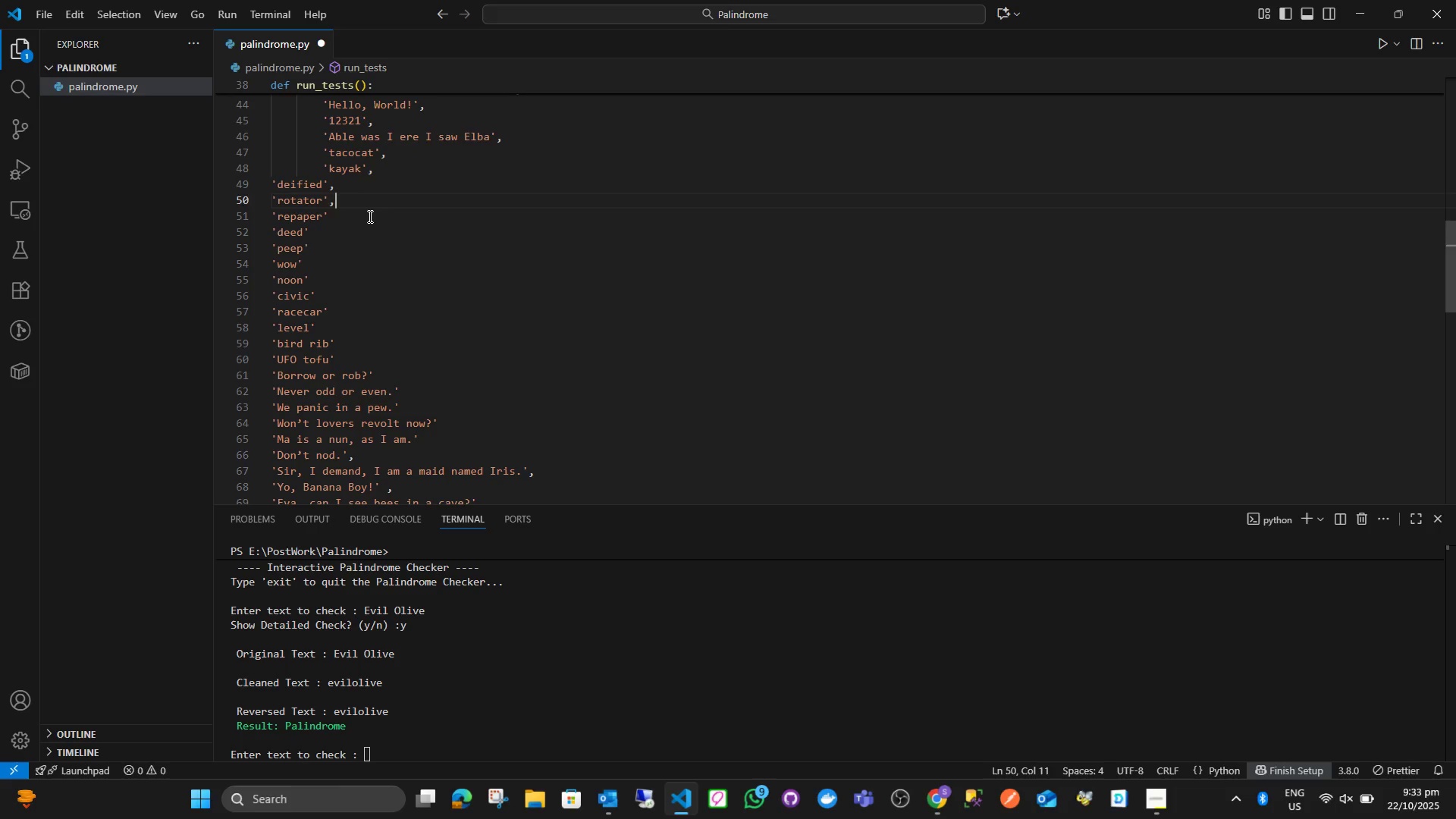 
triple_click([369, 216])
 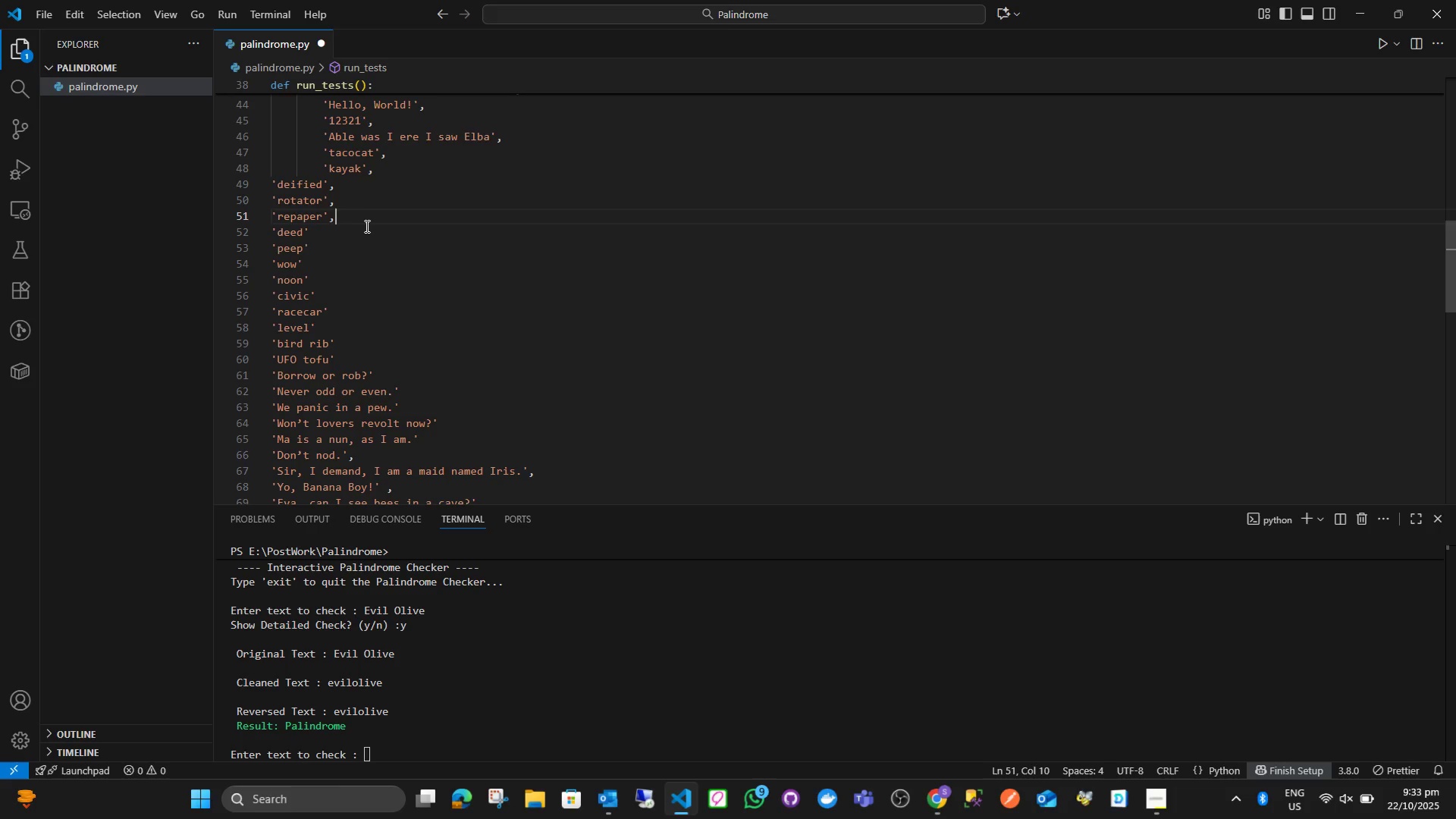 
key(Comma)
 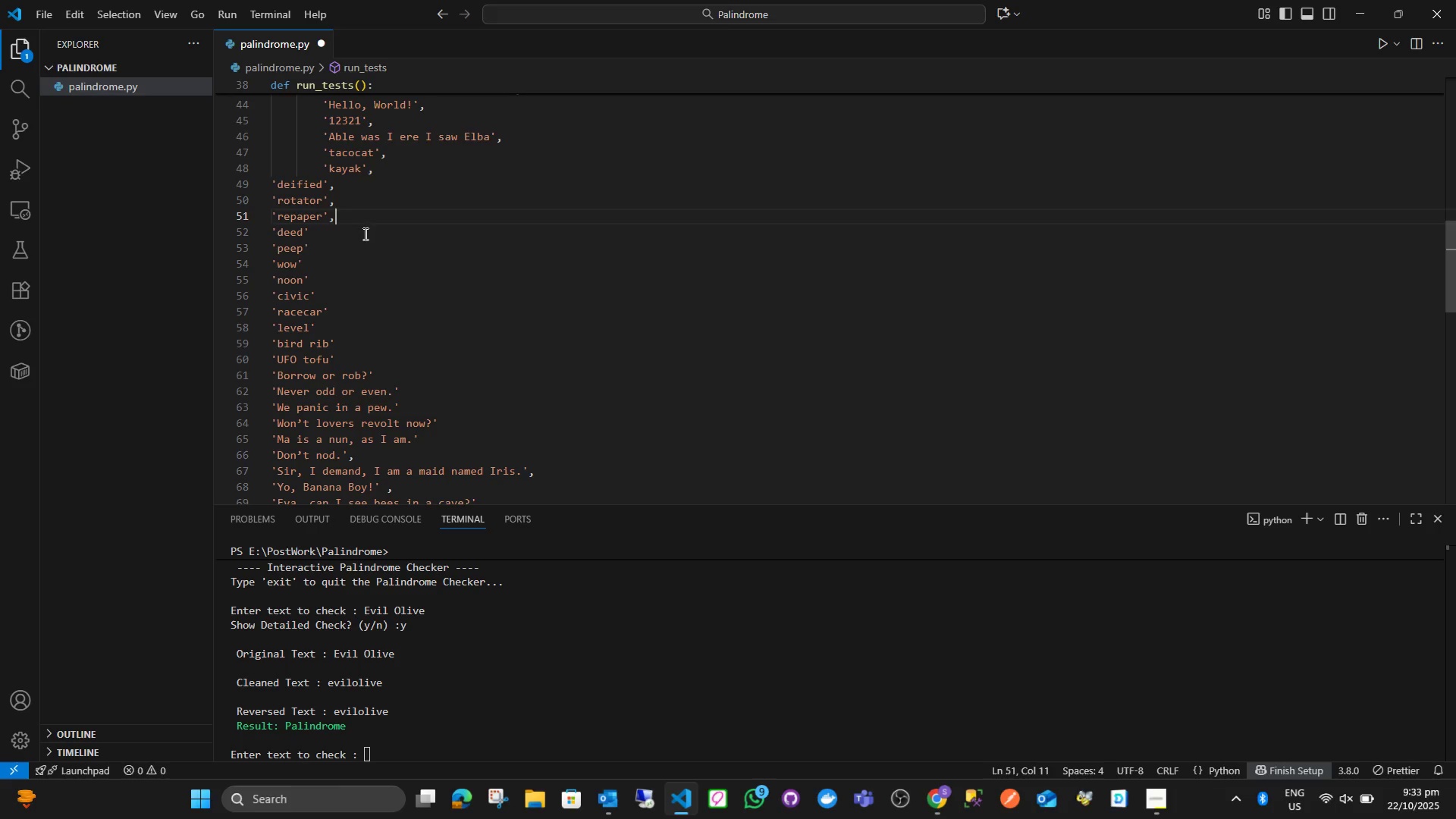 
triple_click([364, 234])
 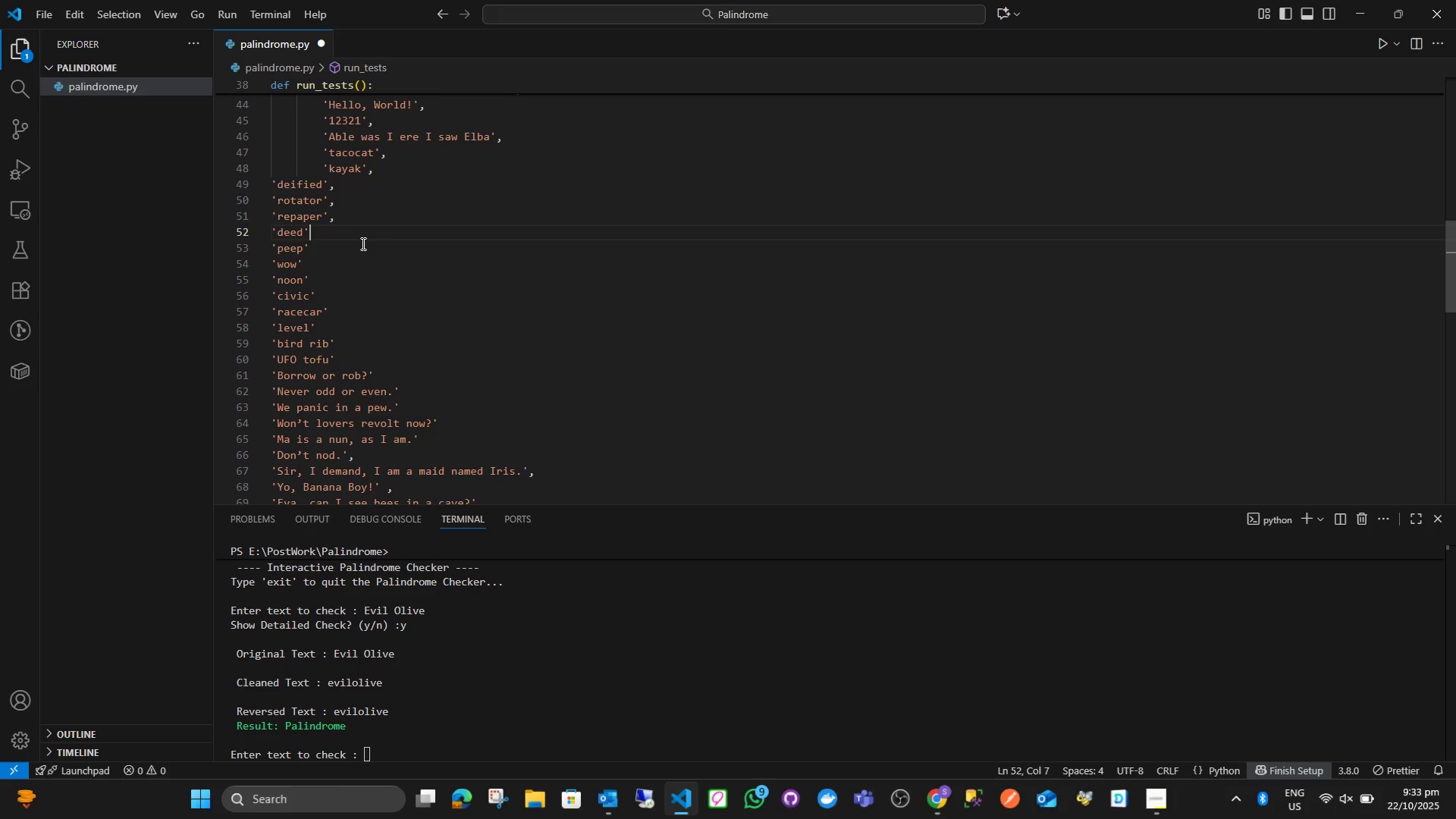 
key(Comma)
 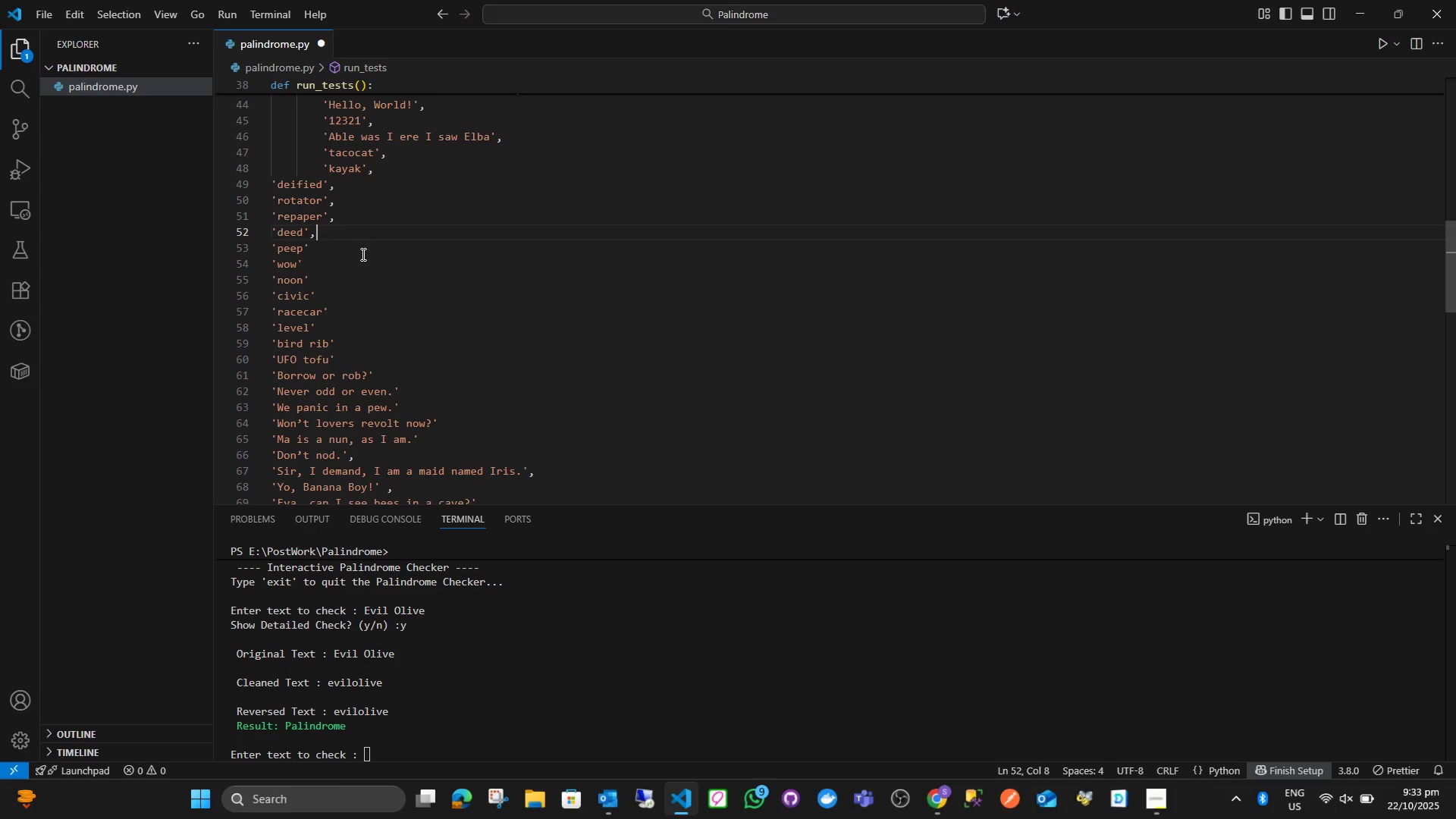 
left_click([362, 254])
 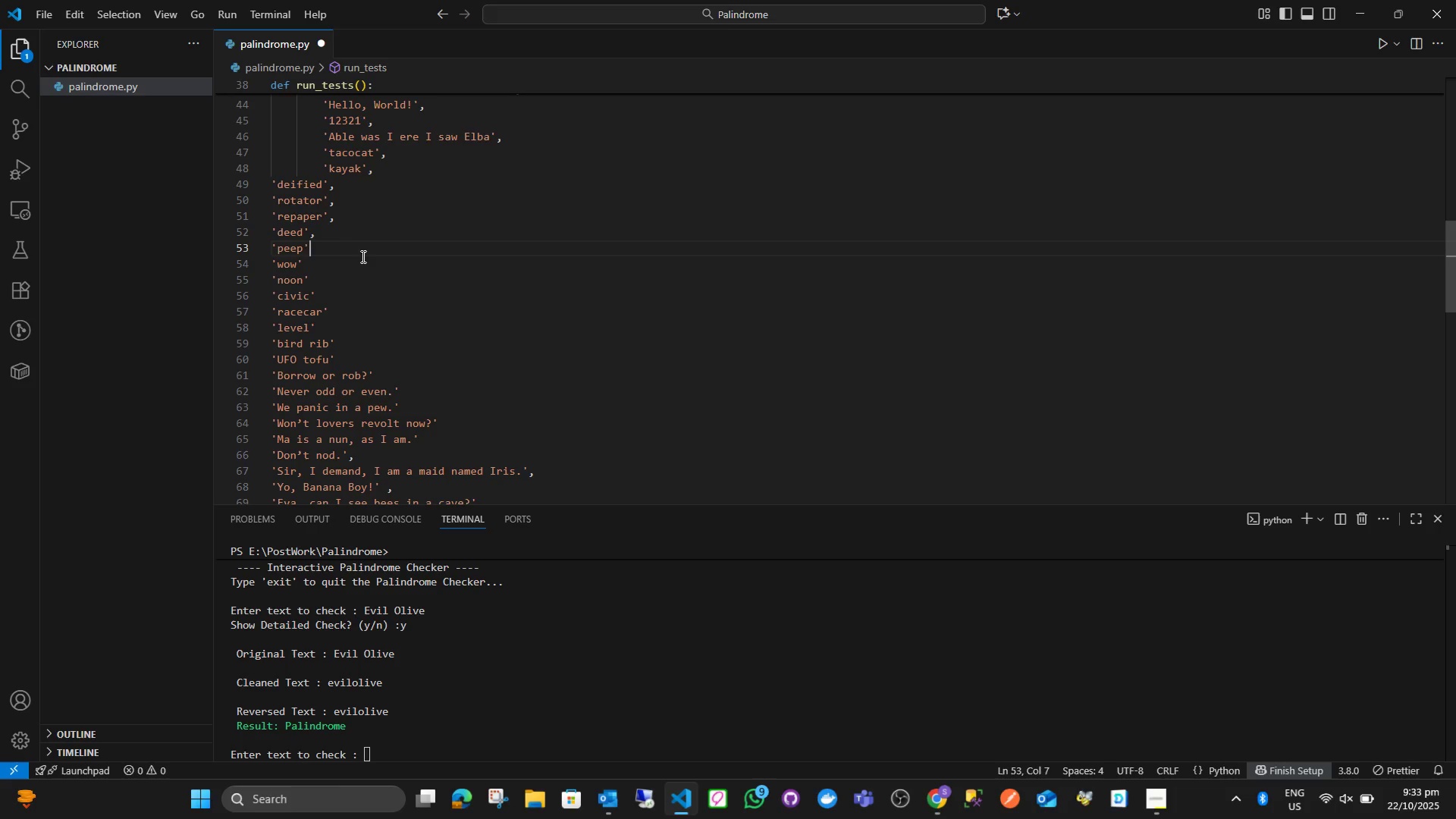 
key(Comma)
 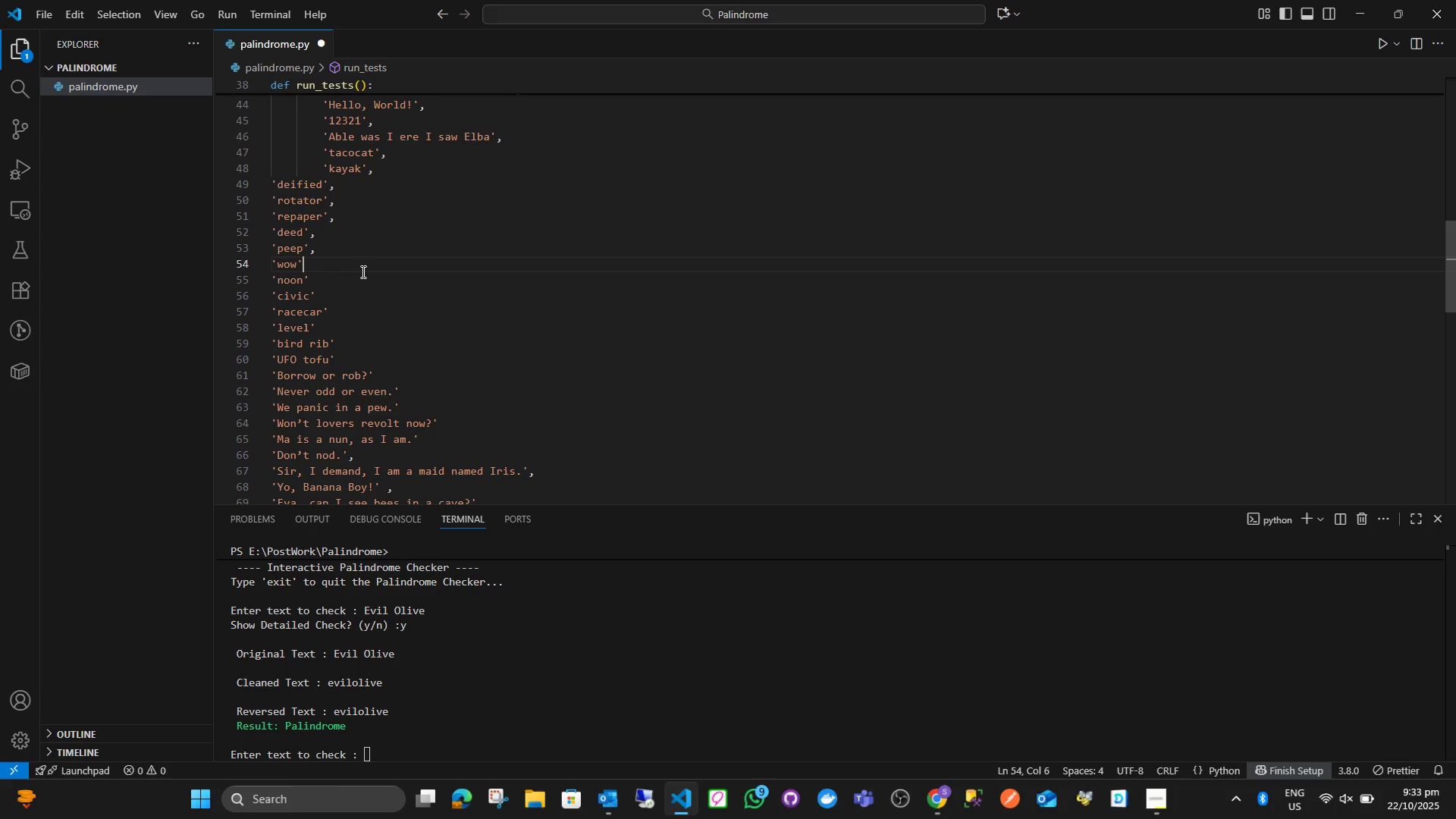 
key(Comma)
 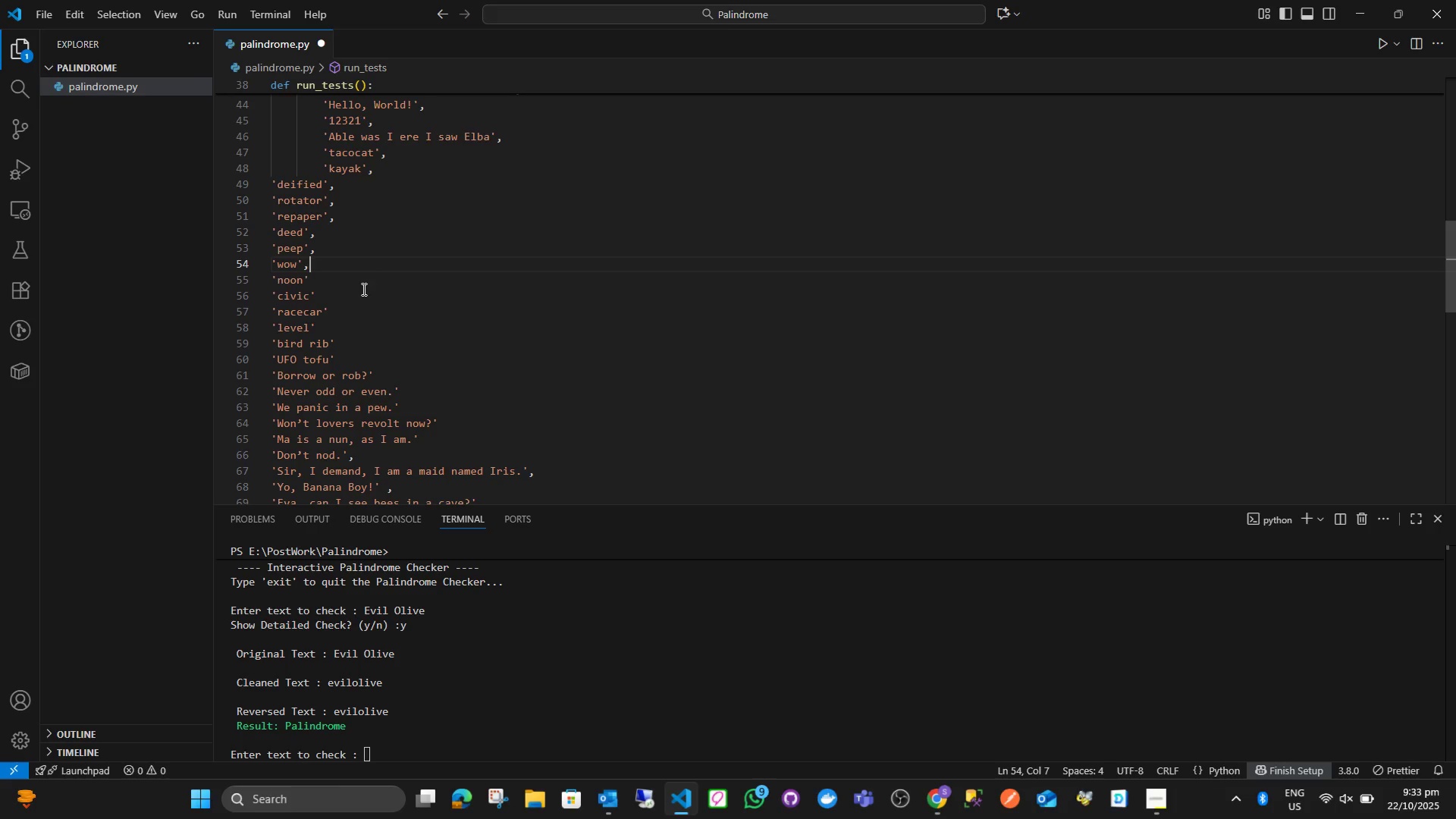 
left_click([362, 292])
 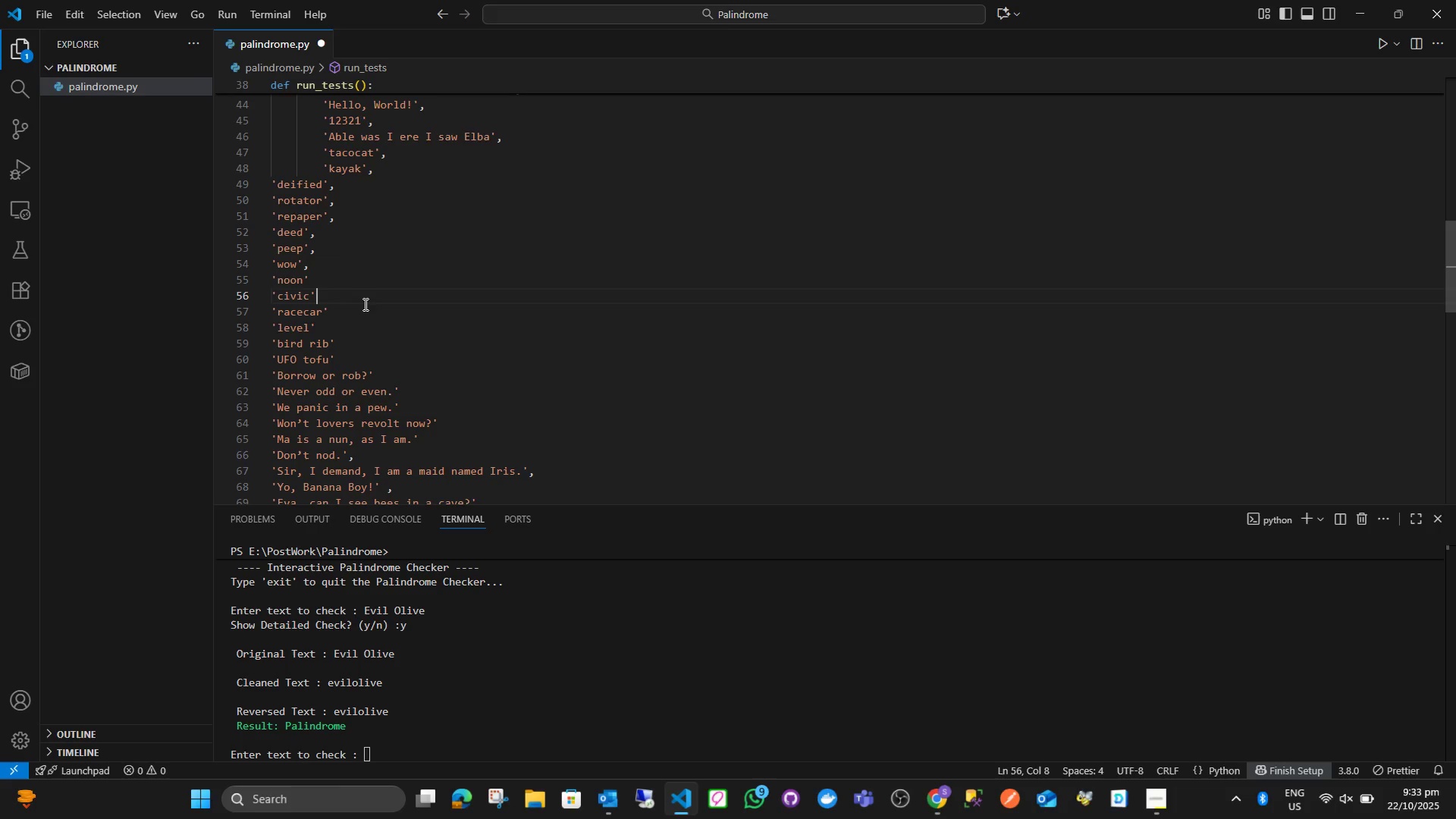 
key(Comma)
 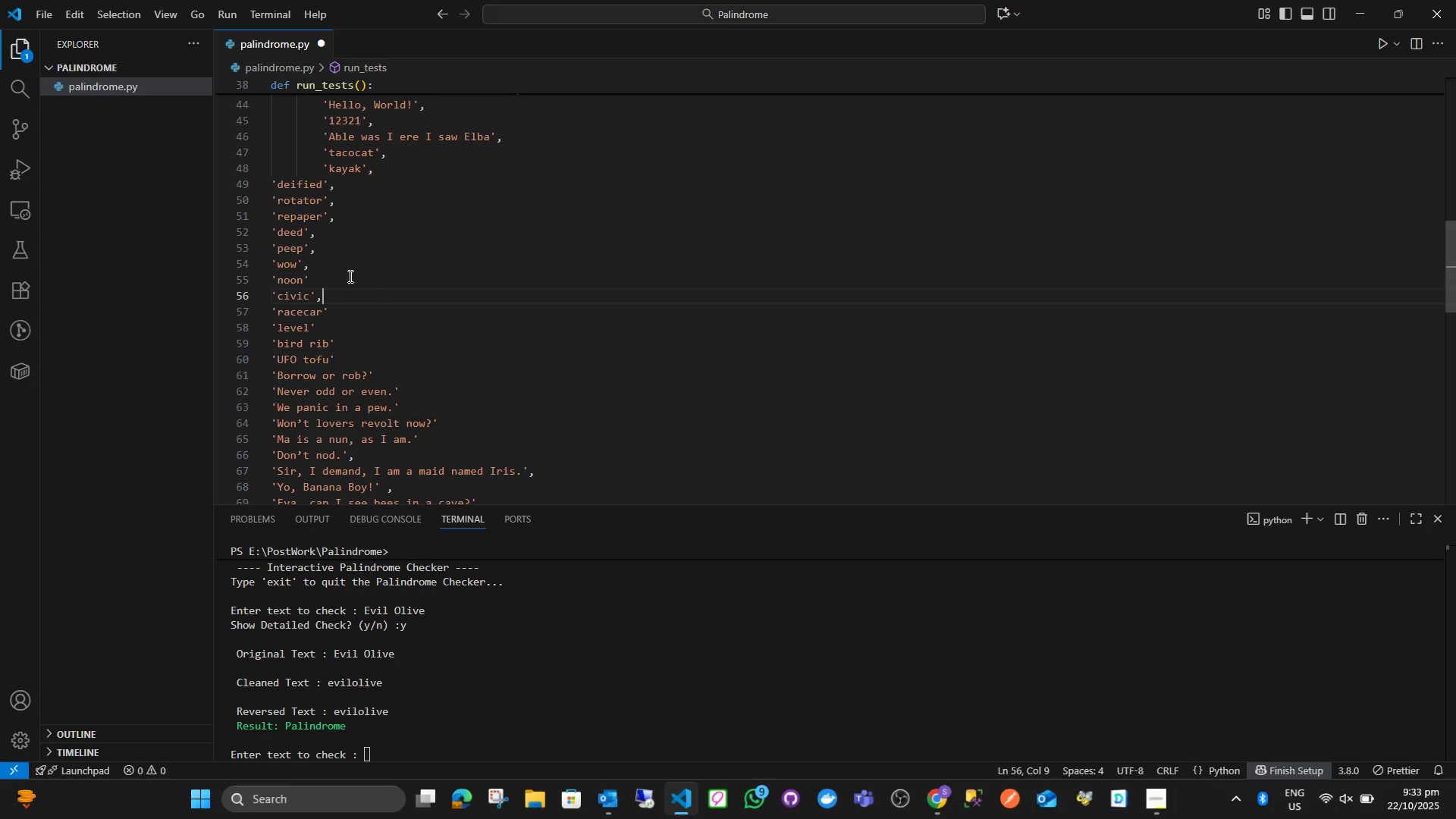 
left_click([349, 276])
 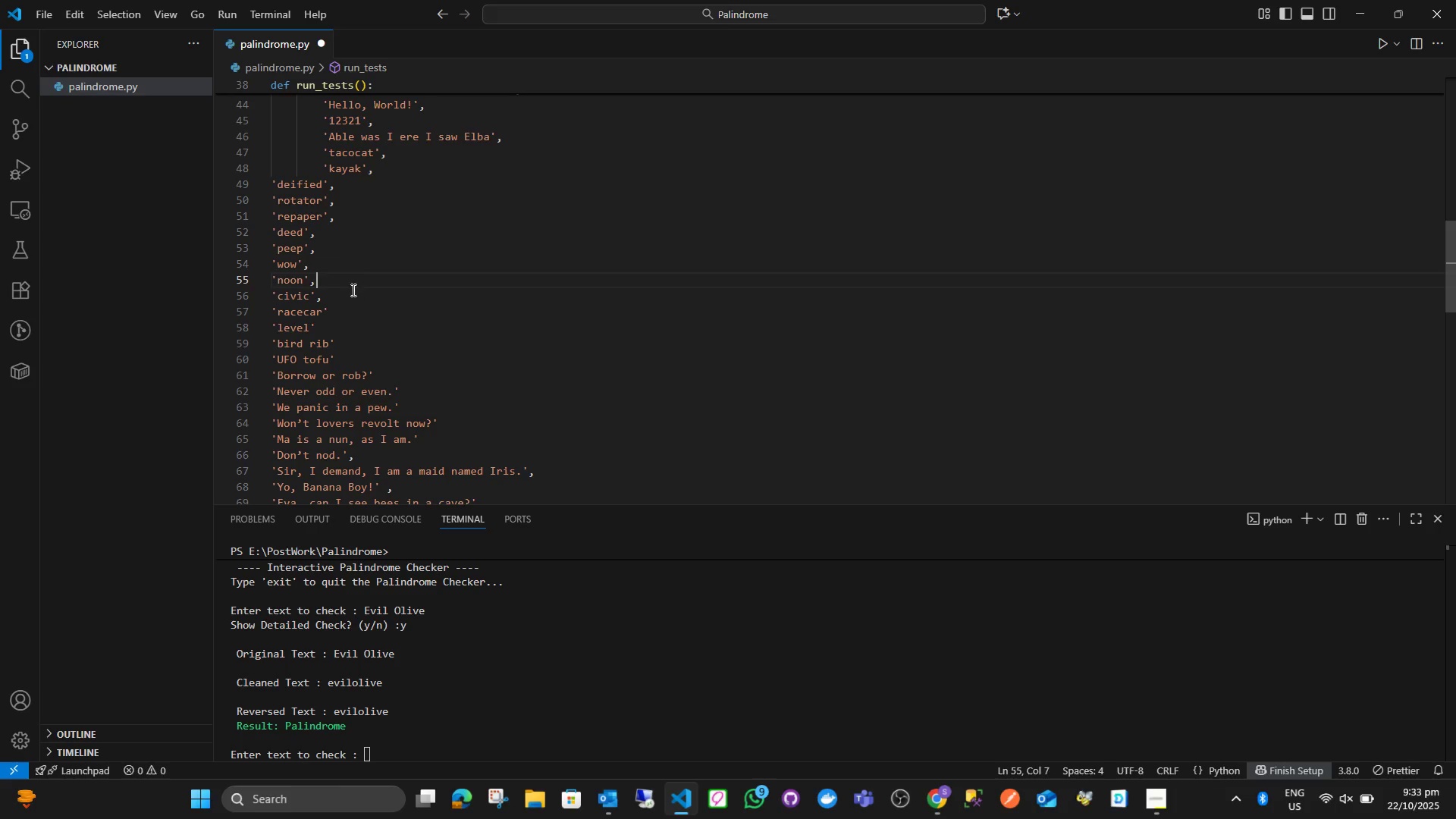 
key(Comma)
 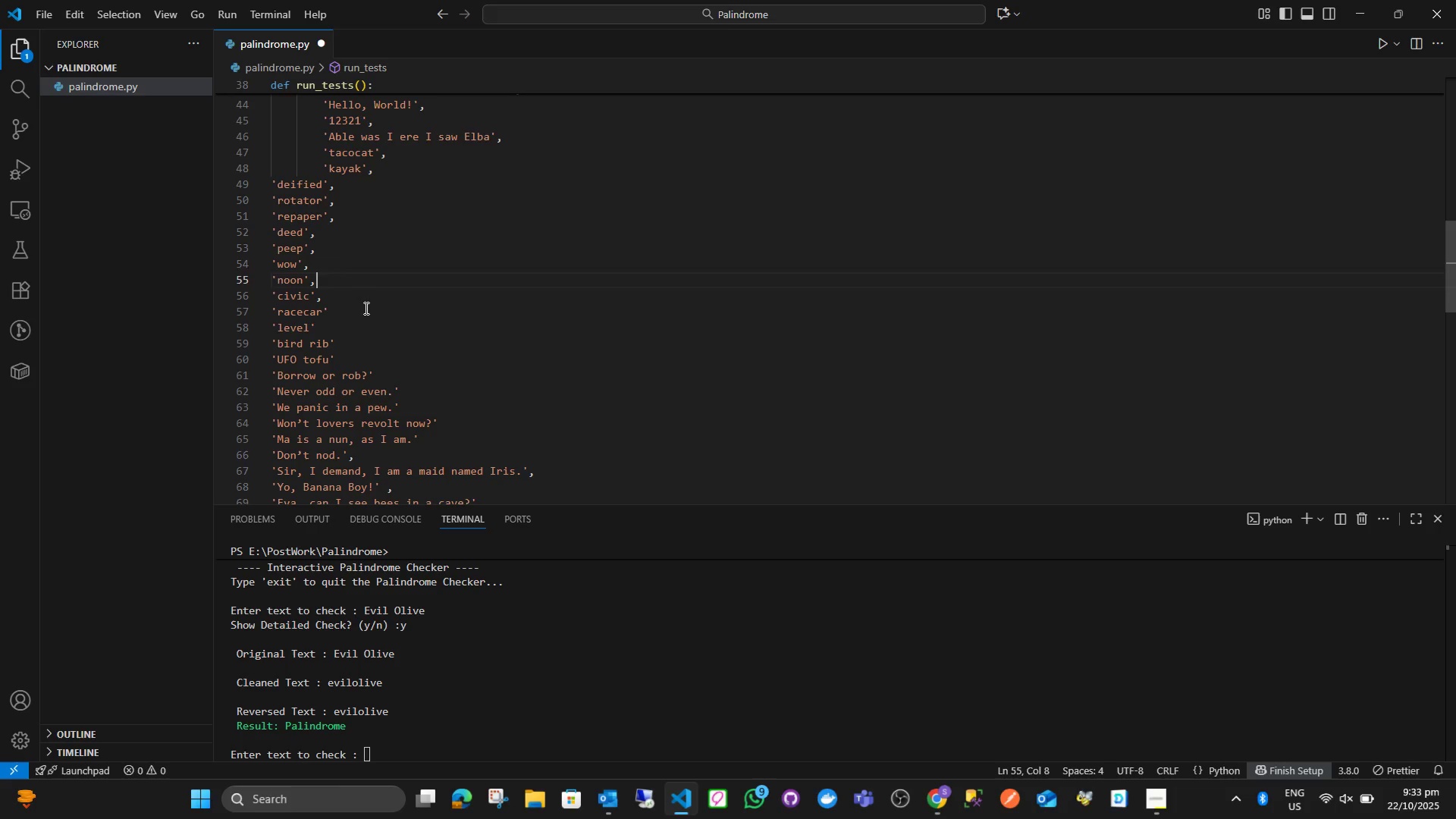 
double_click([365, 308])
 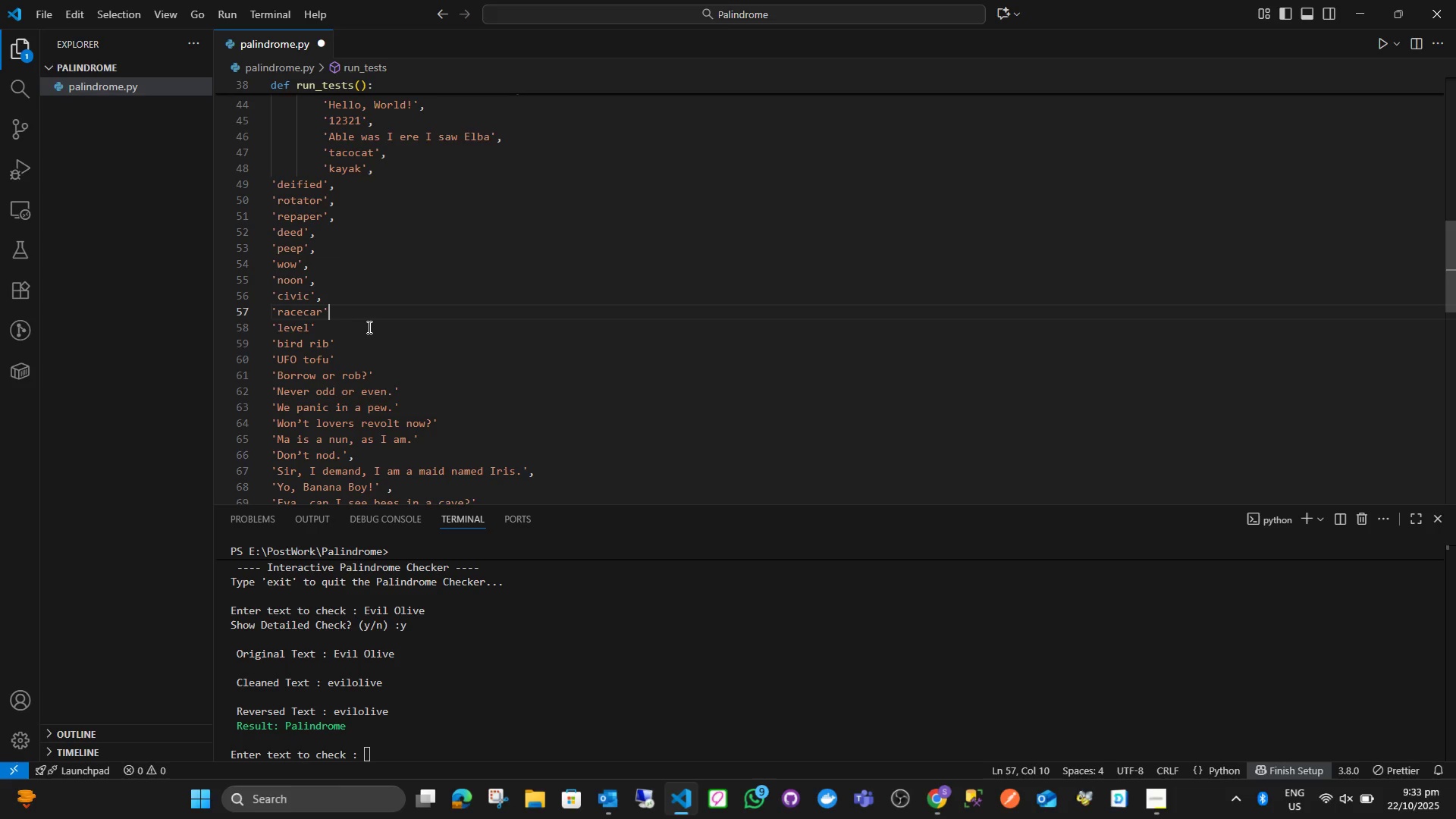 
key(Comma)
 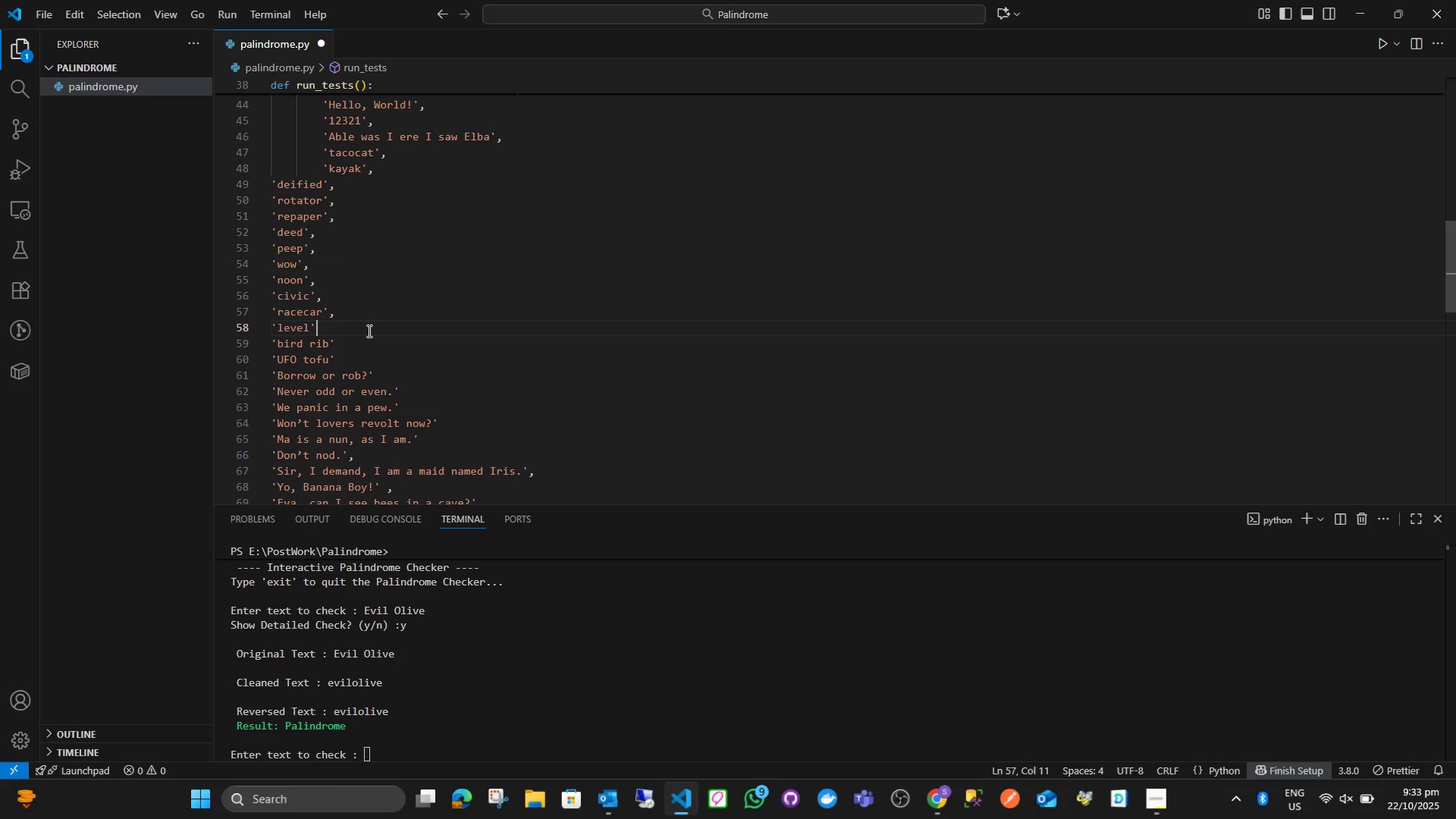 
left_click([368, 331])
 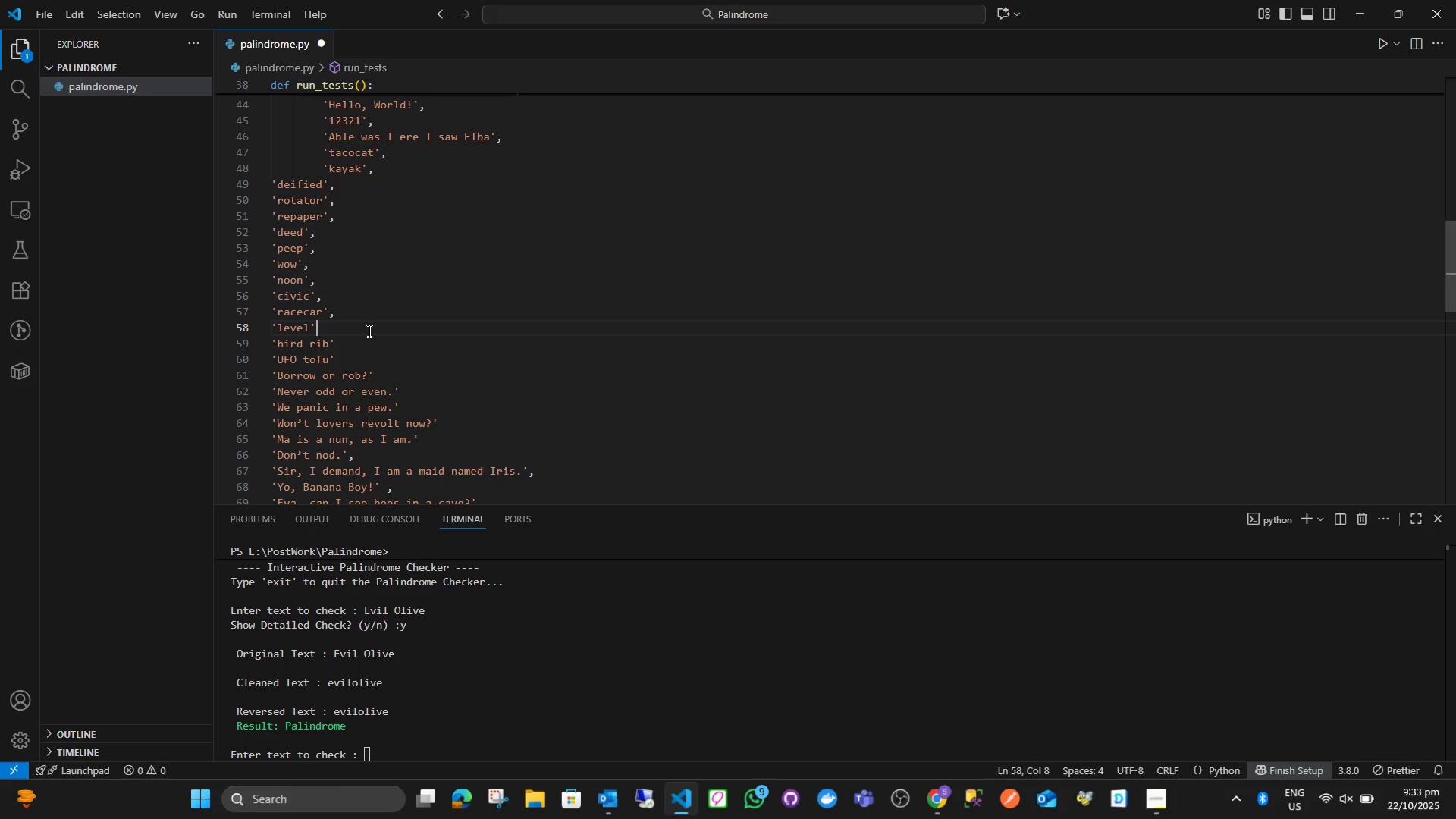 
key(Comma)
 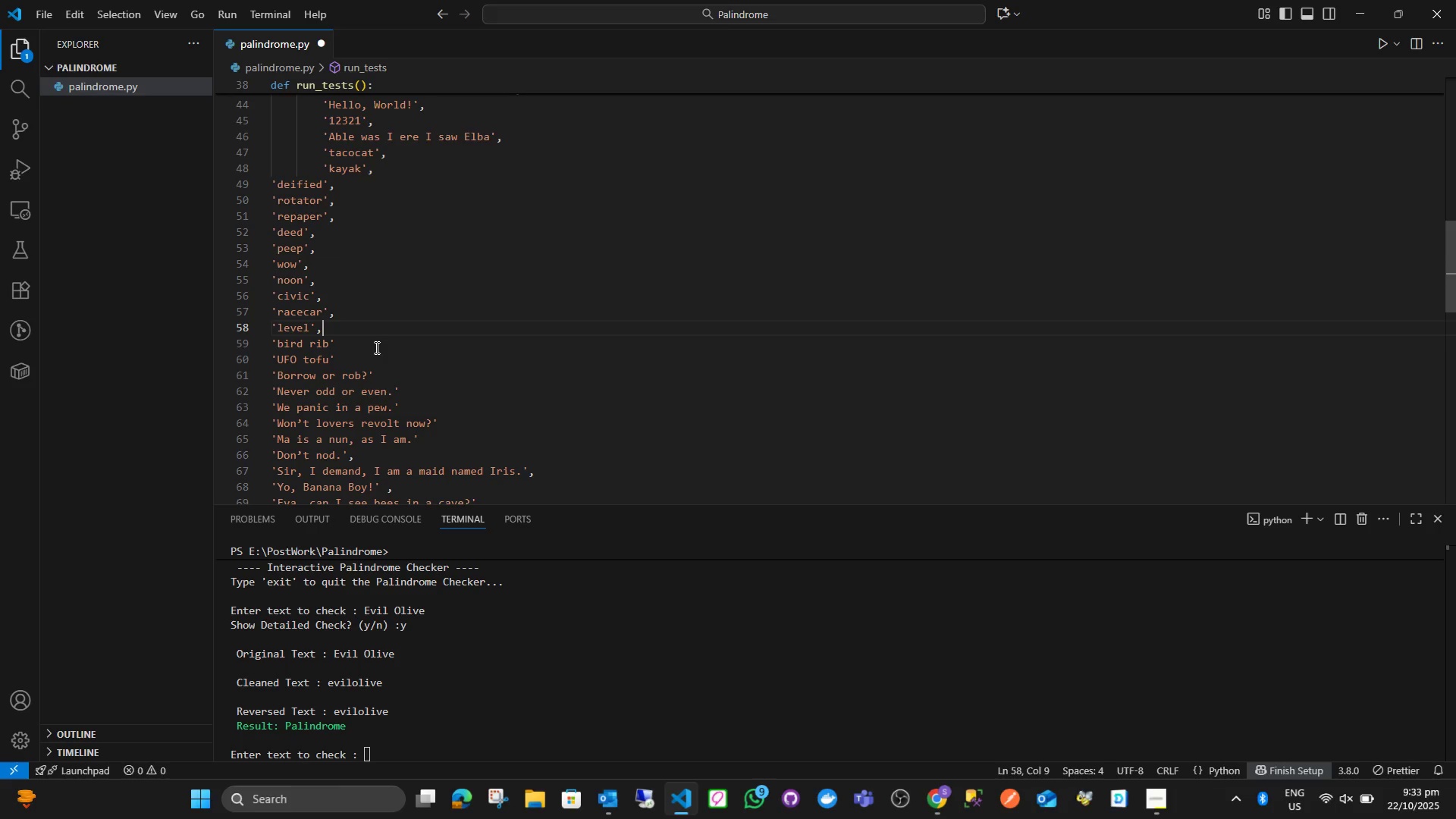 
double_click([375, 347])
 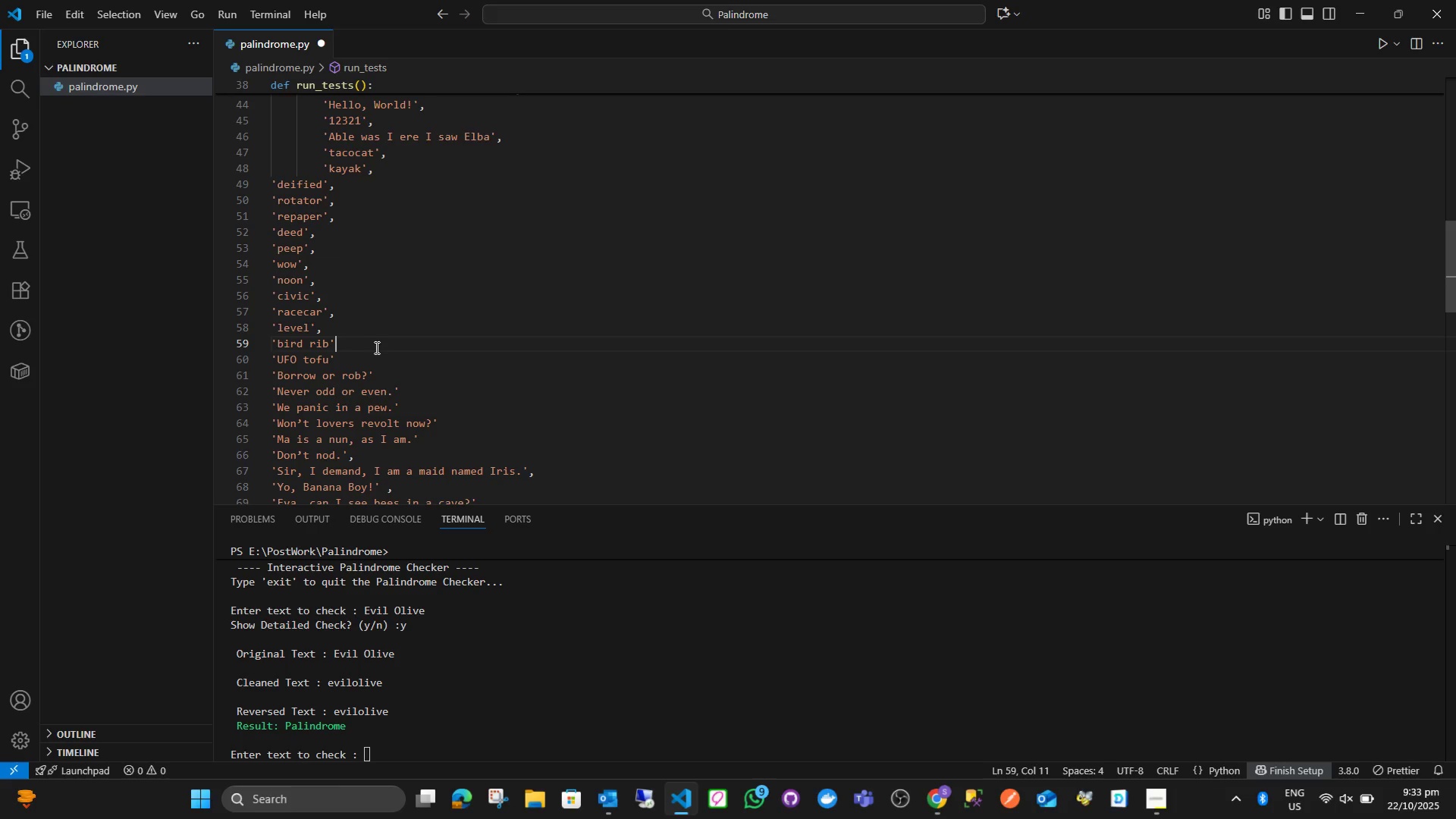 
key(Comma)
 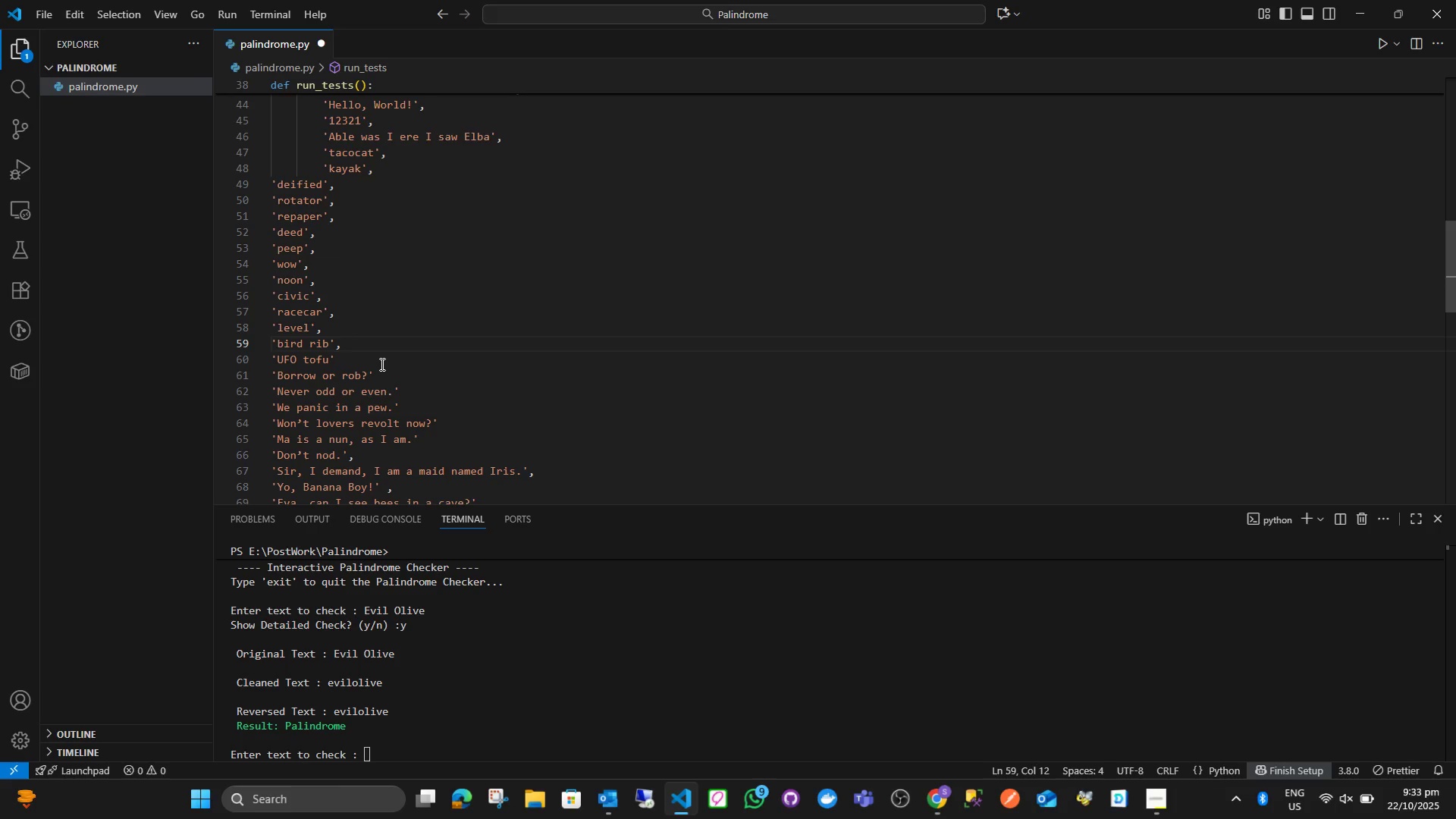 
left_click([380, 361])
 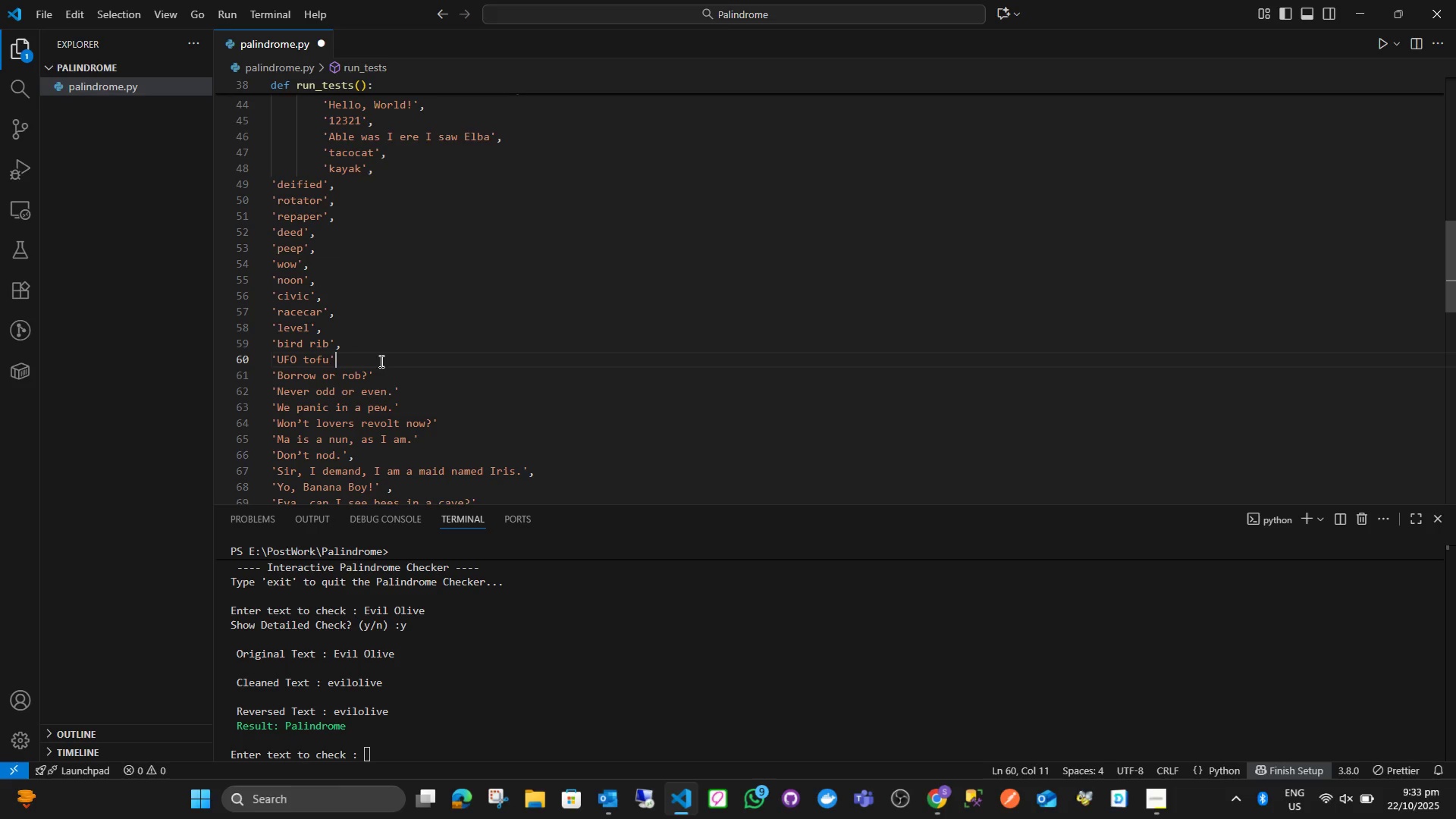 
key(Comma)
 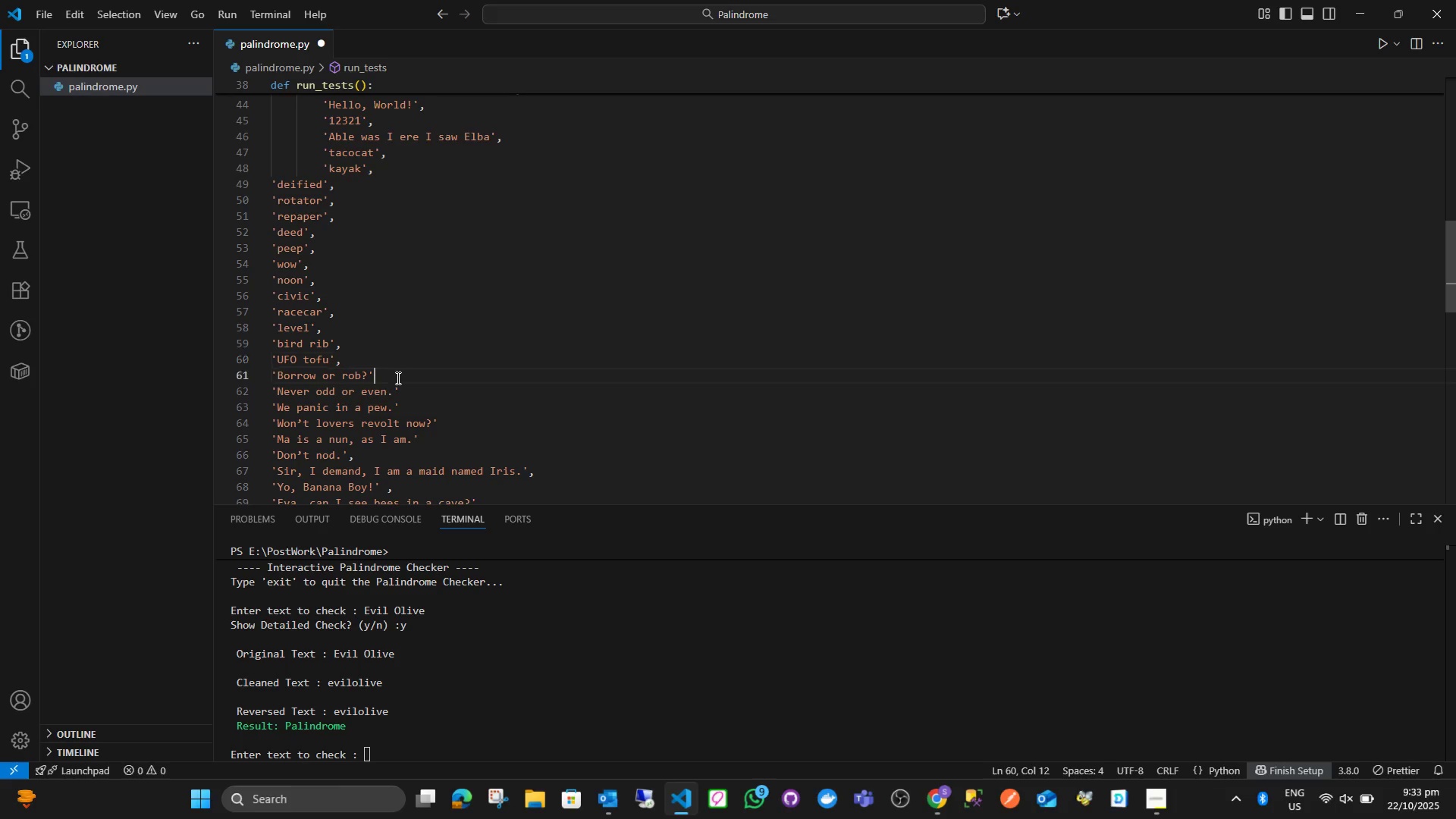 
left_click([397, 378])
 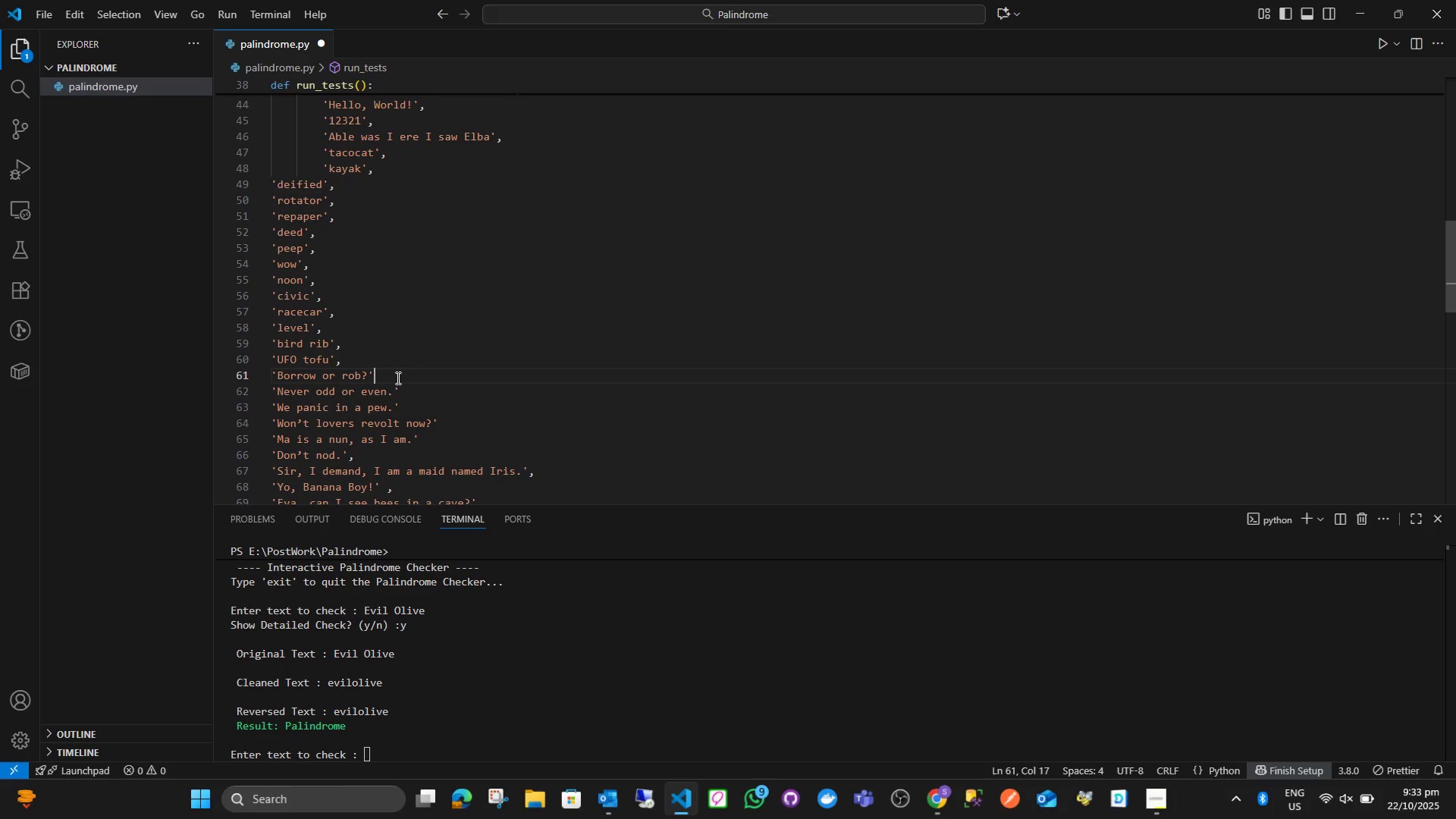 
key(Comma)
 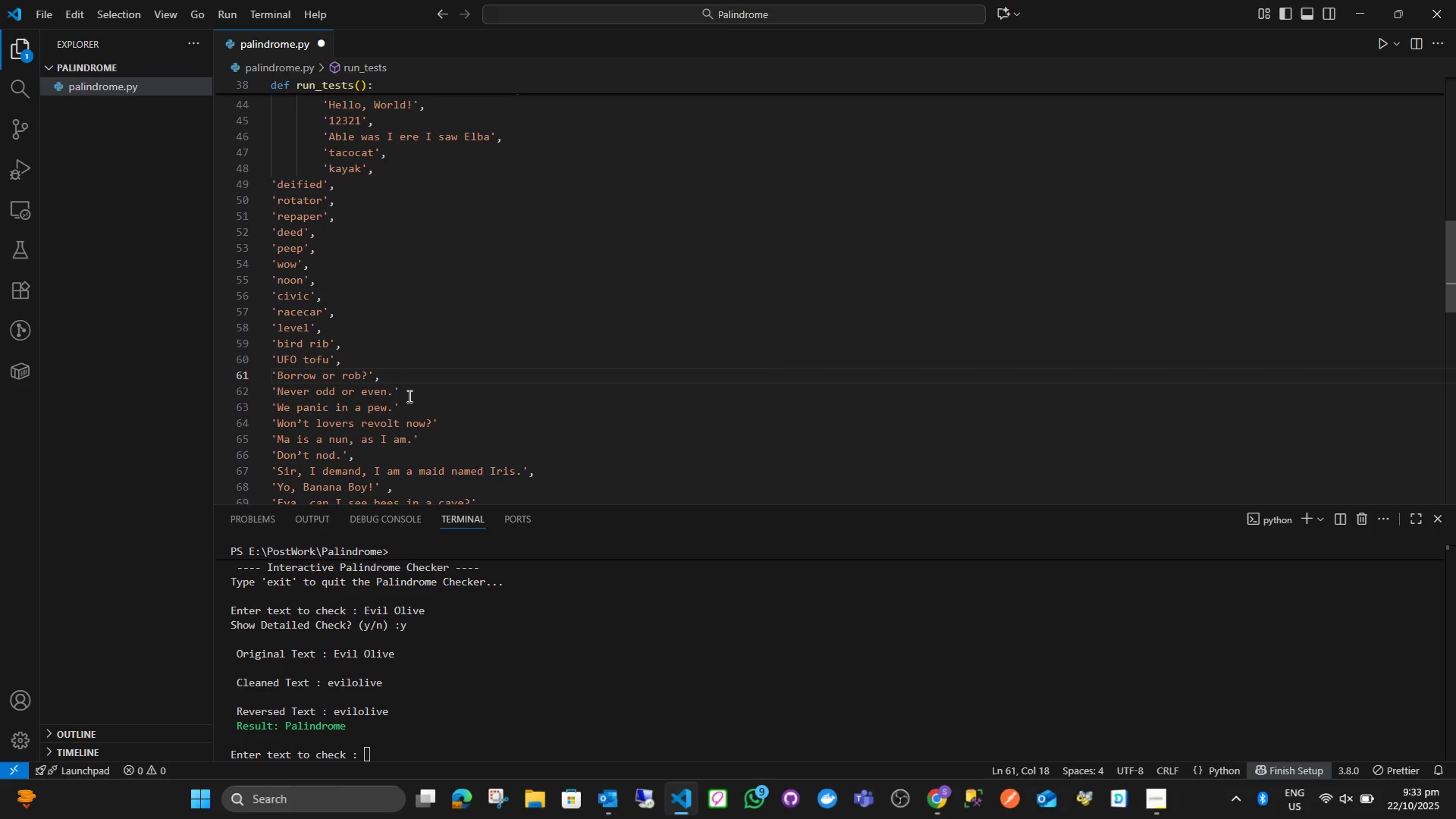 
left_click([416, 396])
 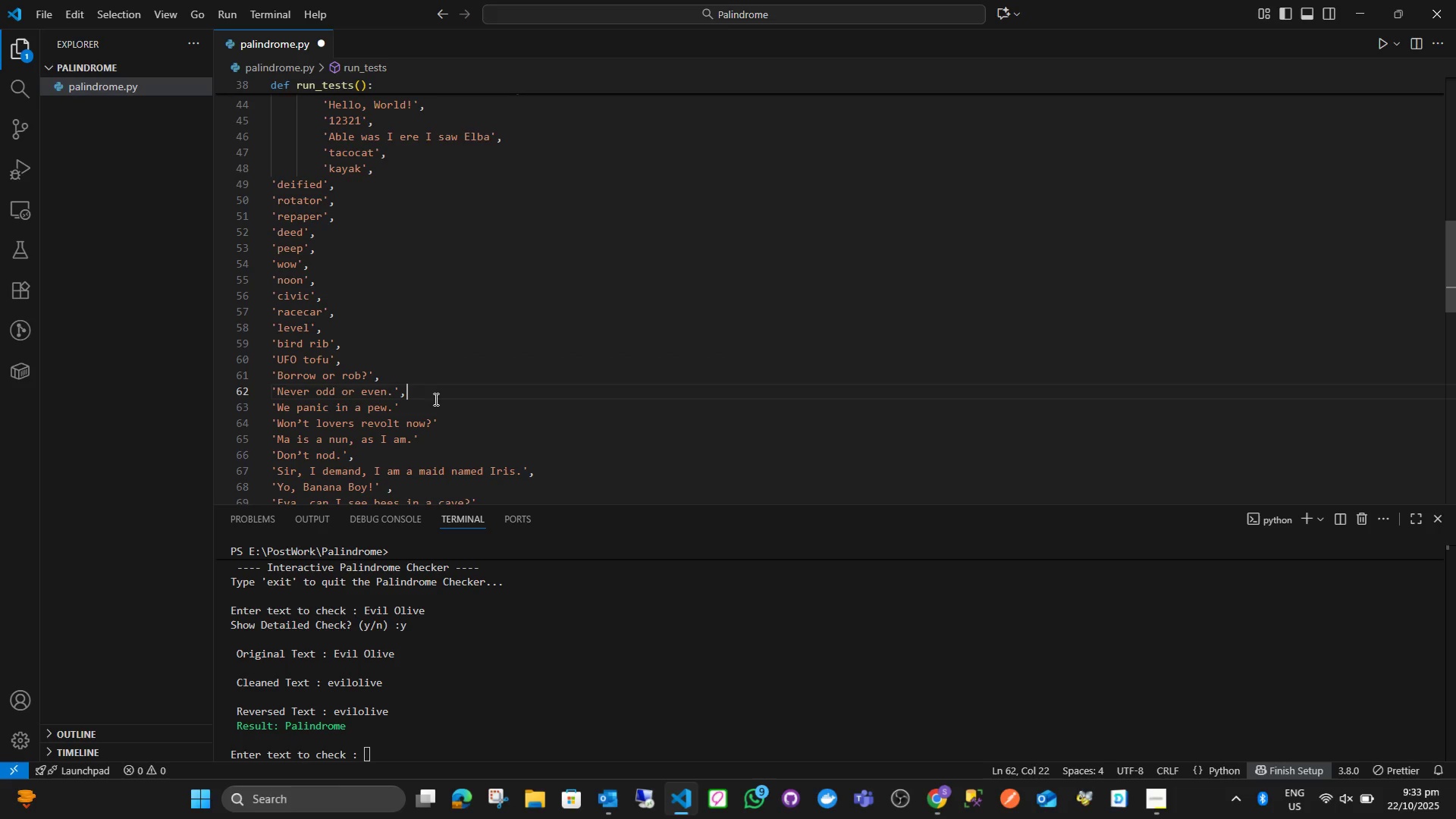 
key(Comma)
 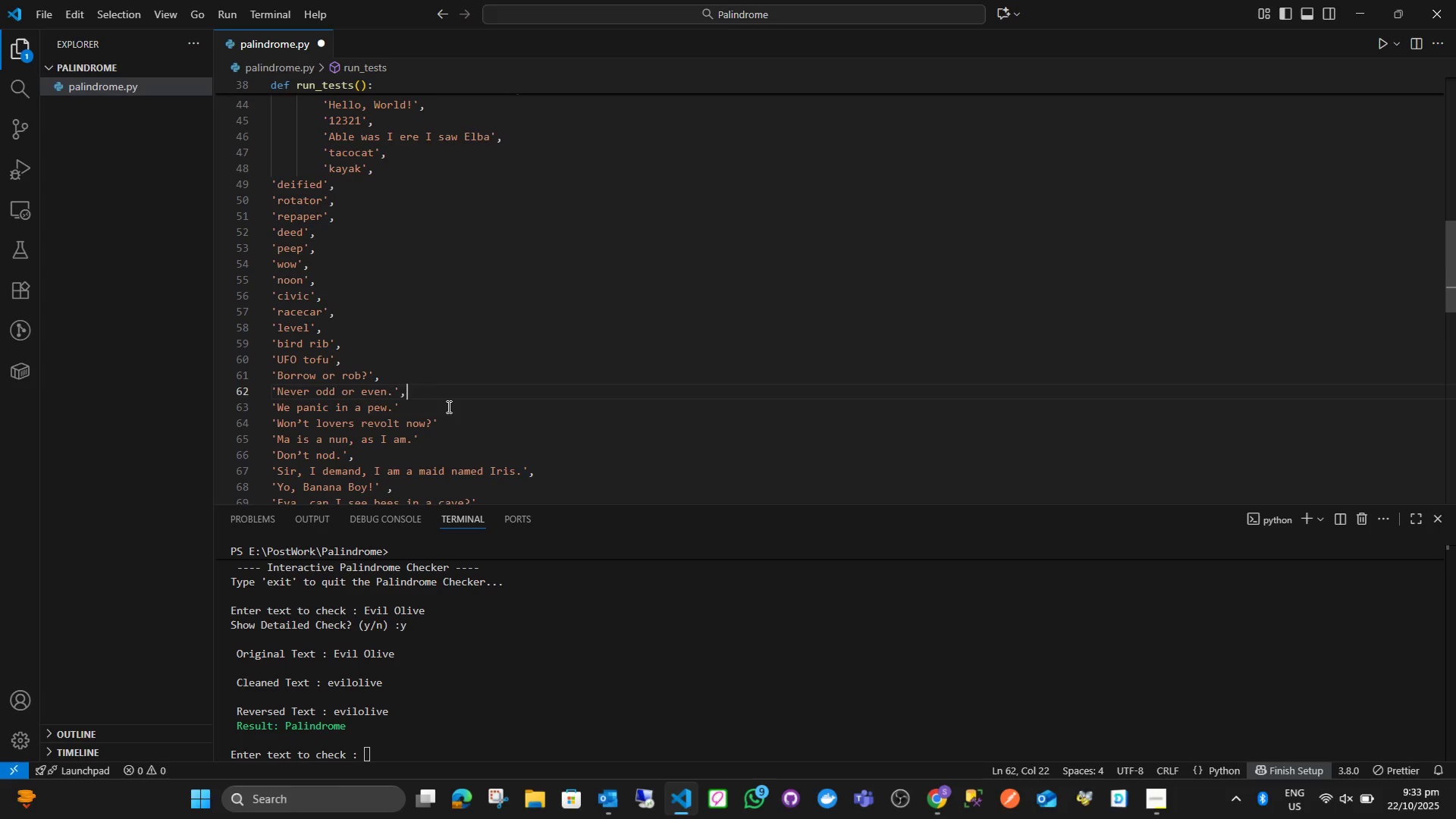 
left_click([447, 406])
 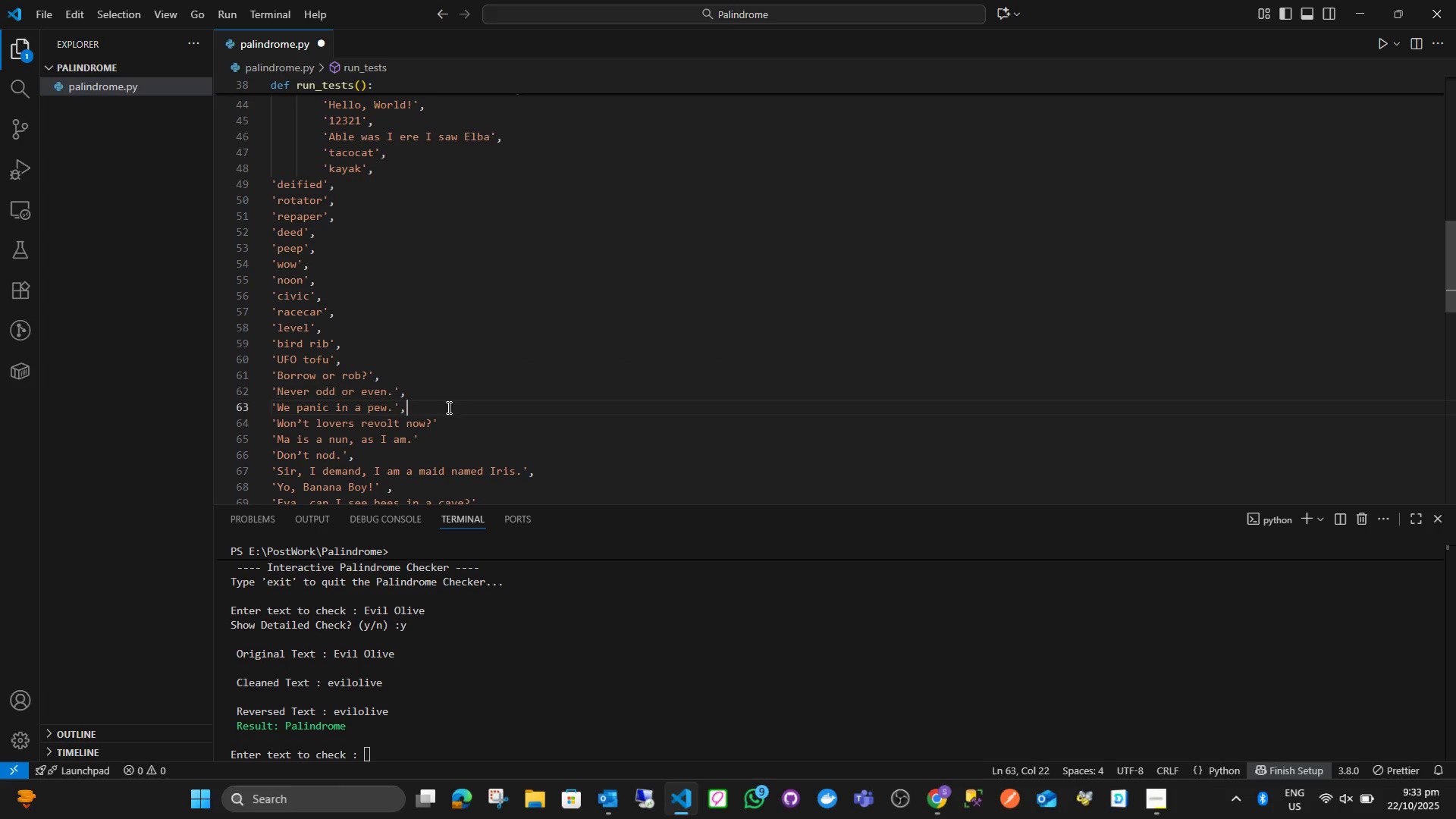 
key(Comma)
 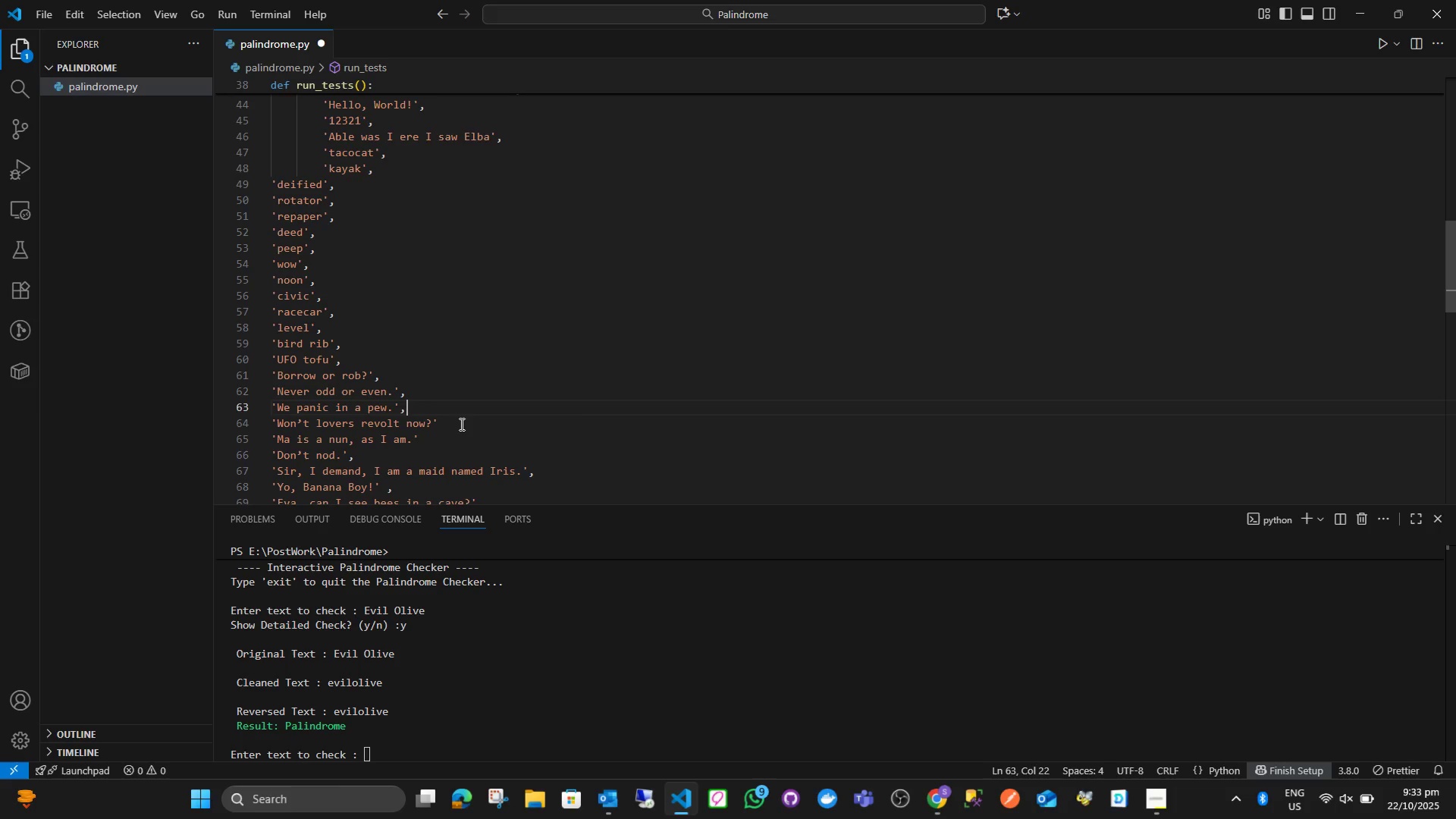 
left_click([460, 424])
 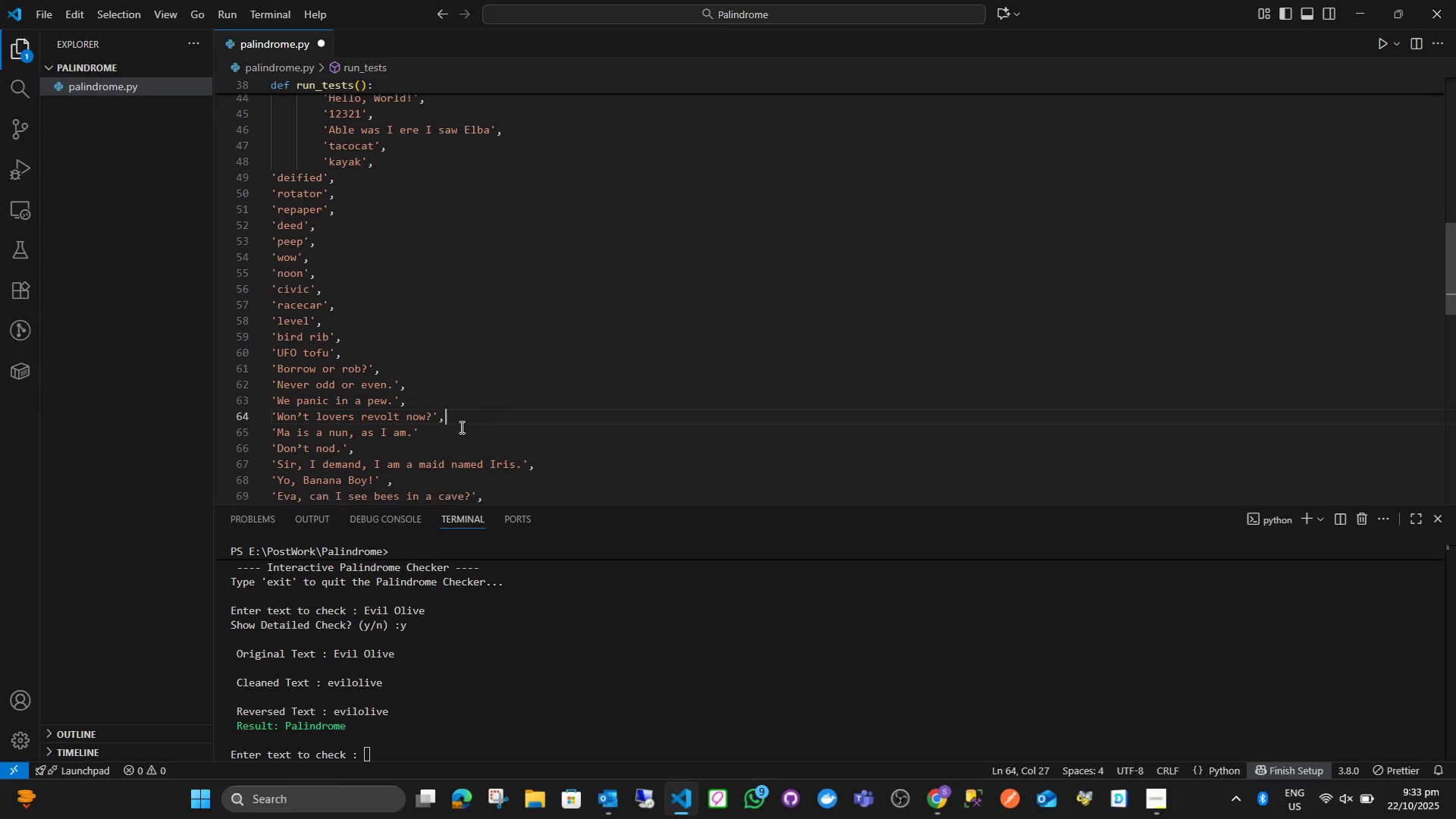 
key(Comma)
 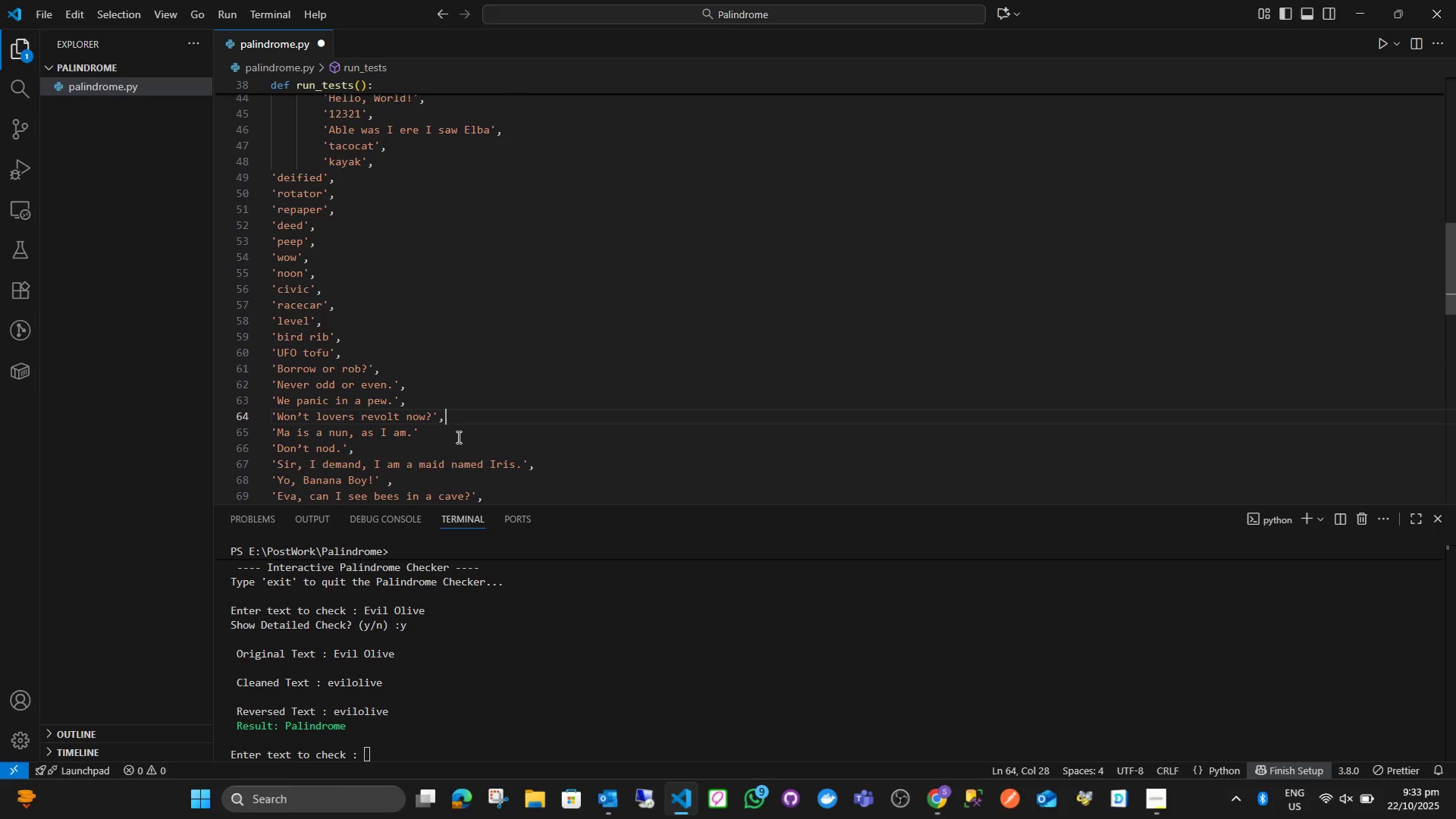 
left_click([457, 437])
 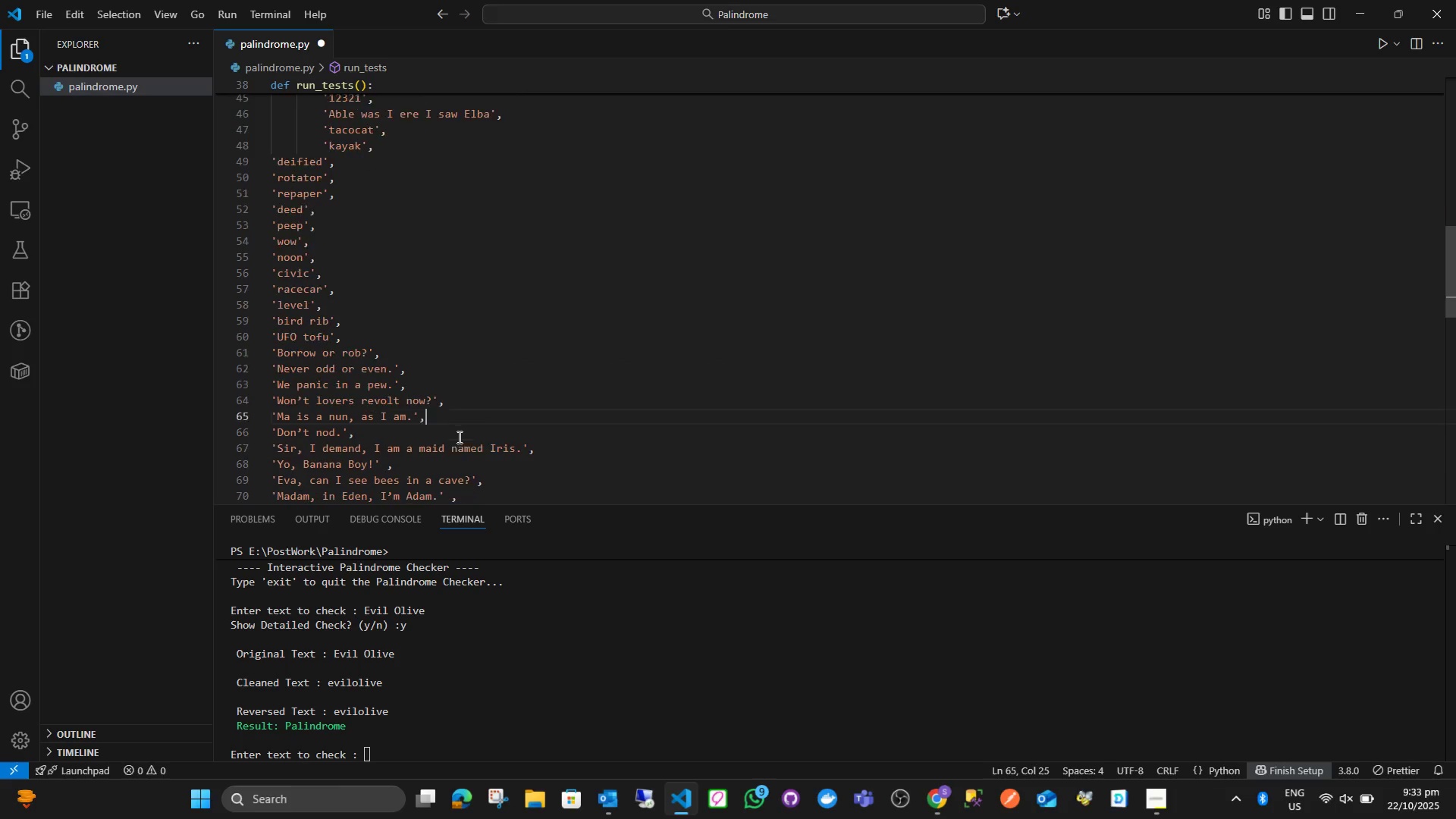 
key(Comma)
 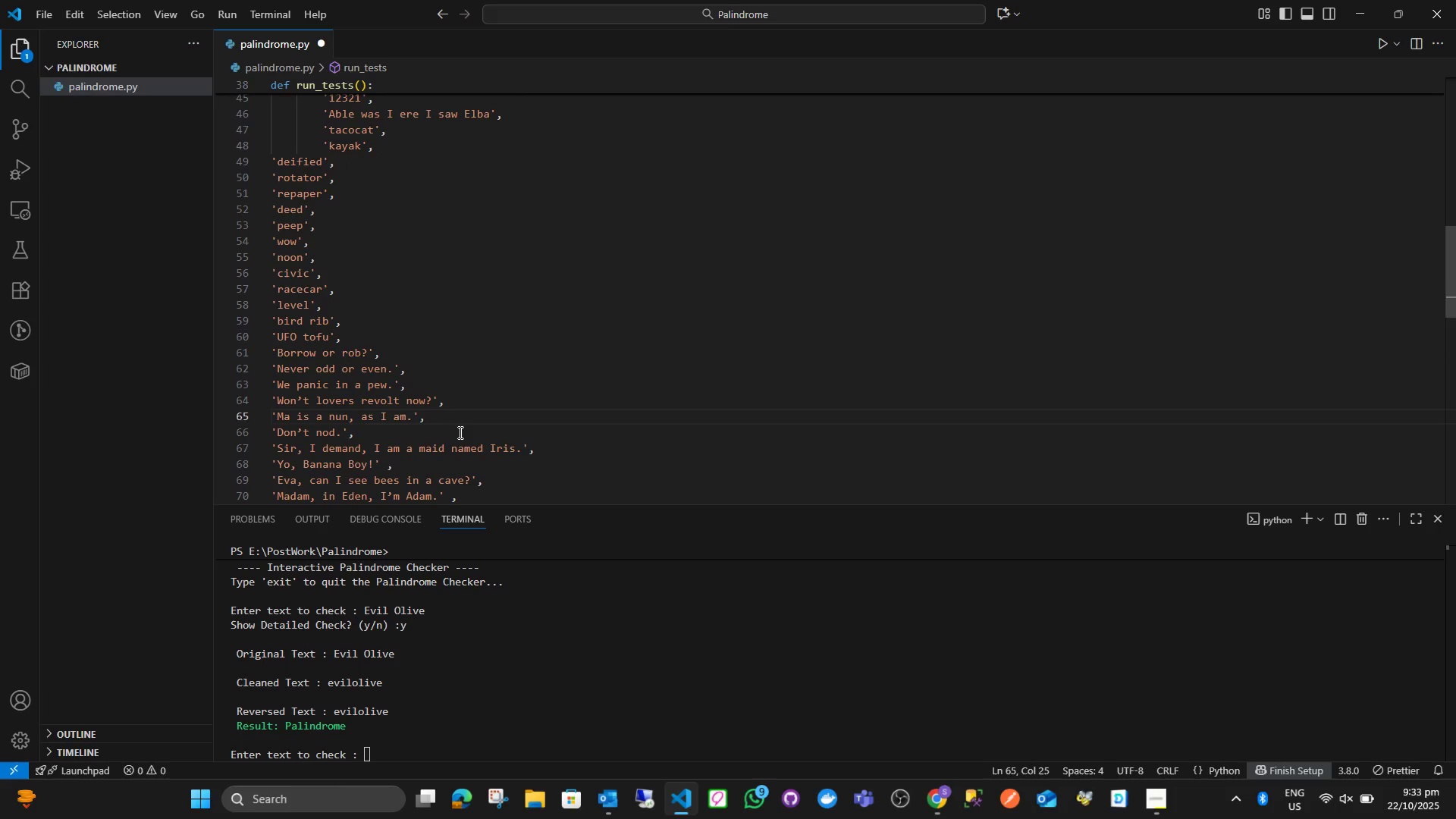 
left_click([459, 432])
 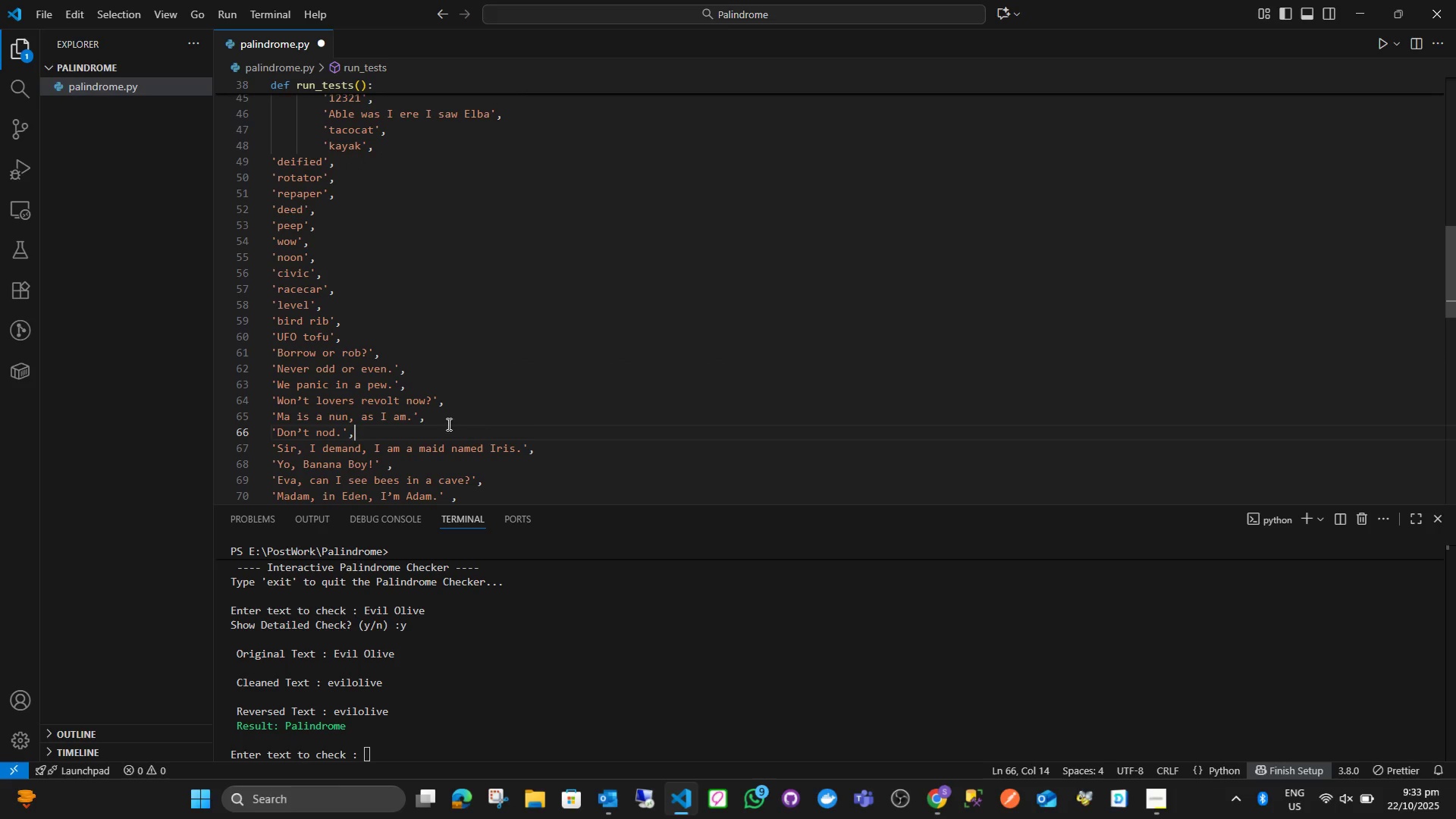 
scroll: coordinate [446, 446], scroll_direction: down, amount: 2.0
 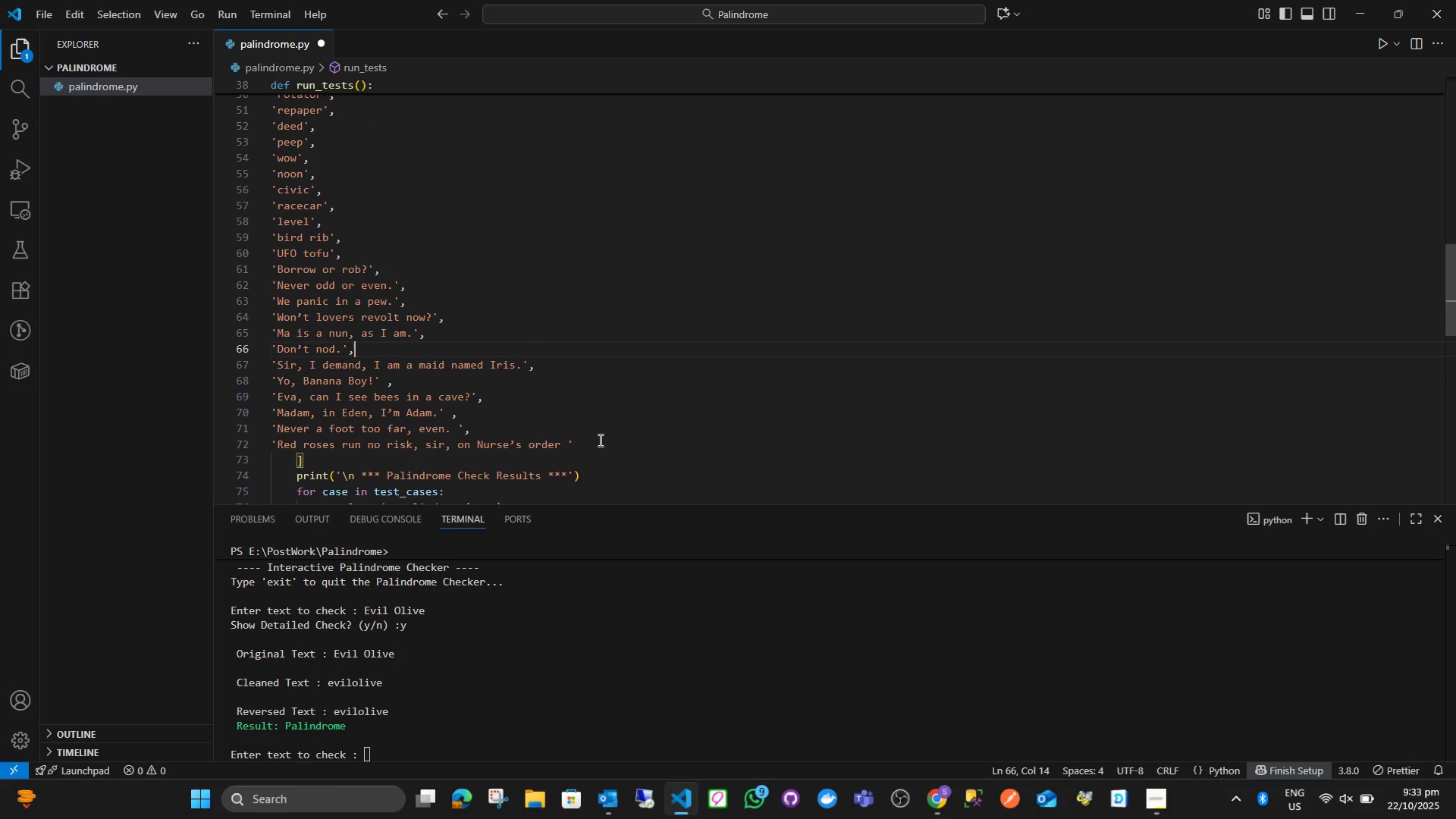 
left_click_drag(start_coordinate=[580, 446], to_coordinate=[271, 165])
 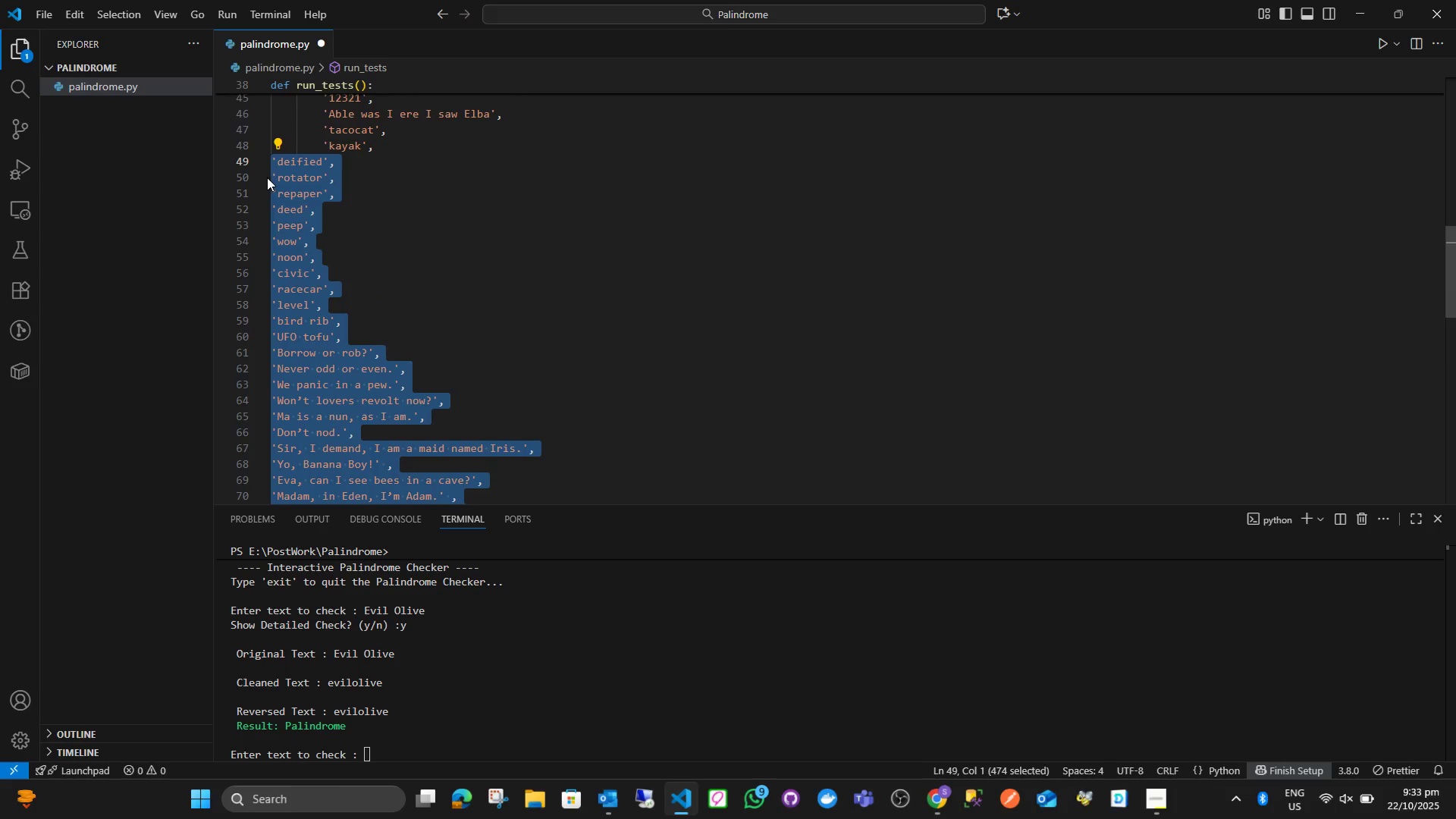 
scroll: coordinate [302, 143], scroll_direction: up, amount: 2.0
 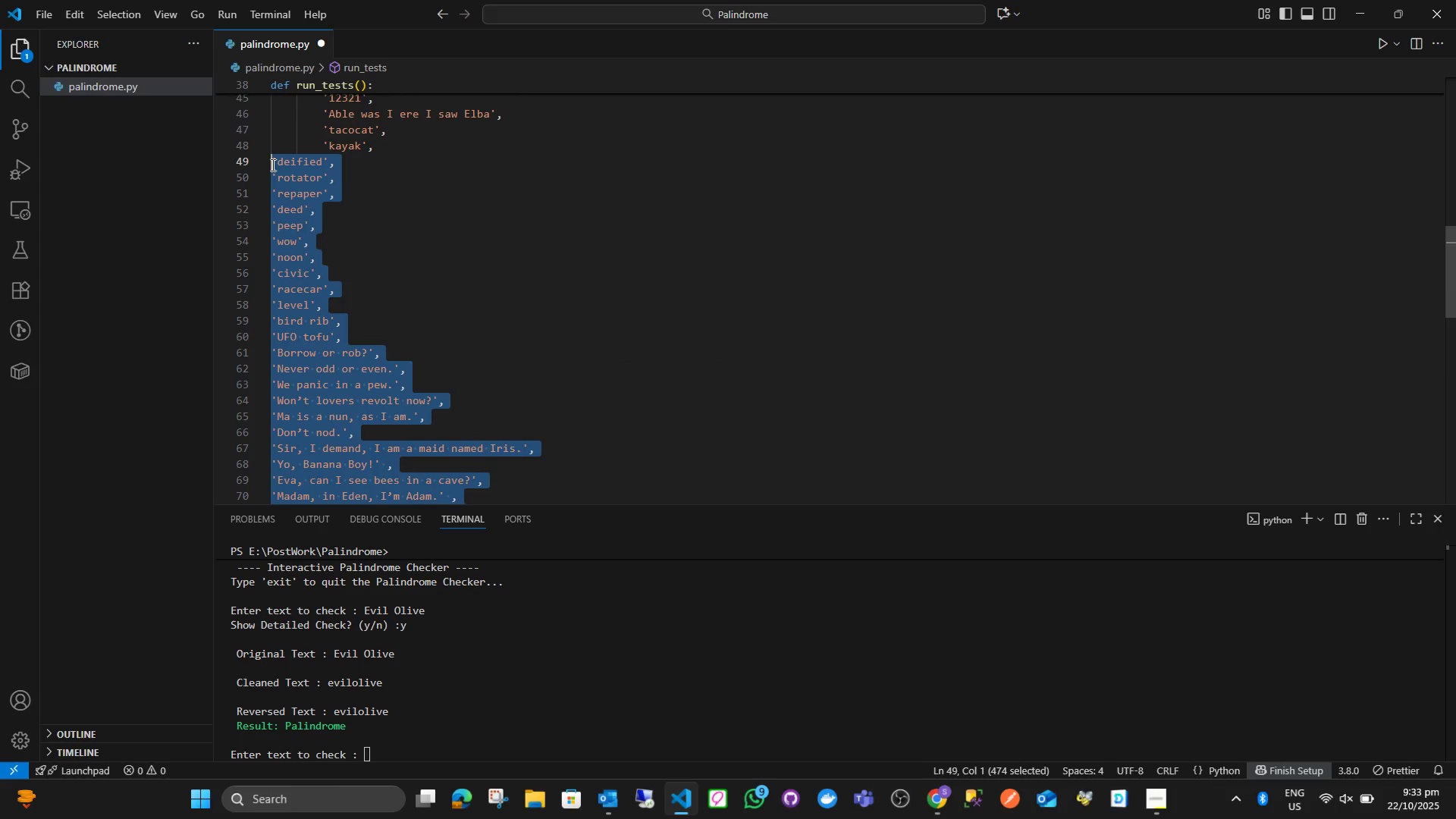 
hold_key(key=ShiftLeft, duration=0.41)
 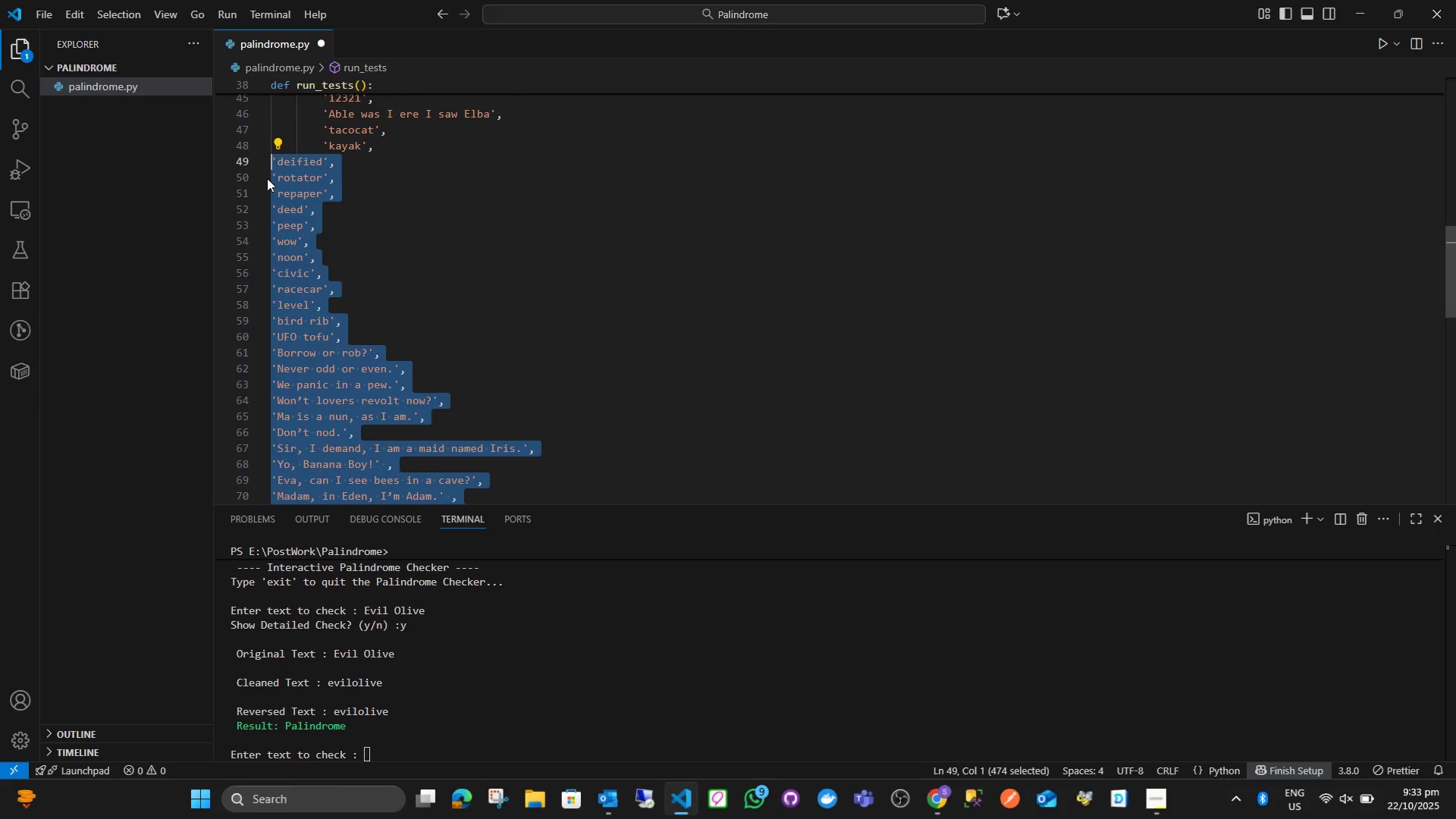 
key(Tab)
 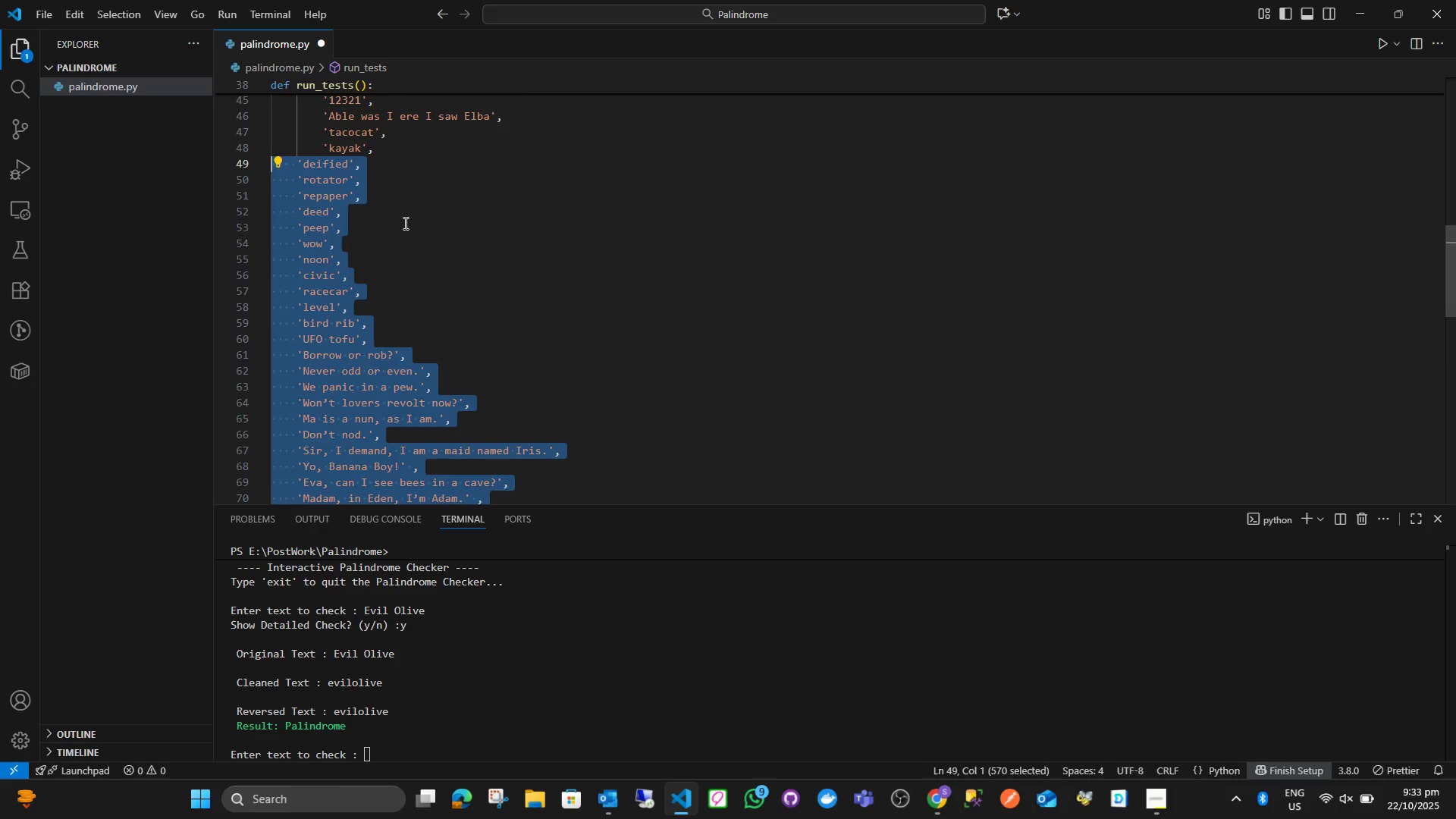 
key(Tab)
 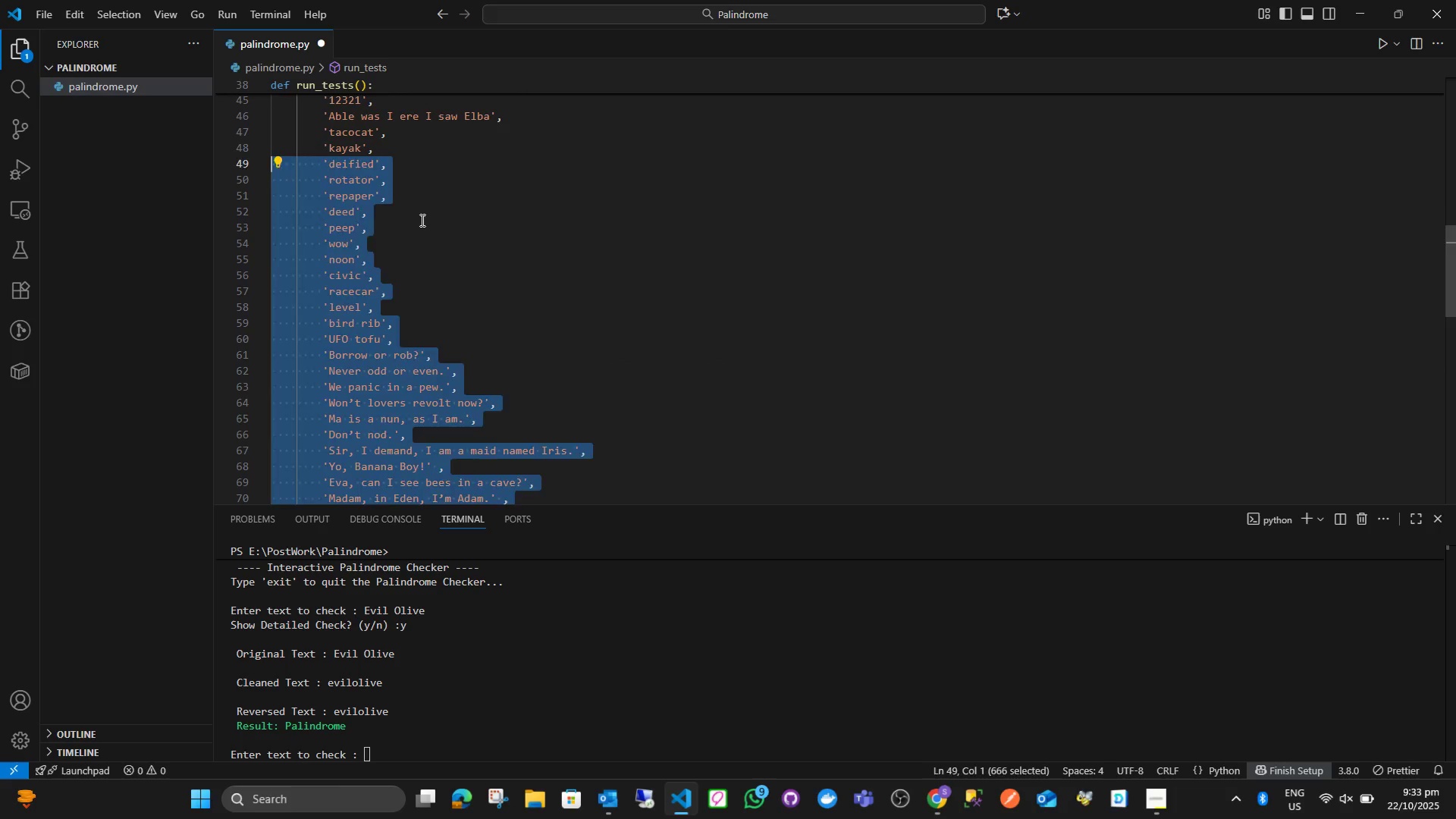 
left_click([421, 220])
 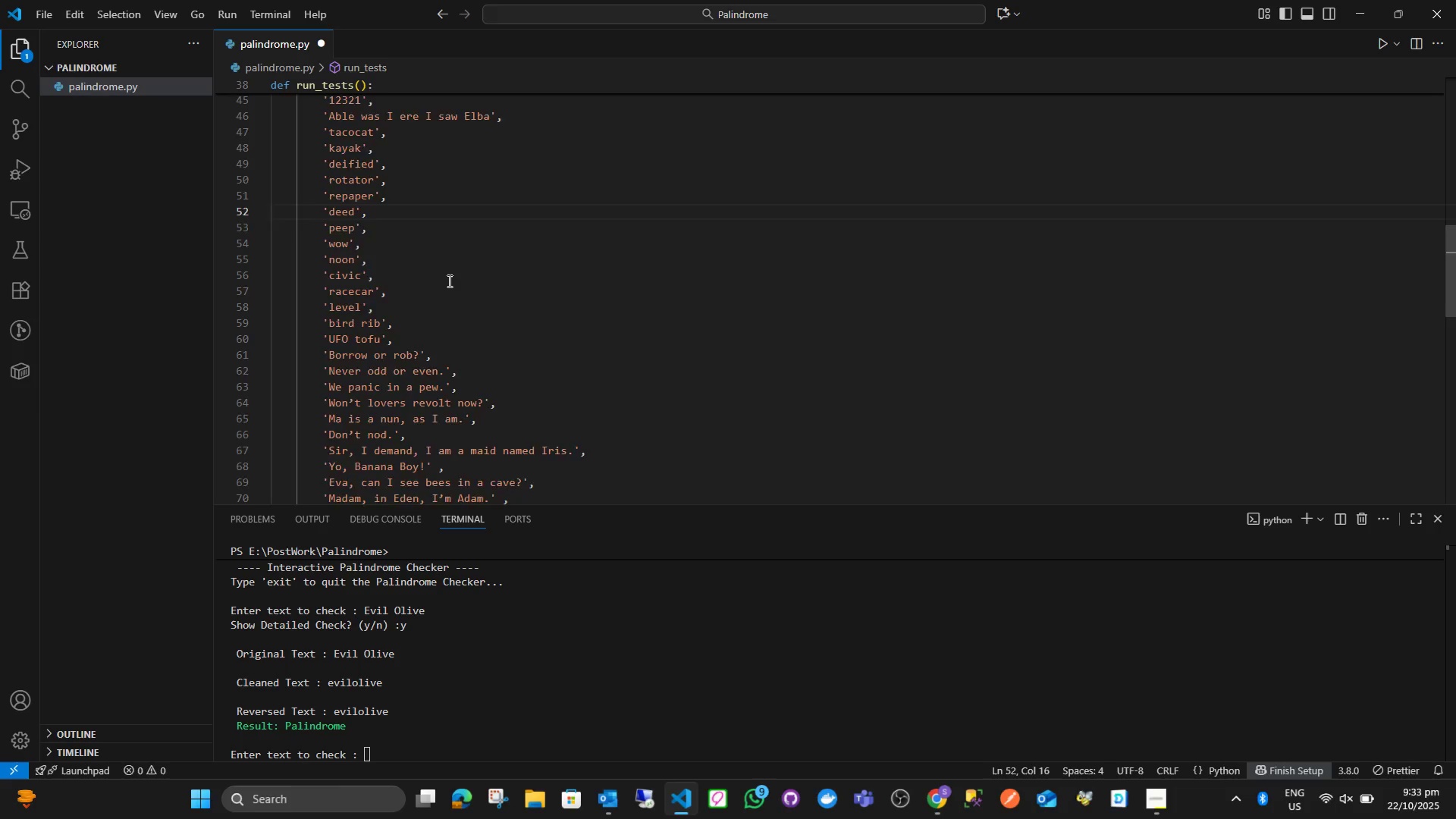 
scroll: coordinate [448, 263], scroll_direction: up, amount: 6.0
 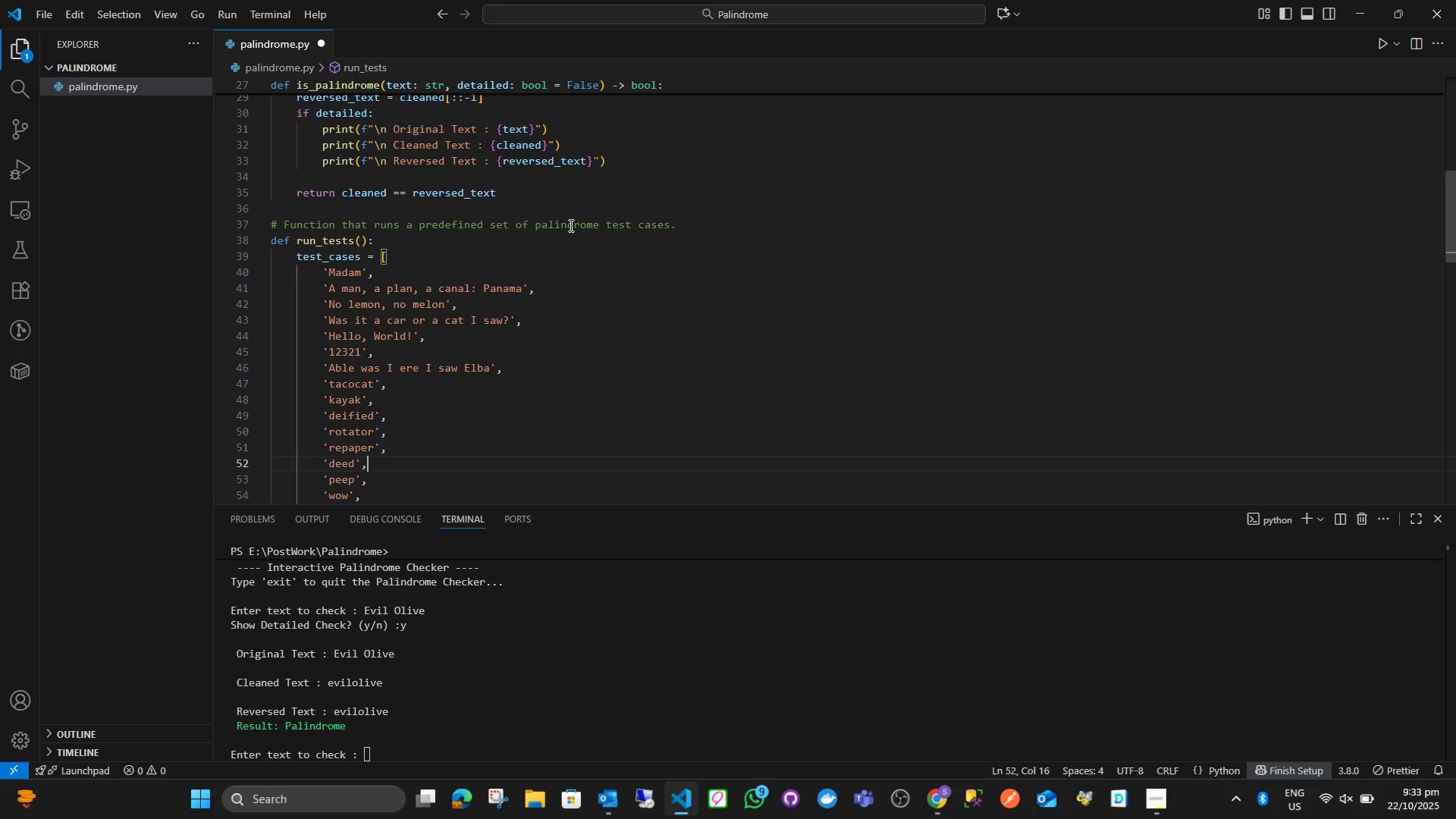 
scroll: coordinate [589, 290], scroll_direction: down, amount: 19.0
 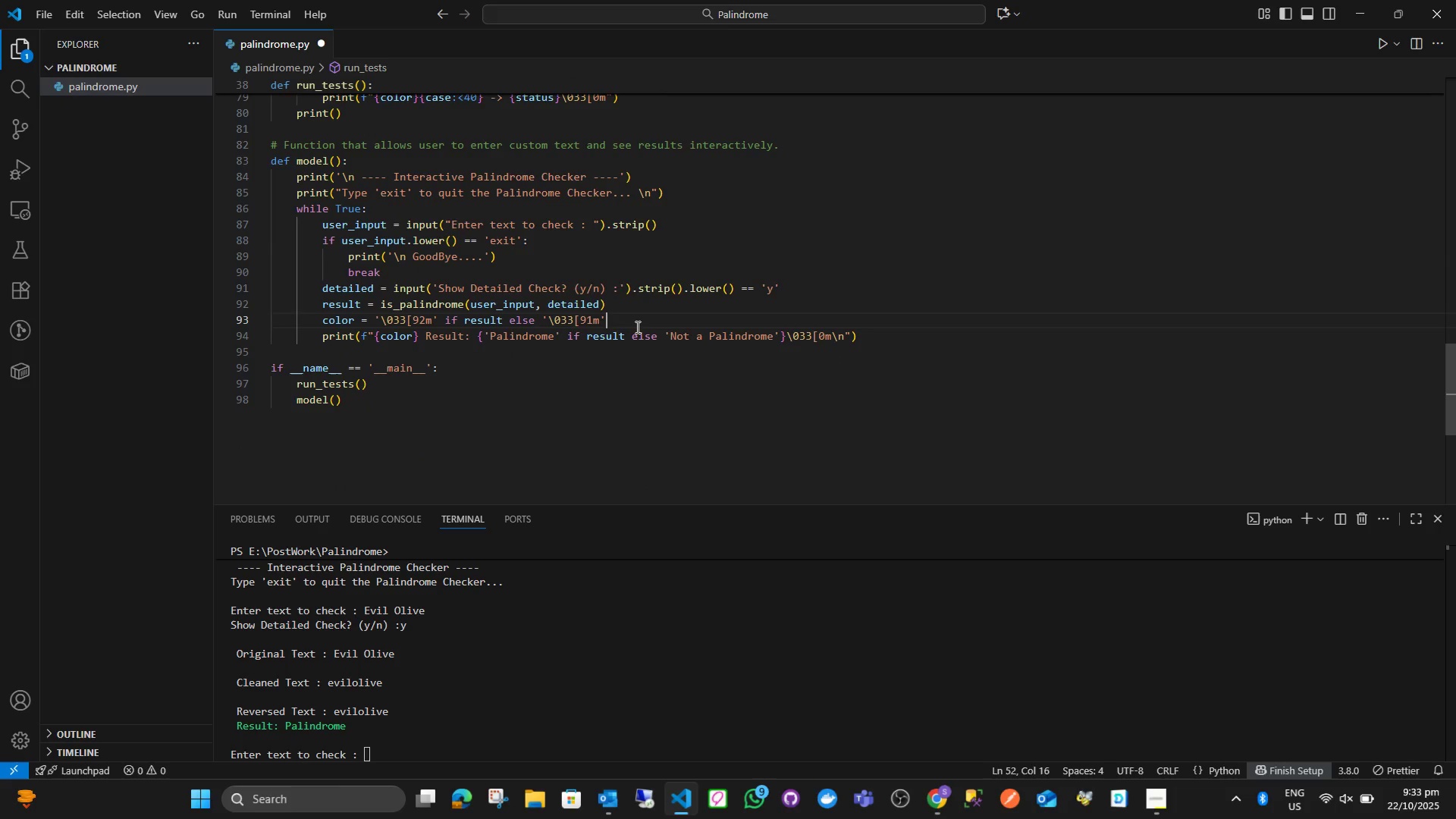 
left_click([636, 327])
 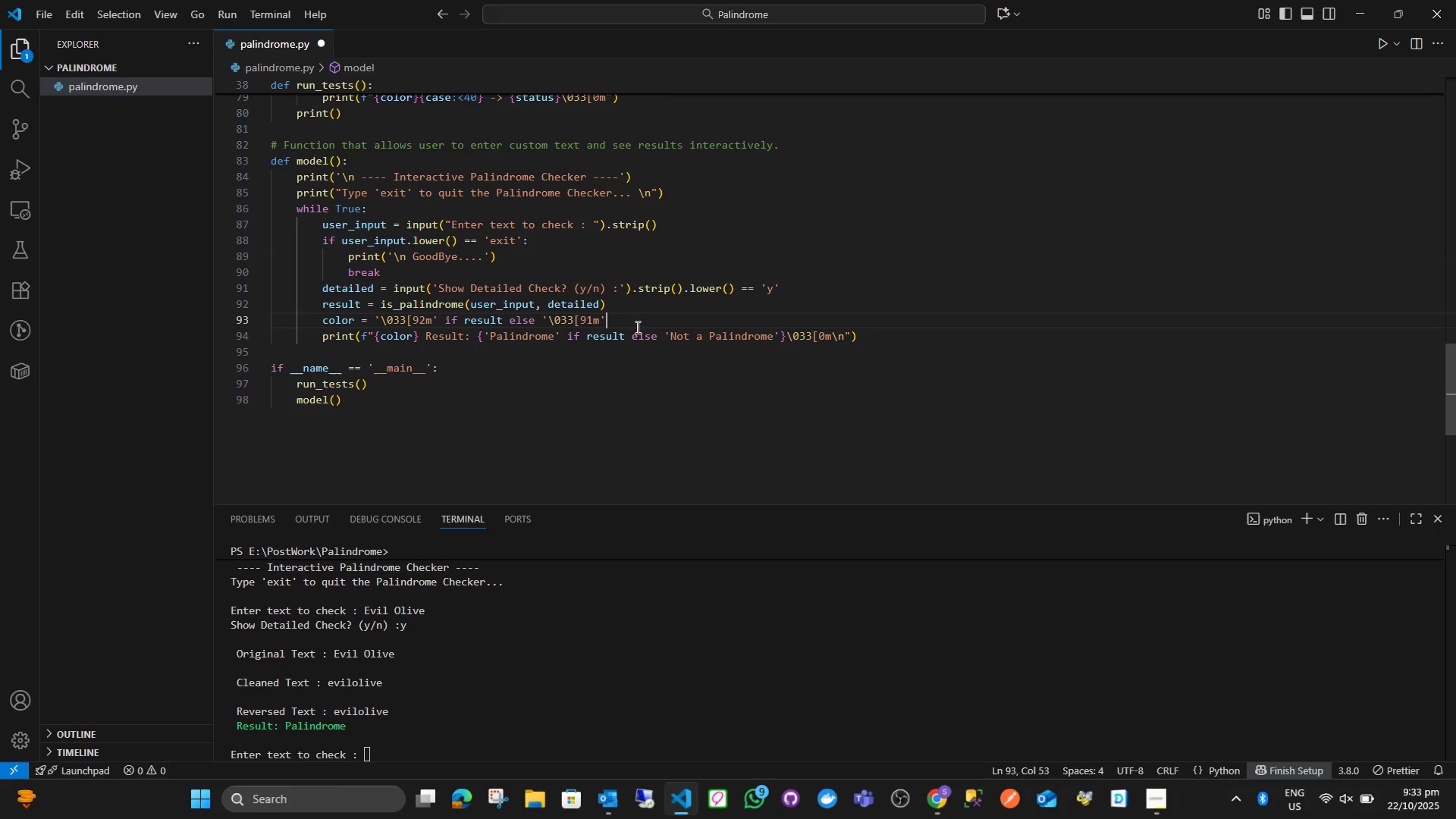 
key(Control+S)
 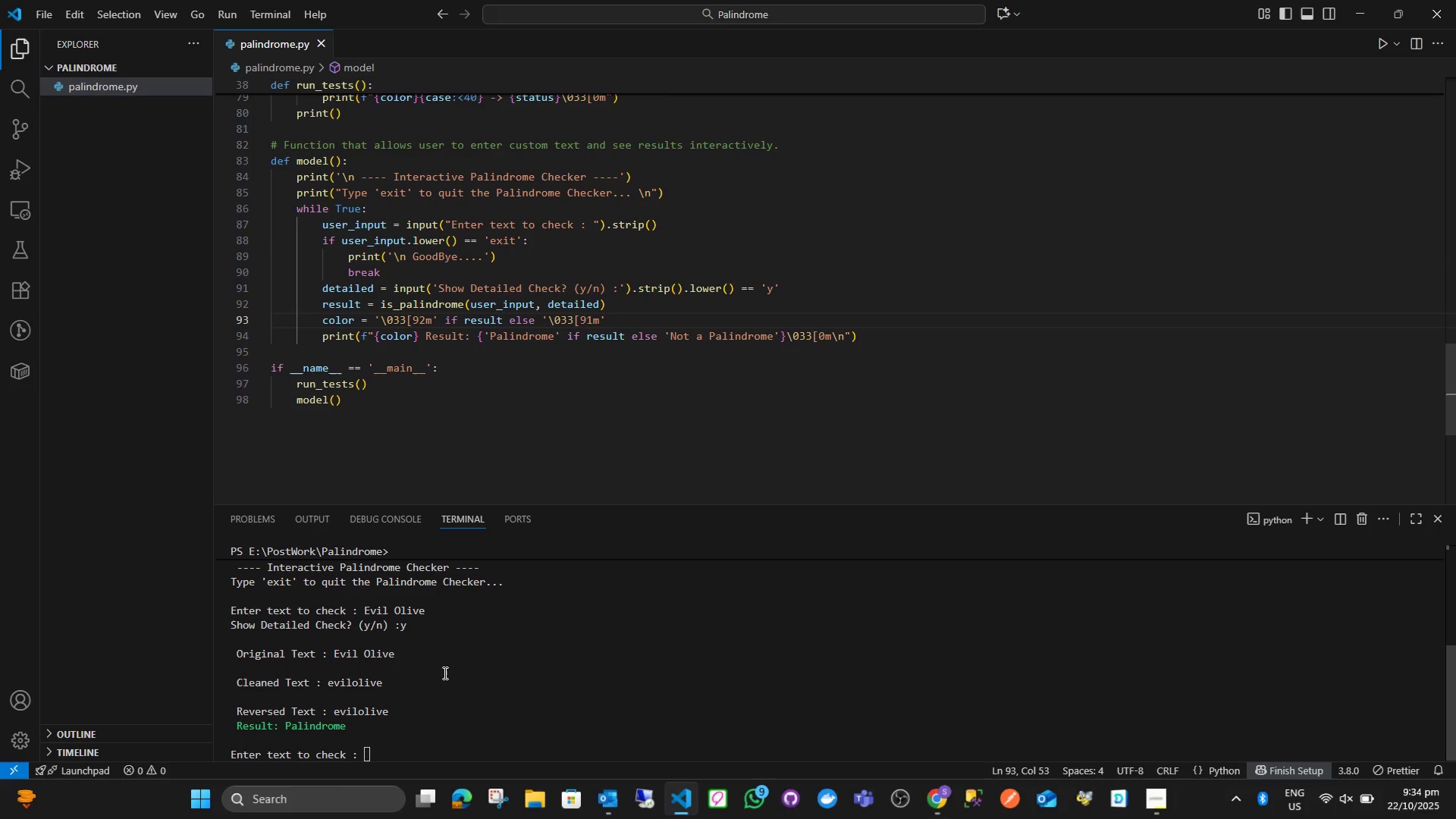 
left_click([444, 673])
 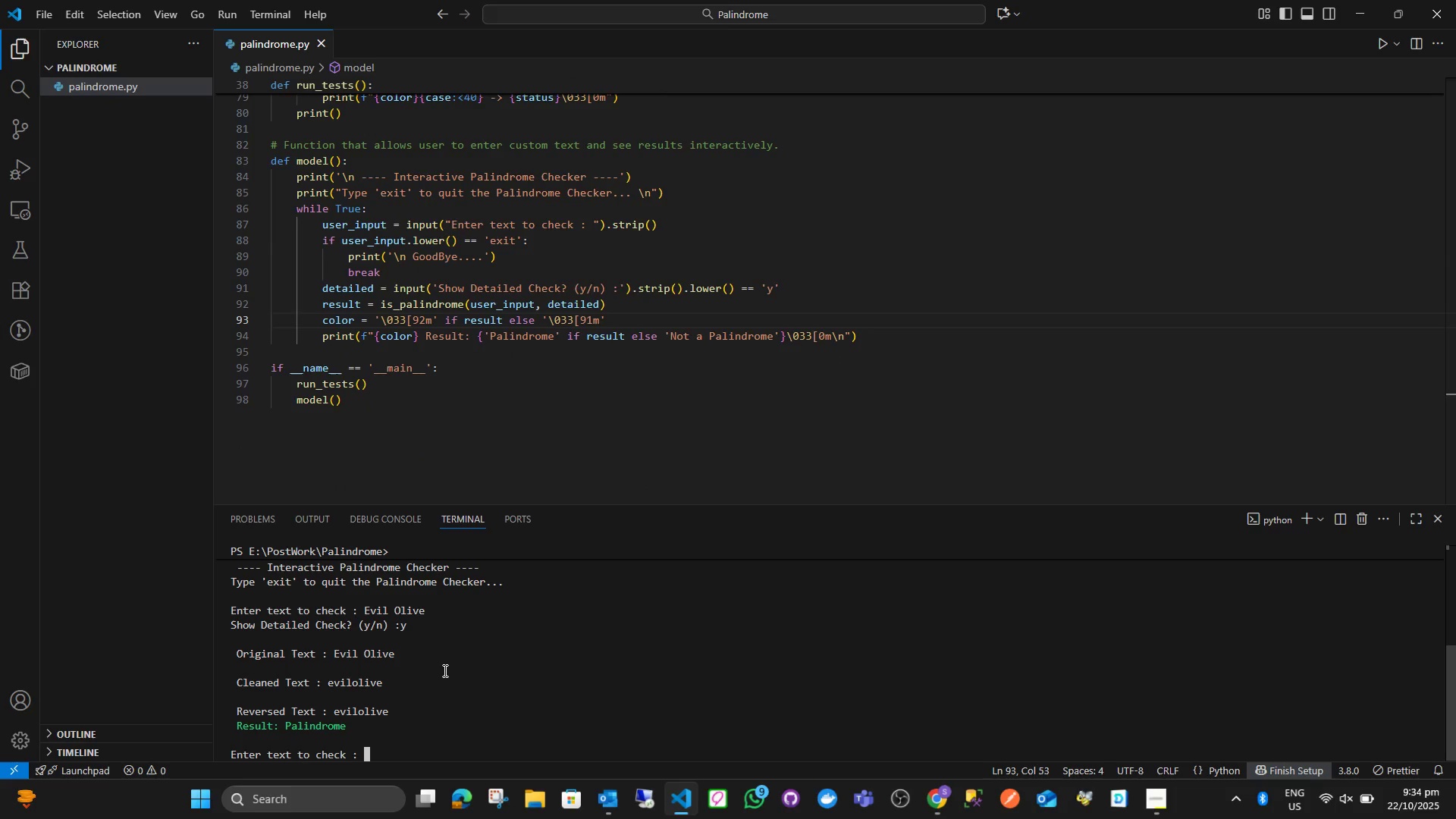 
type(e)
key(Backspace)
key(Escape)
type(exit)
 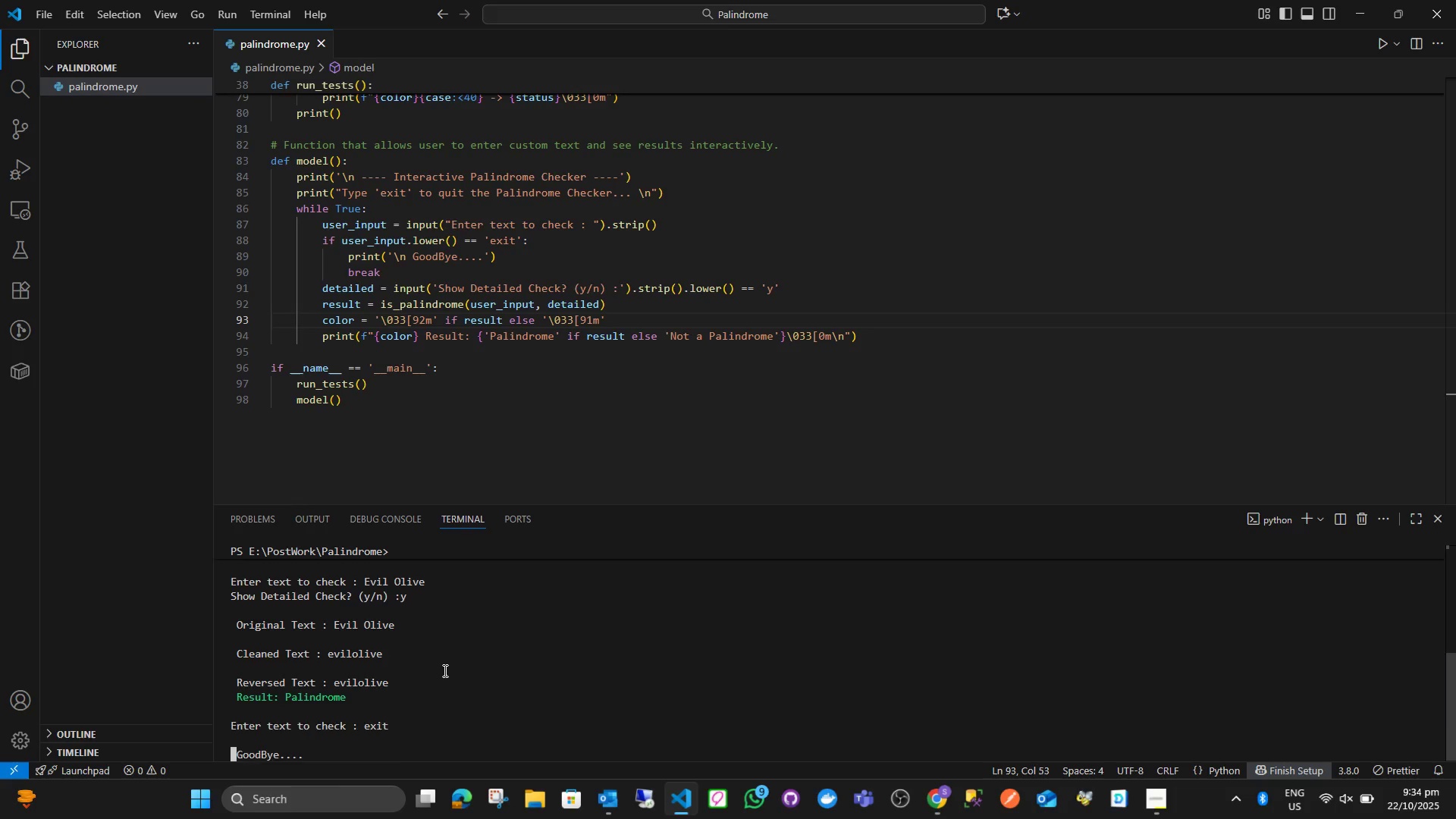 
key(Enter)
 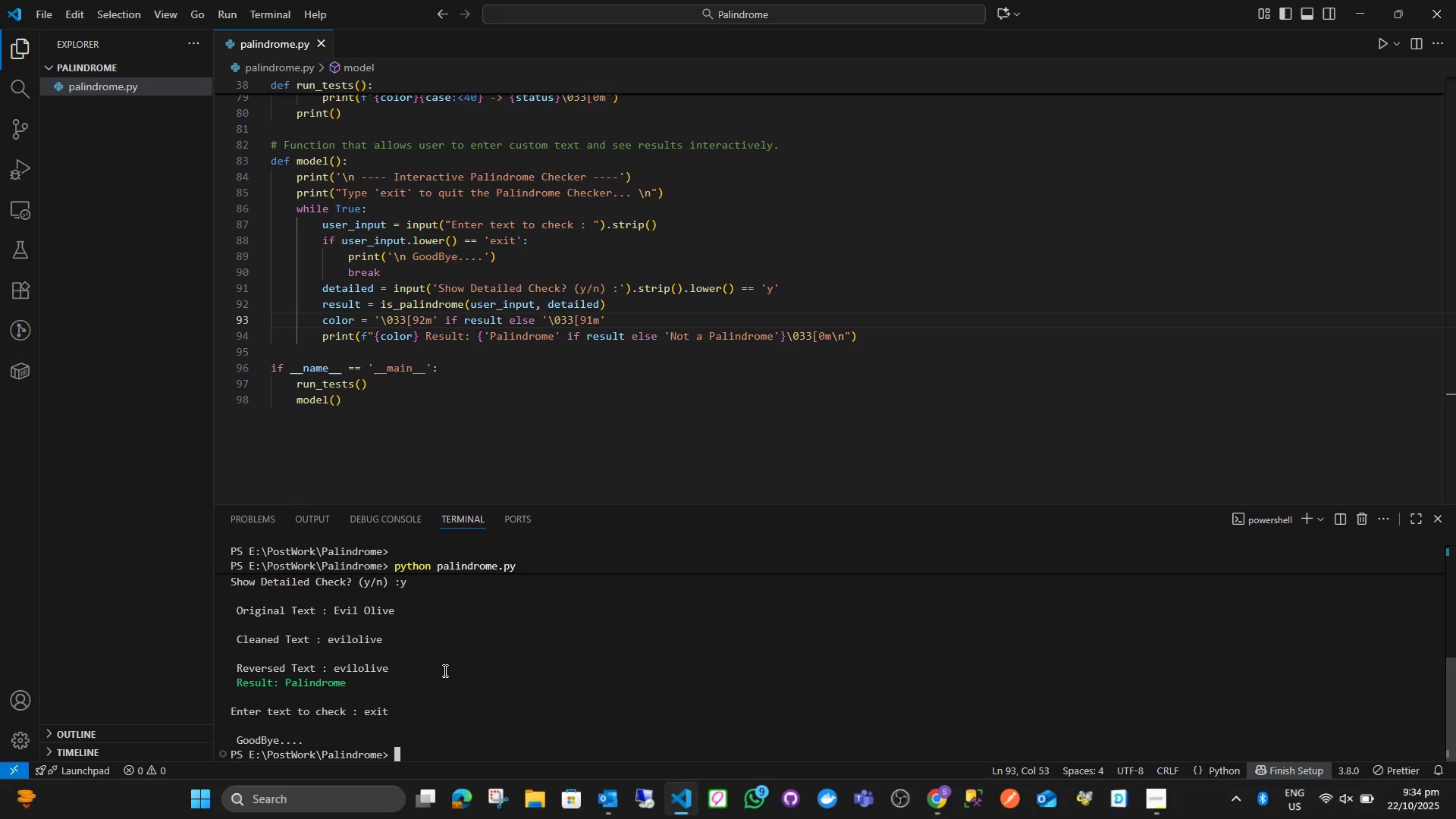 
wait(6.03)
 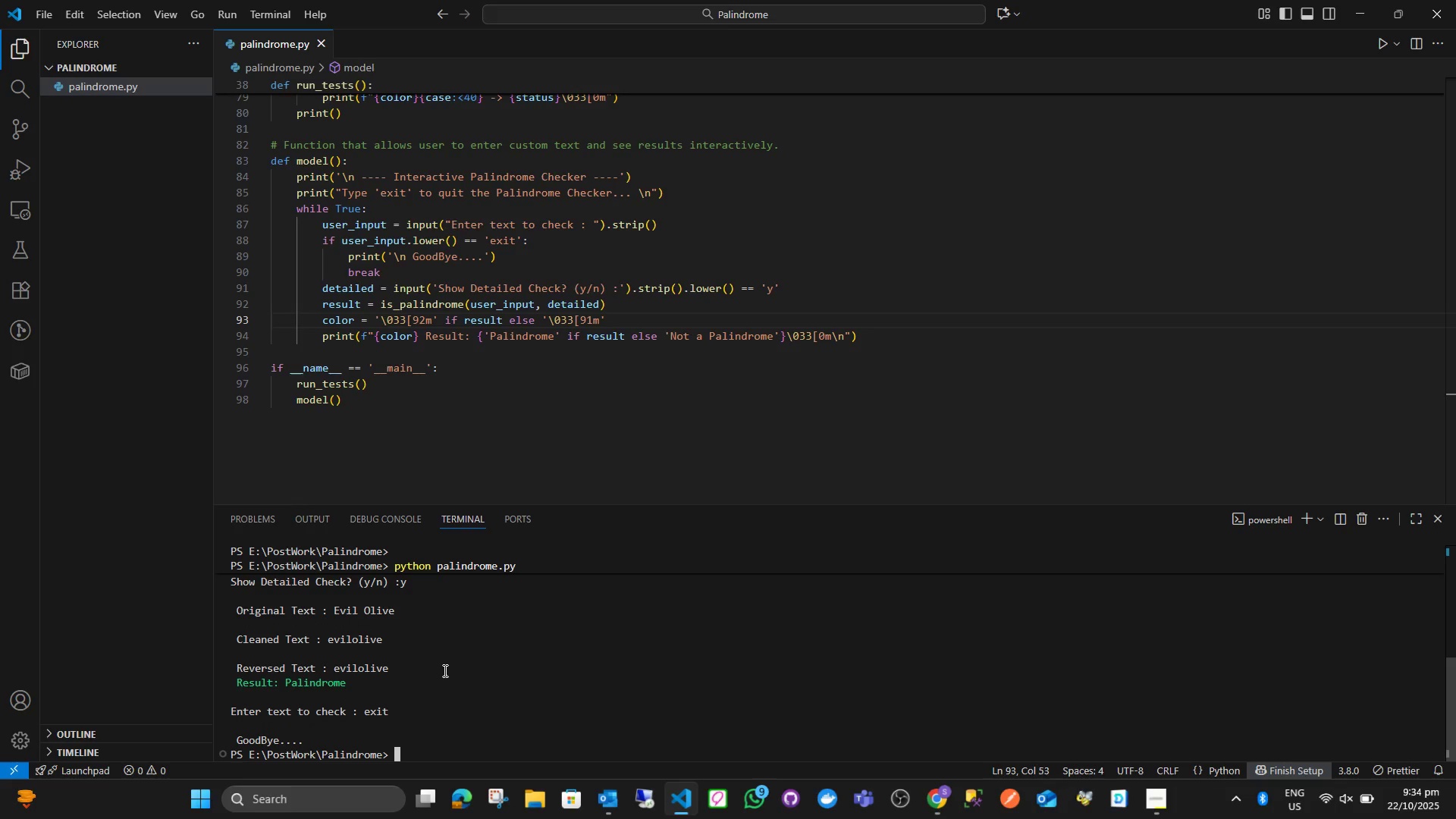 
type(cls;=)
key(Backspace)
key(Backspace)
 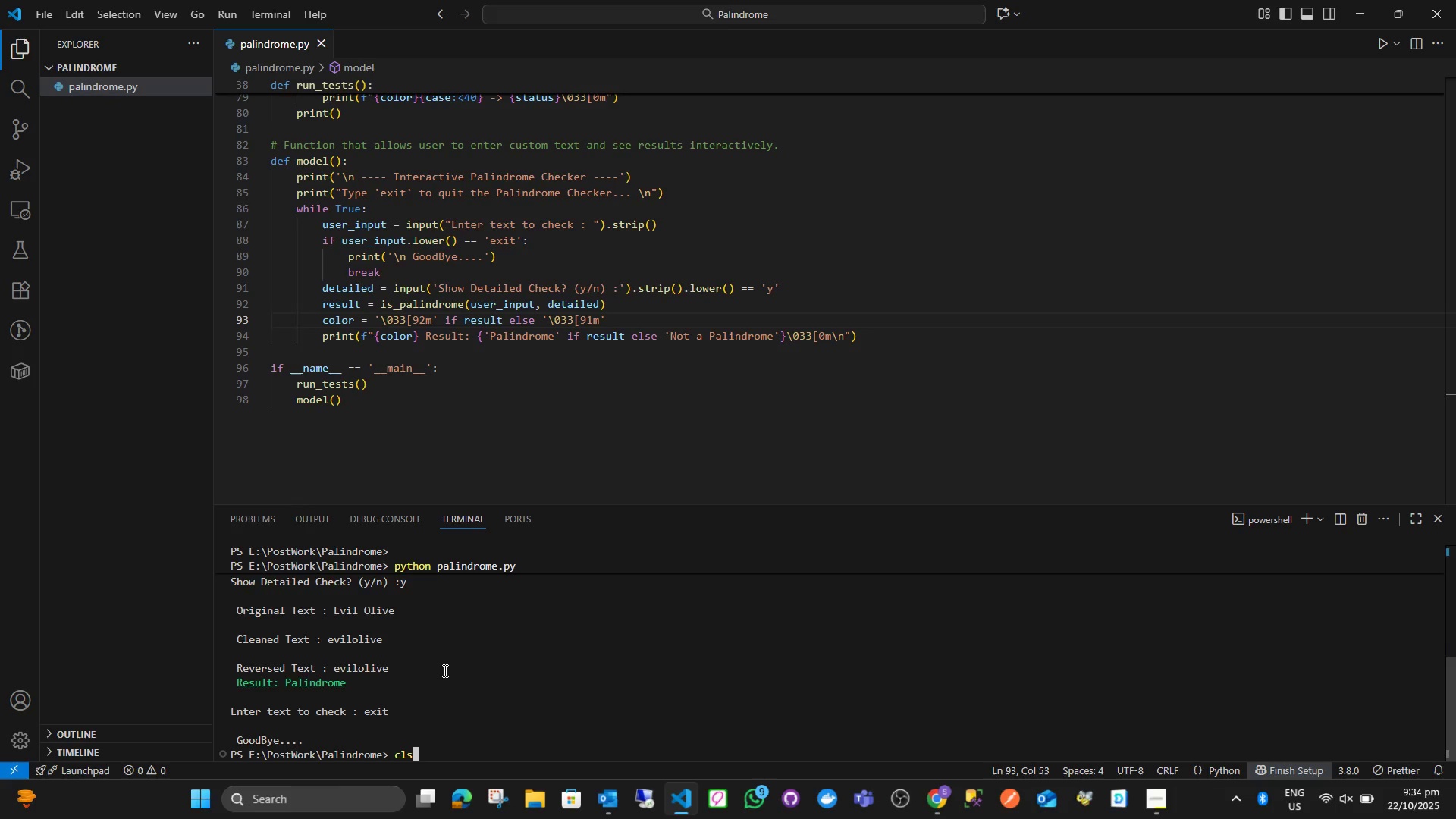 
key(Enter)
 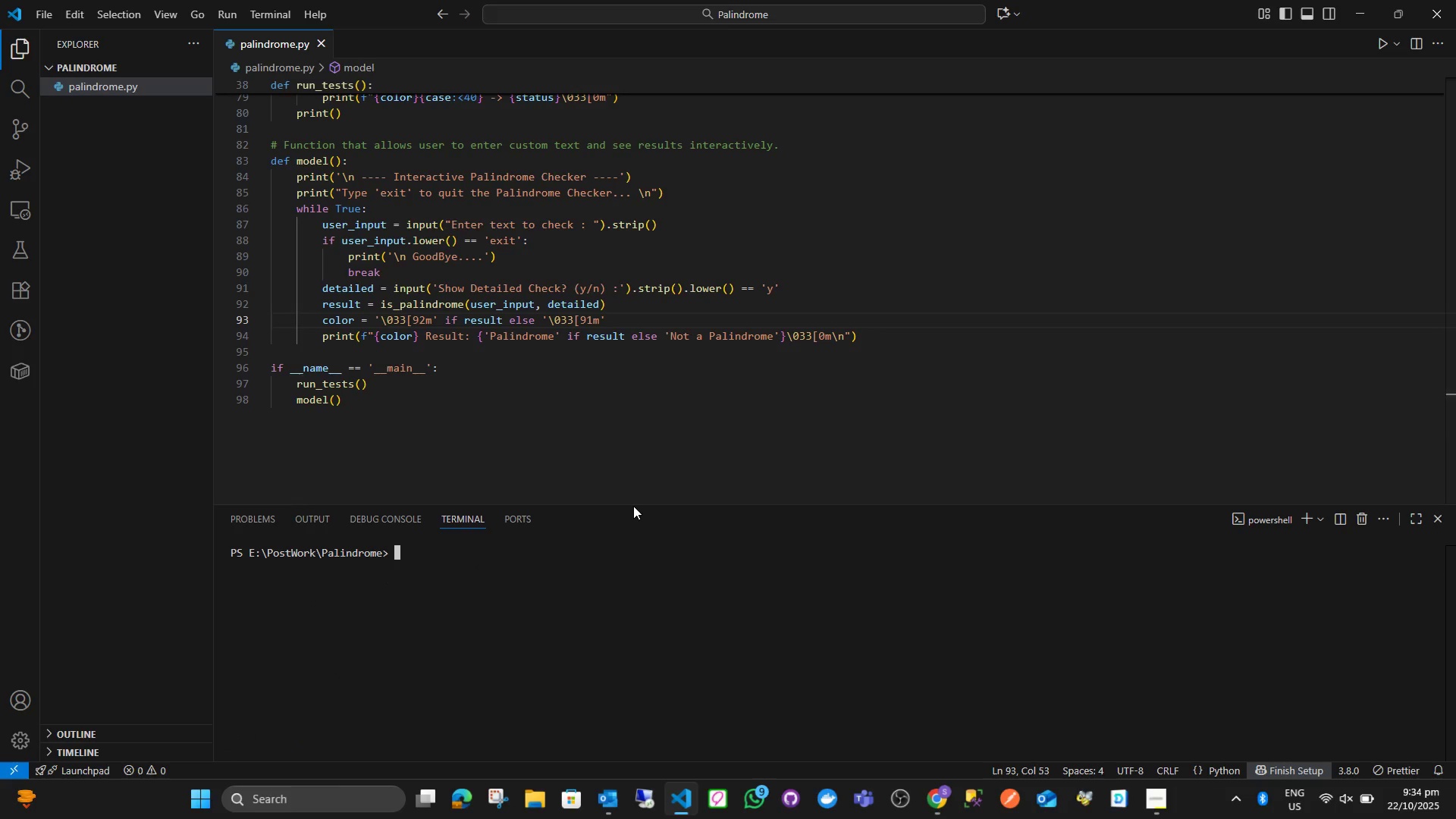 
wait(7.1)
 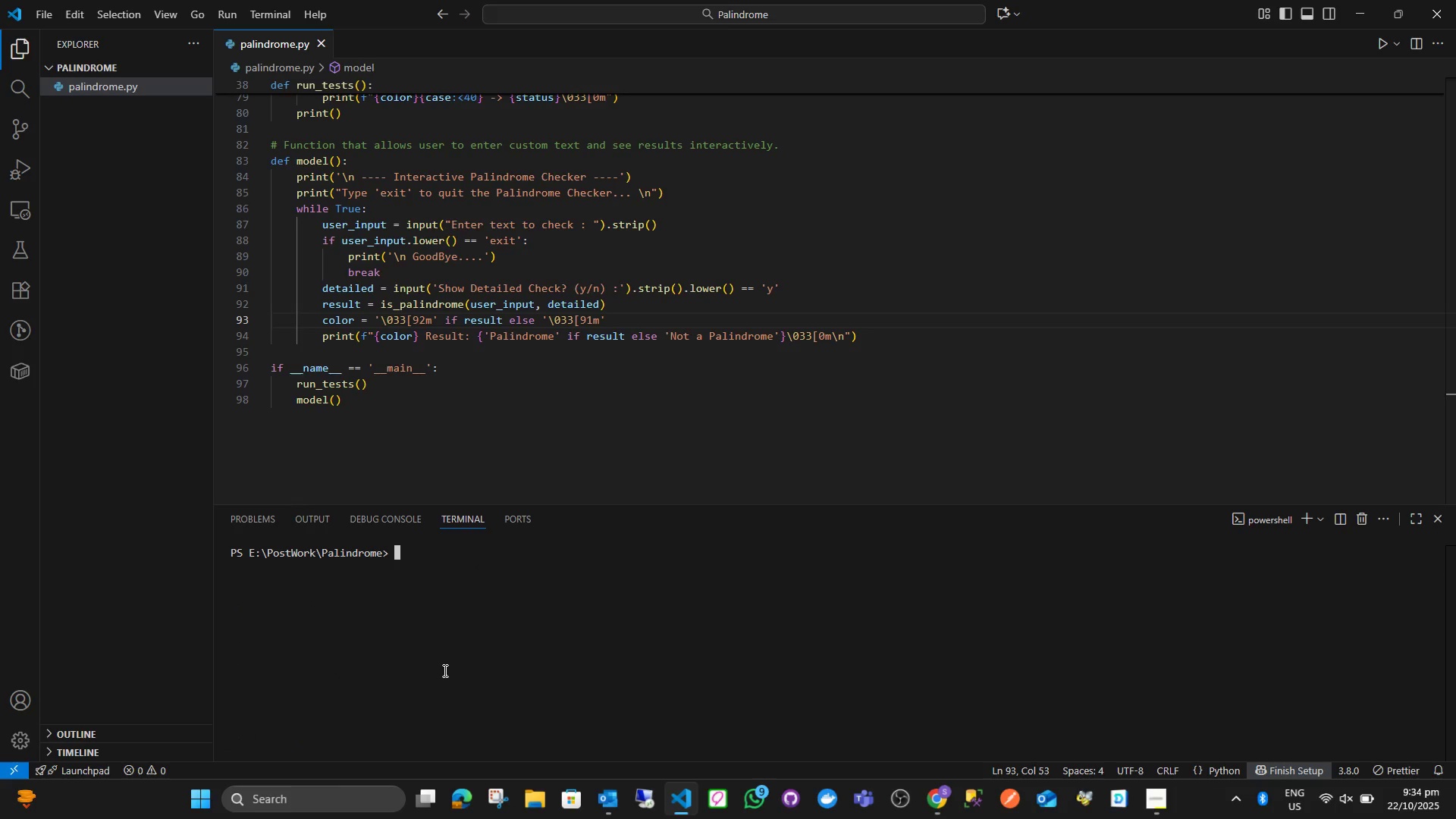 
left_click_drag(start_coordinate=[635, 504], to_coordinate=[626, 576])
 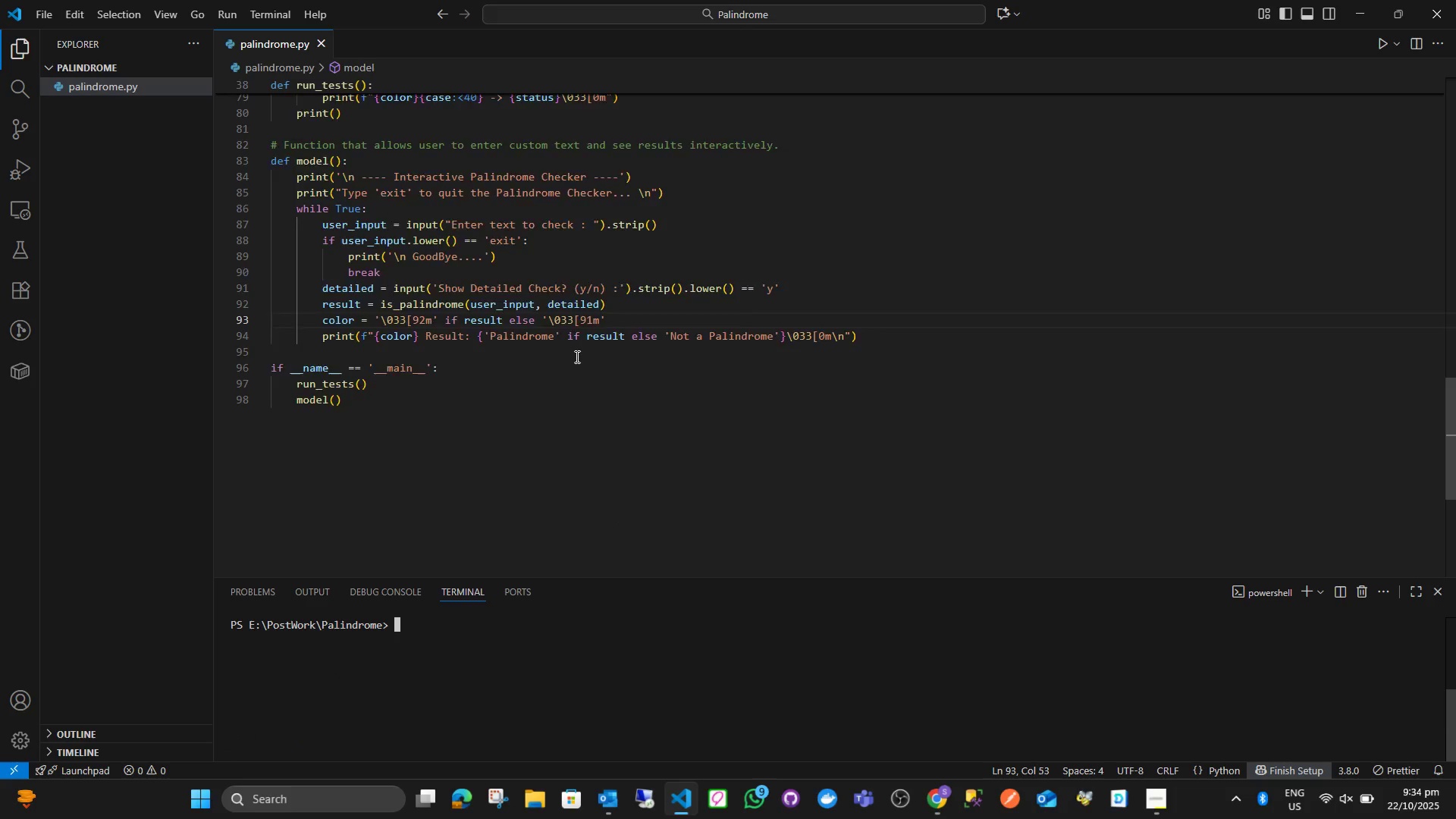 
scroll: coordinate [575, 357], scroll_direction: up, amount: 1.0
 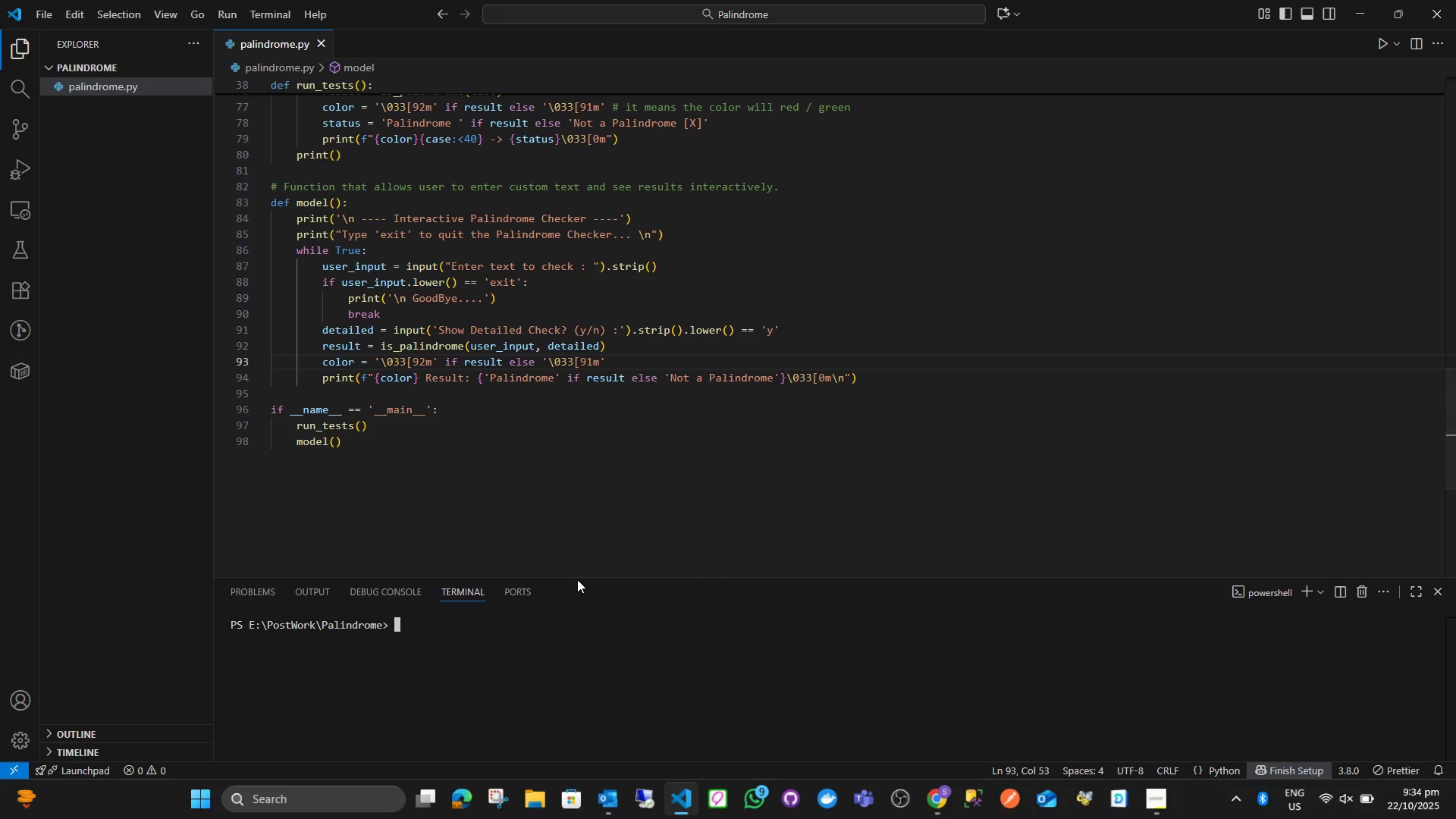 
left_click_drag(start_coordinate=[577, 576], to_coordinate=[597, 331])
 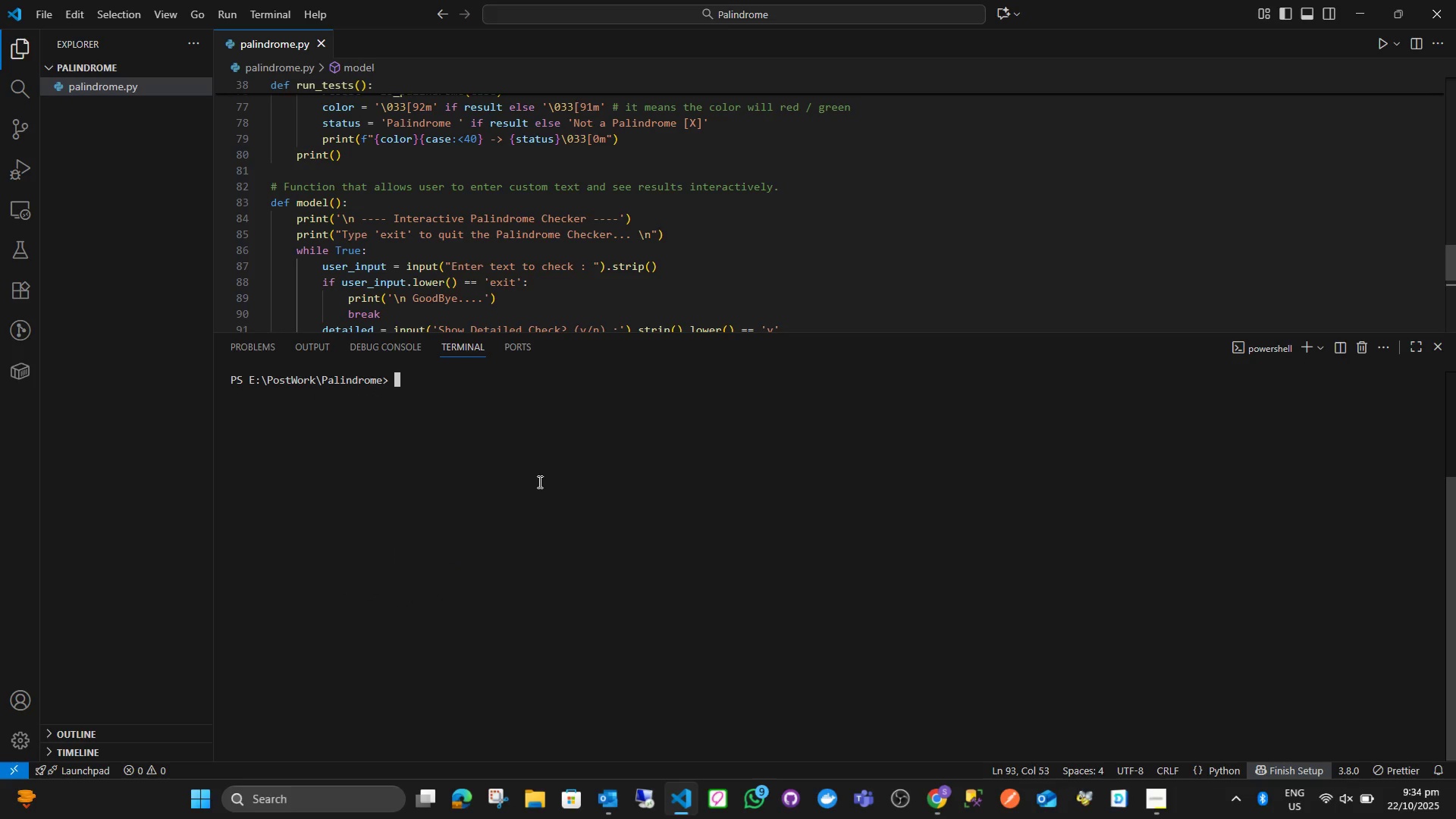 
left_click([538, 482])
 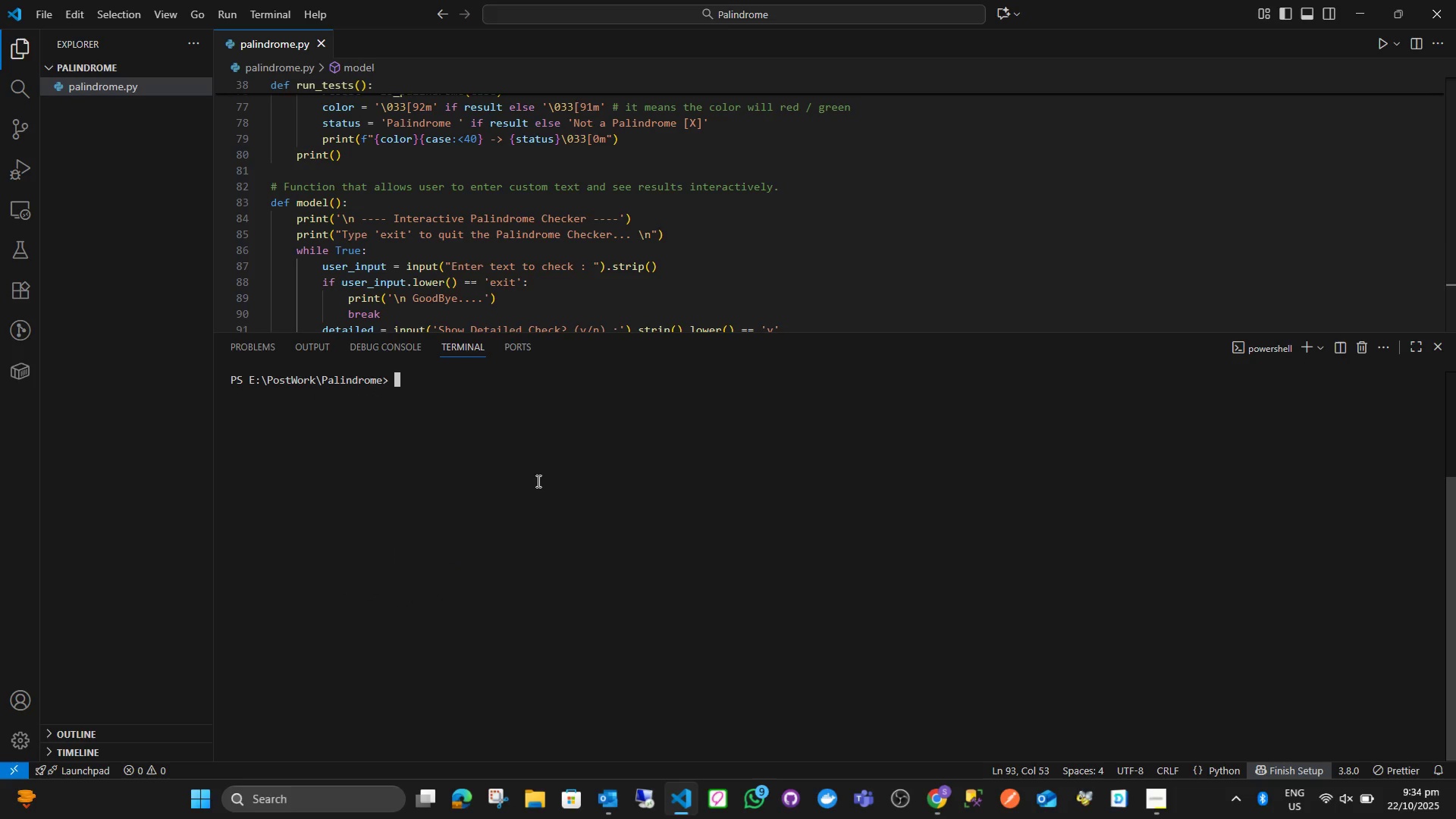 
key(ArrowUp)
 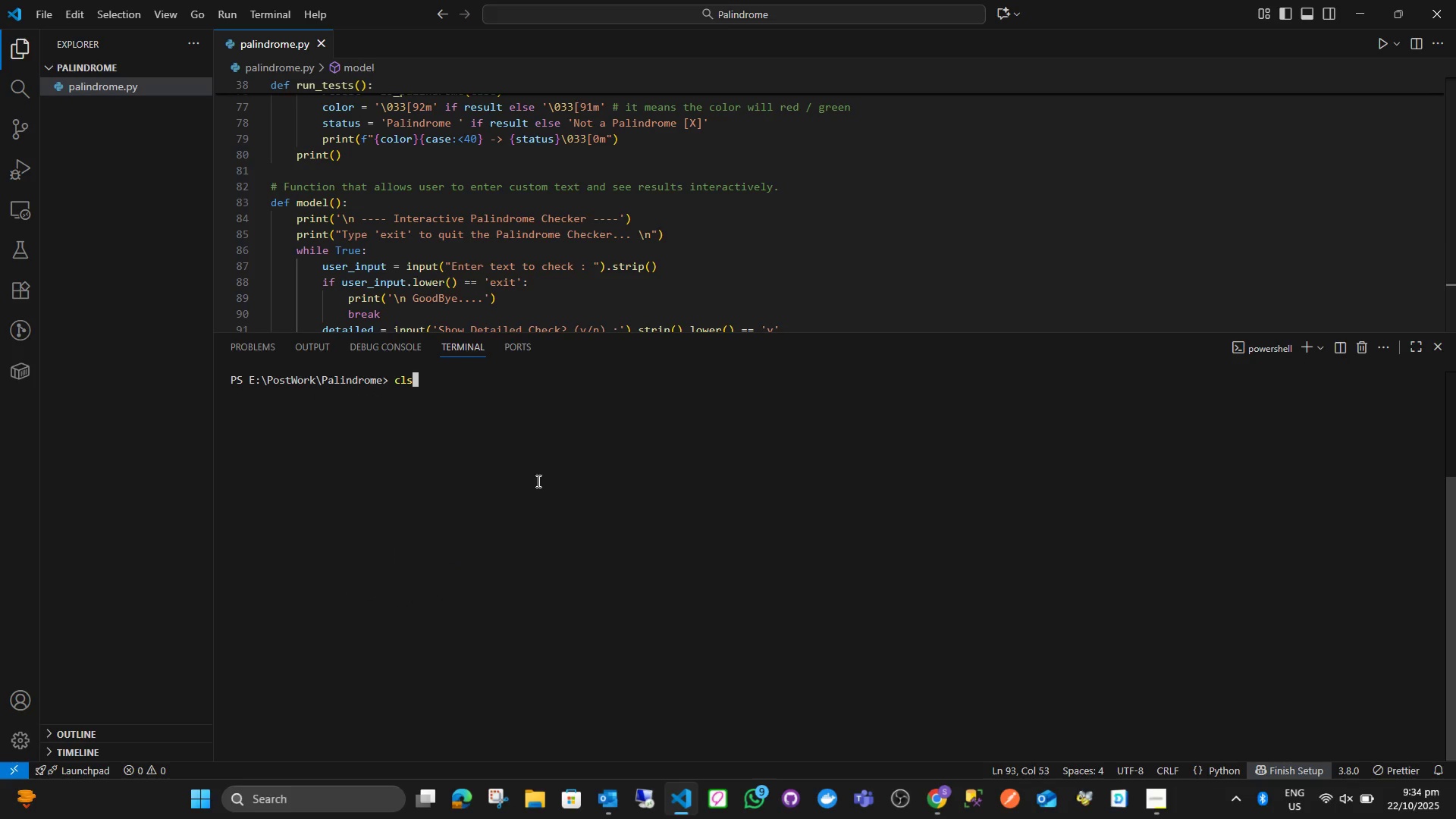 
key(ArrowUp)
 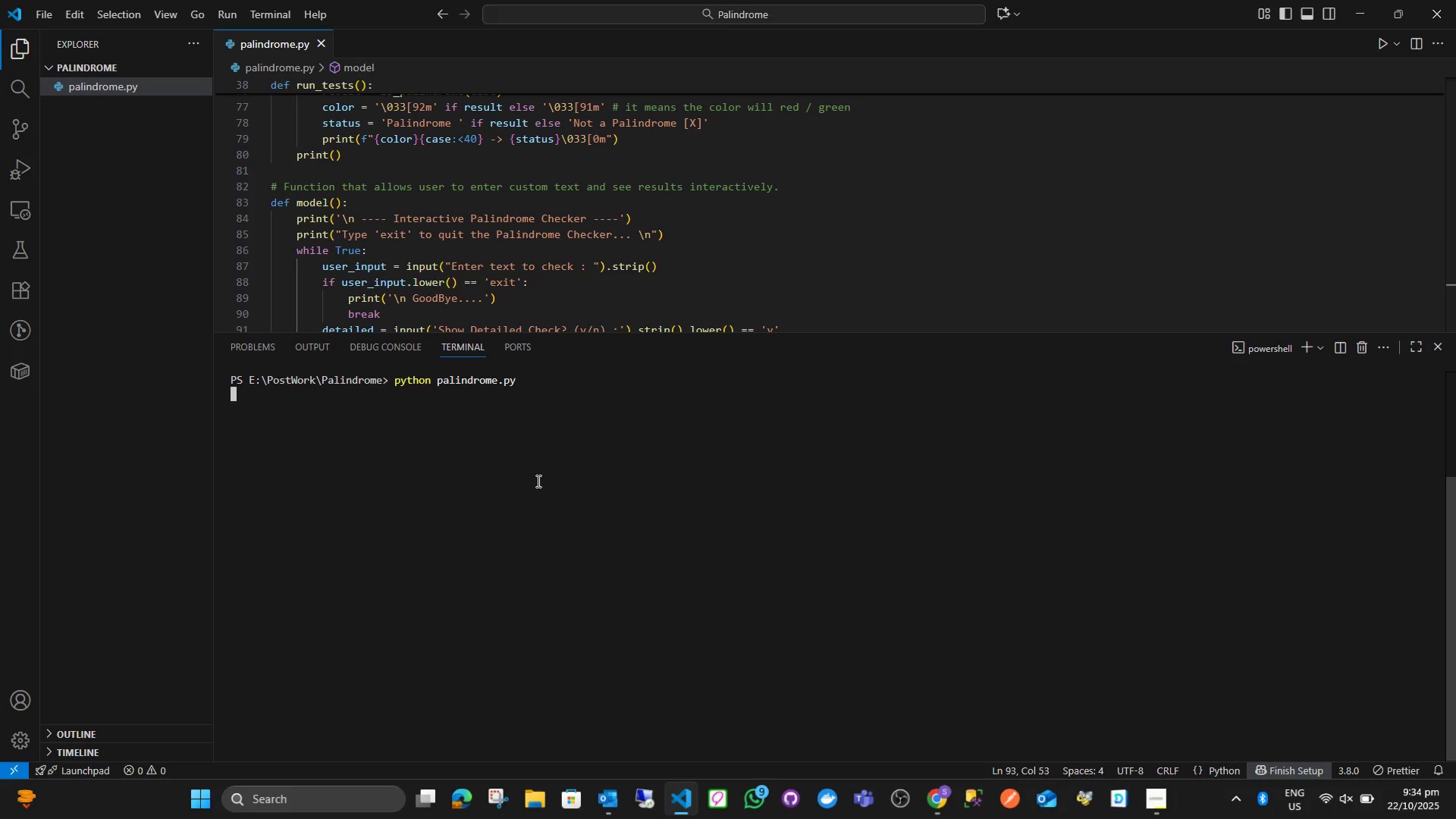 
key(Enter)
 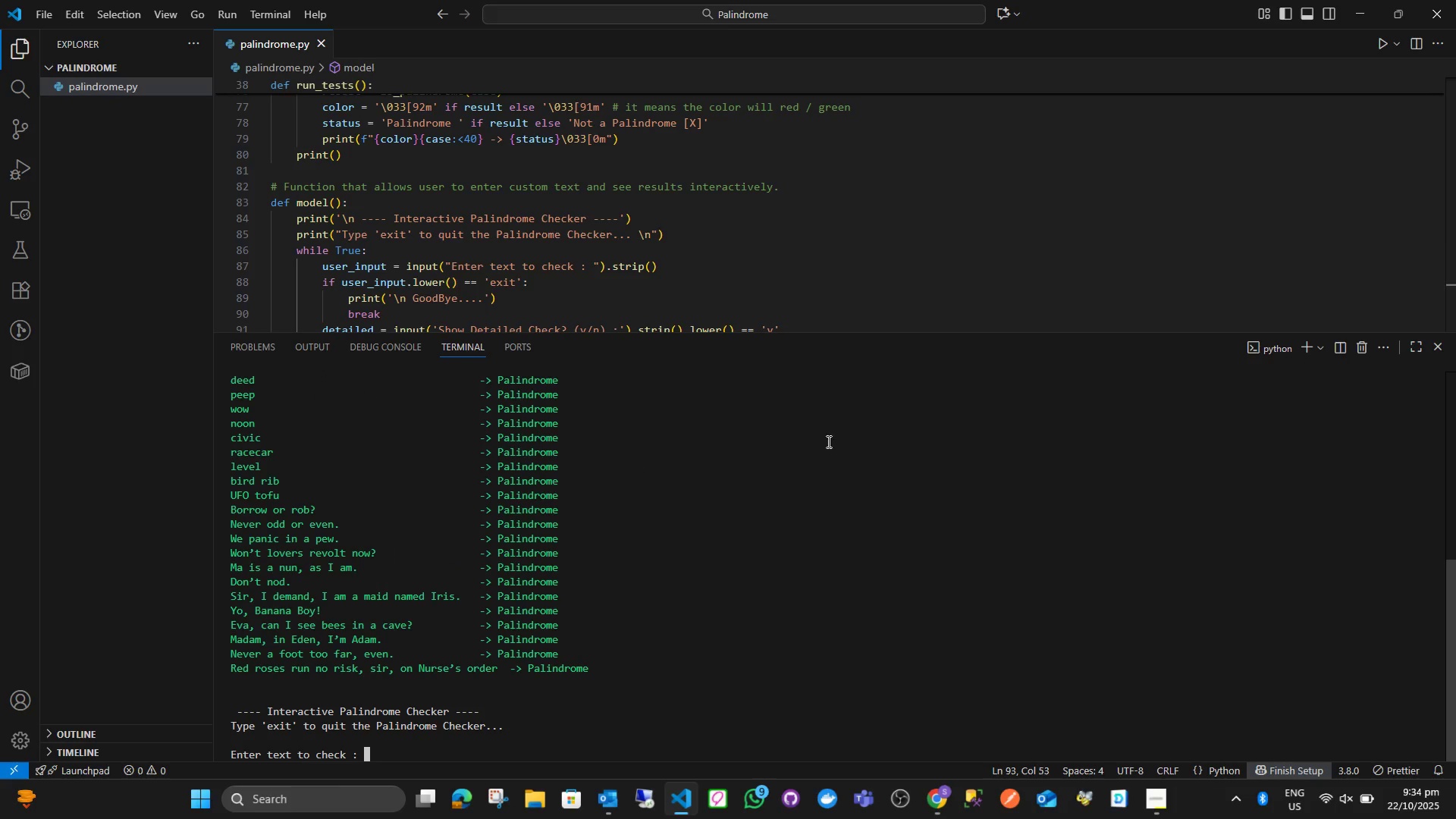 
scroll: coordinate [598, 601], scroll_direction: up, amount: 7.0
 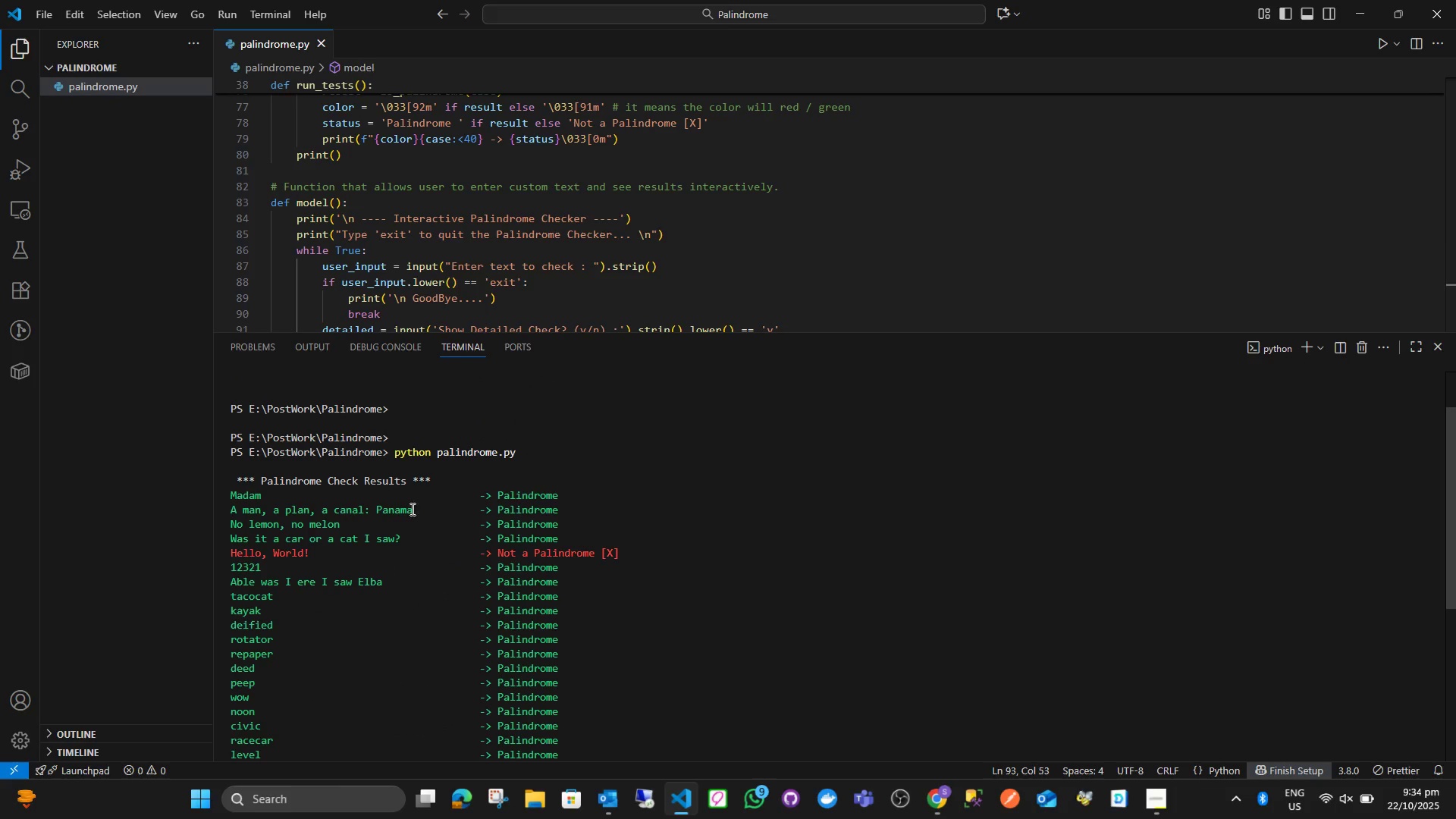 
scroll: coordinate [421, 532], scroll_direction: down, amount: 3.0
 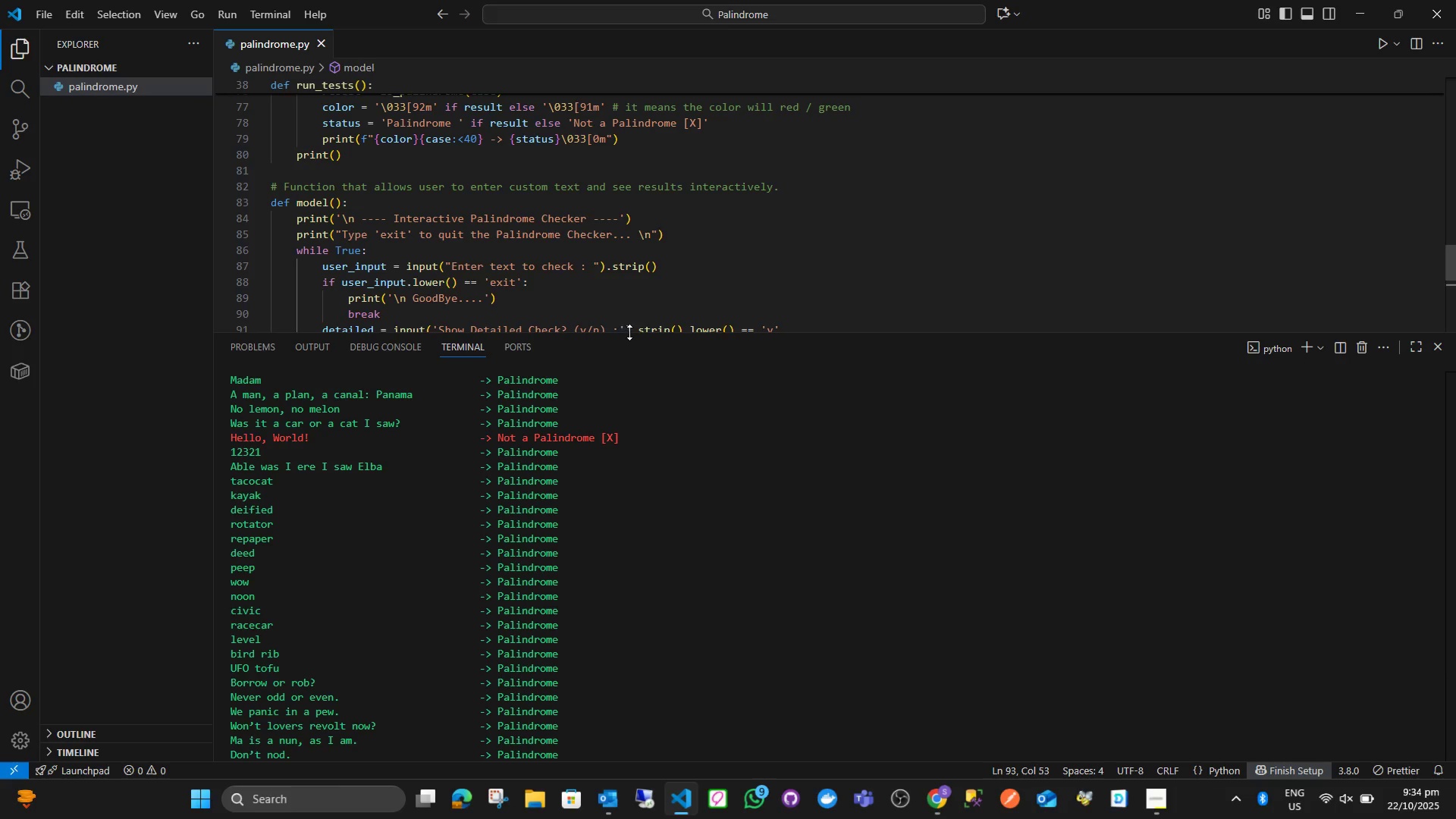 
left_click_drag(start_coordinate=[630, 334], to_coordinate=[631, 421])
 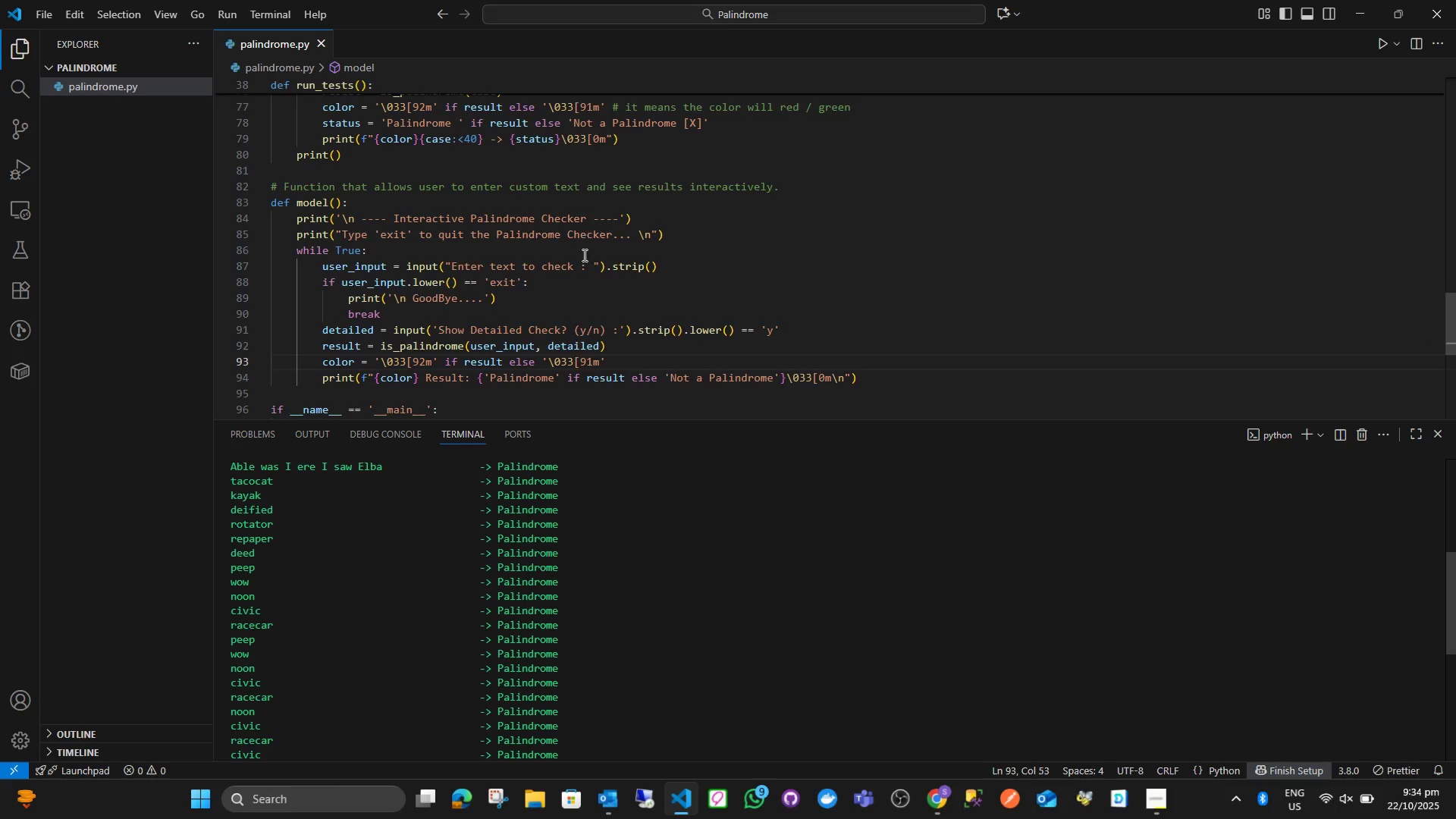 
scroll: coordinate [584, 279], scroll_direction: up, amount: 6.0
 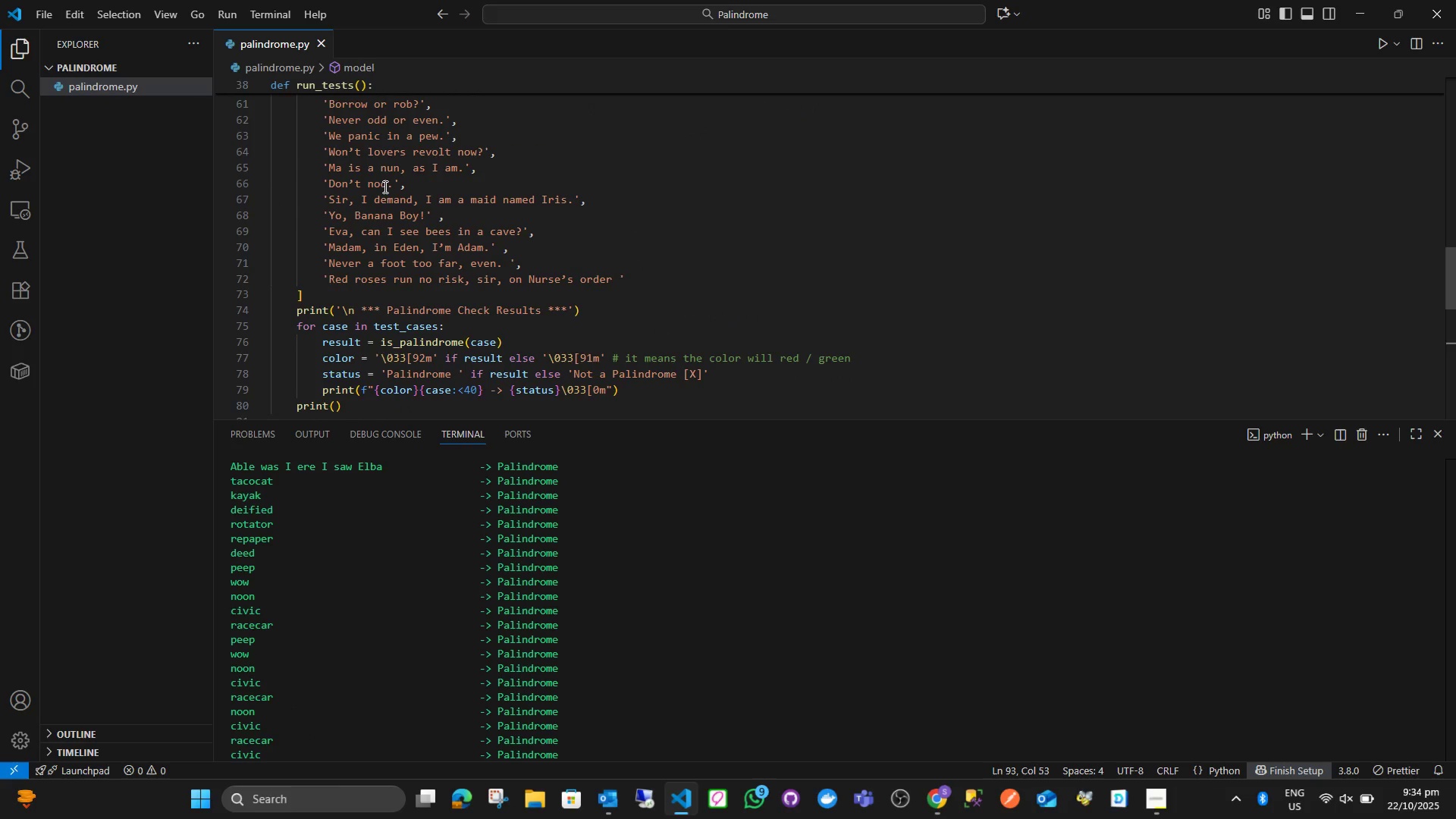 
left_click_drag(start_coordinate=[384, 187], to_coordinate=[366, 188])
 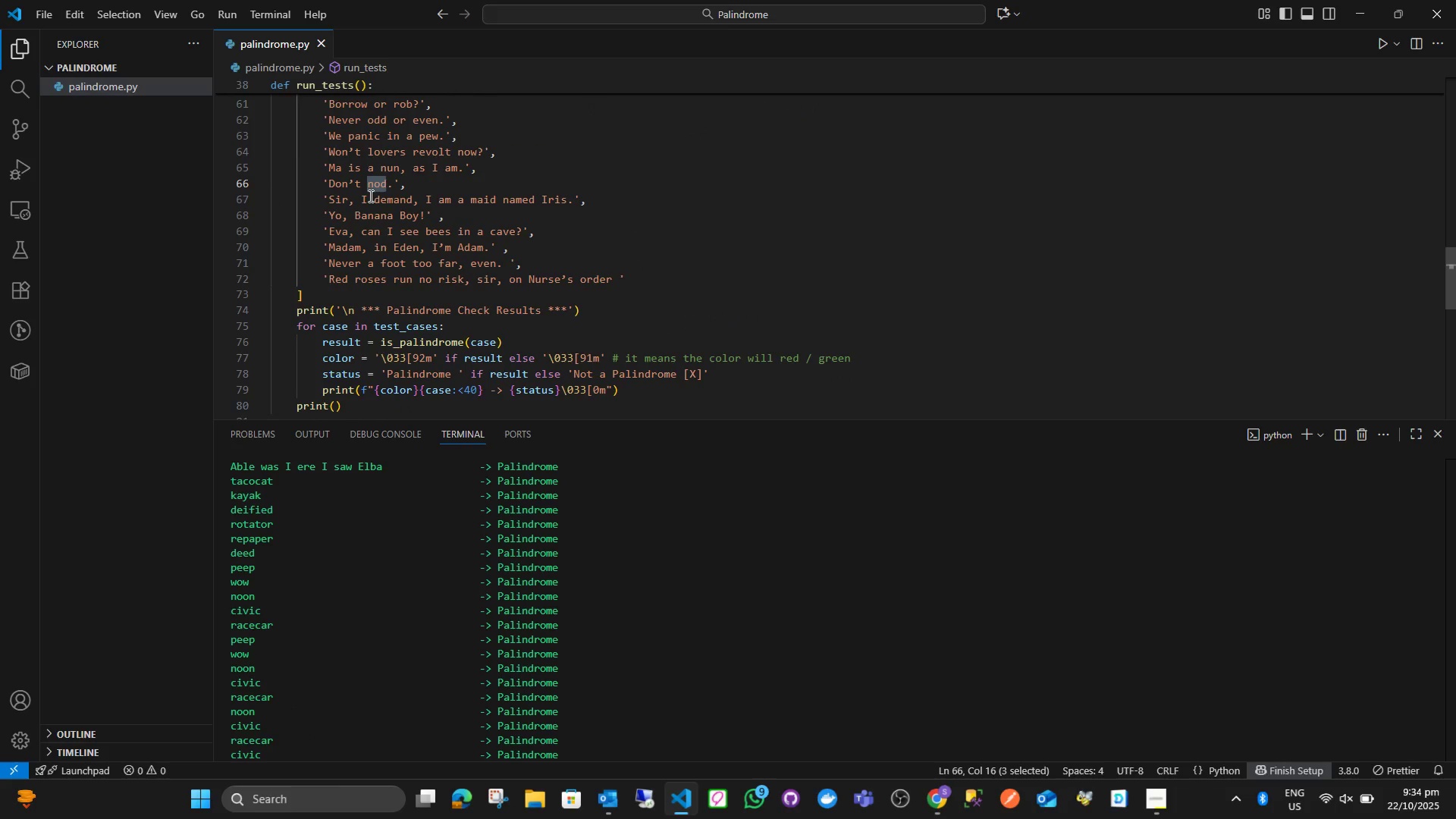 
type(done)
 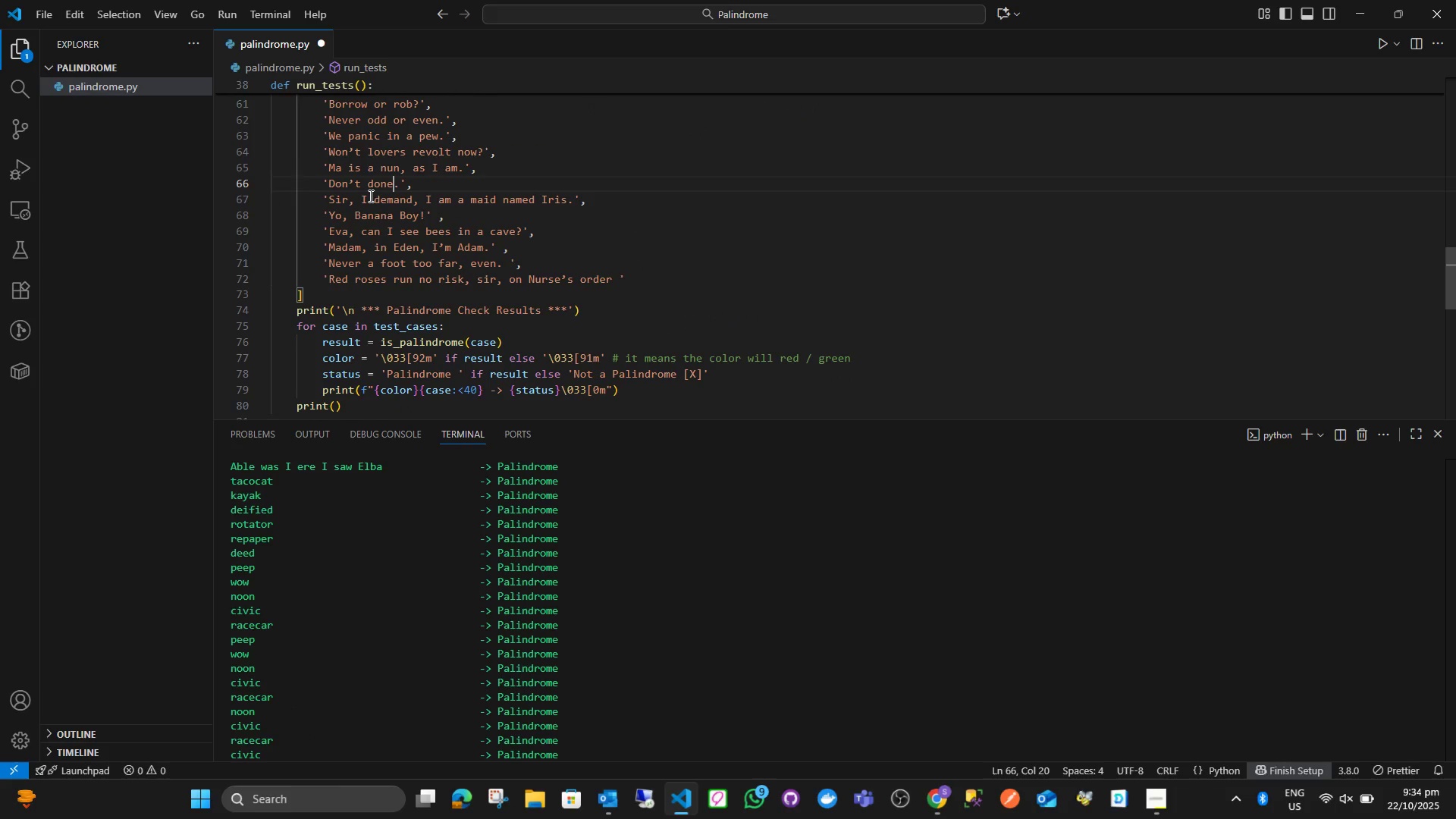 
key(ArrowUp)
 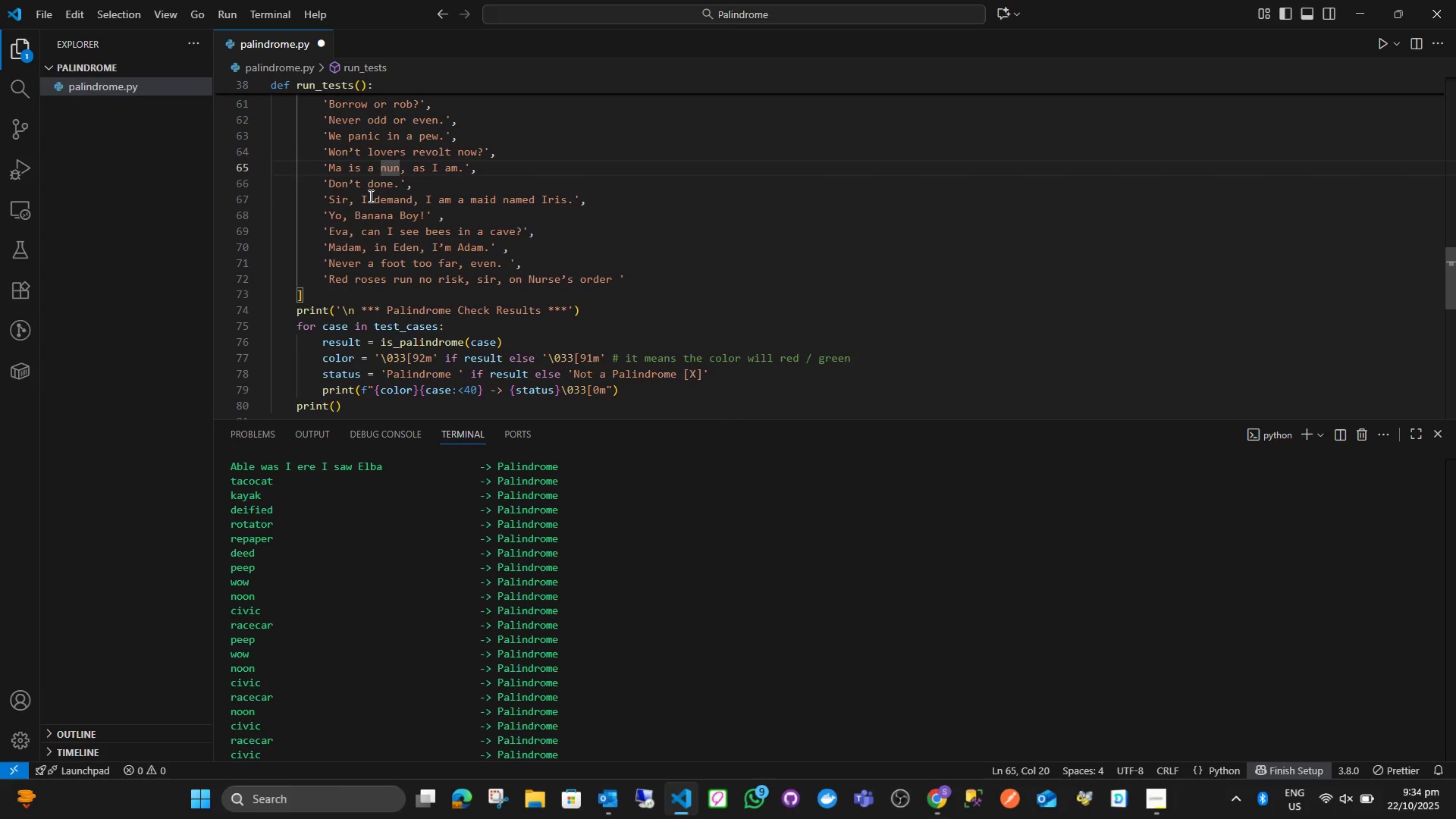 
key(ArrowUp)
 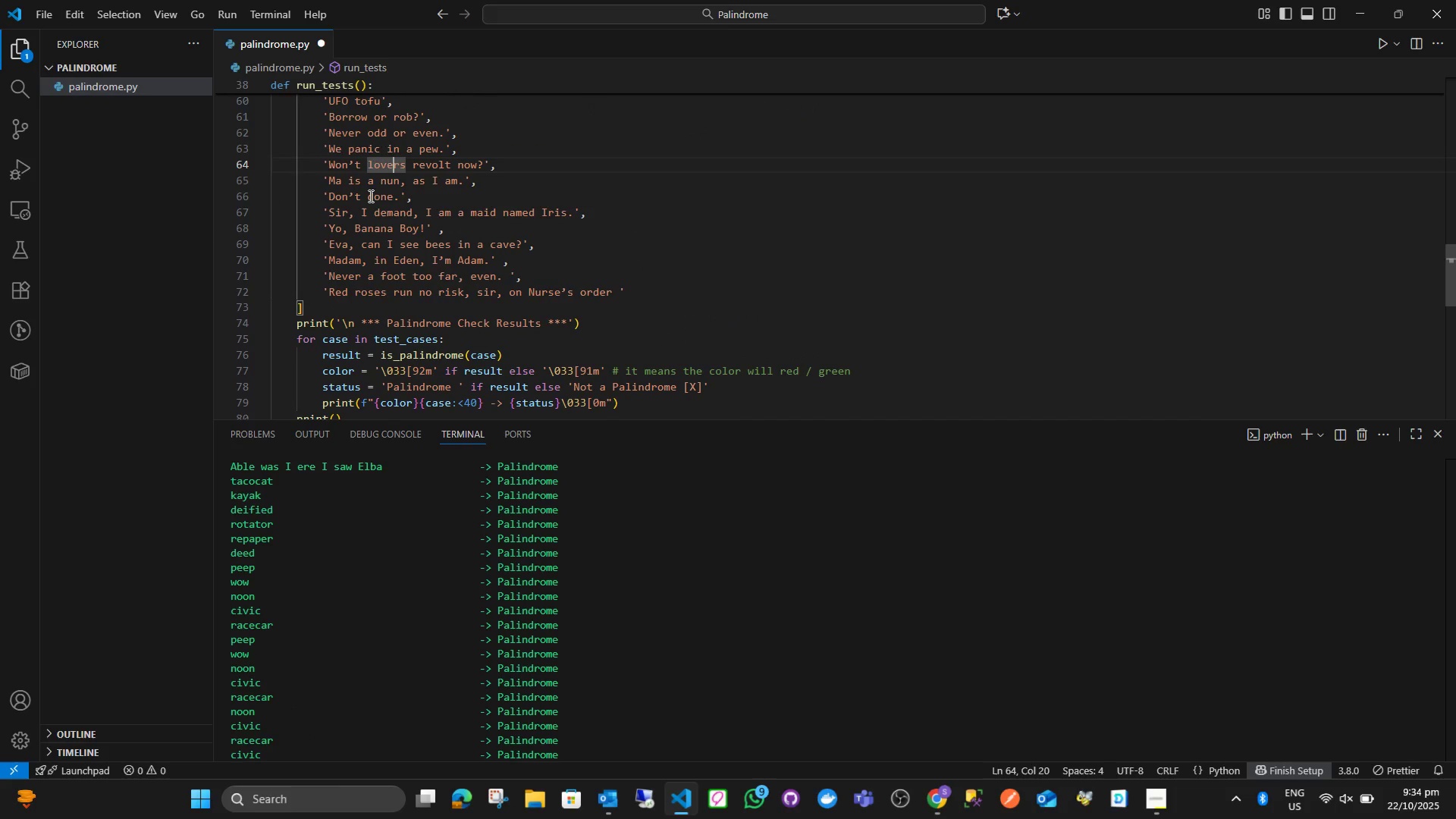 
key(ArrowLeft)
 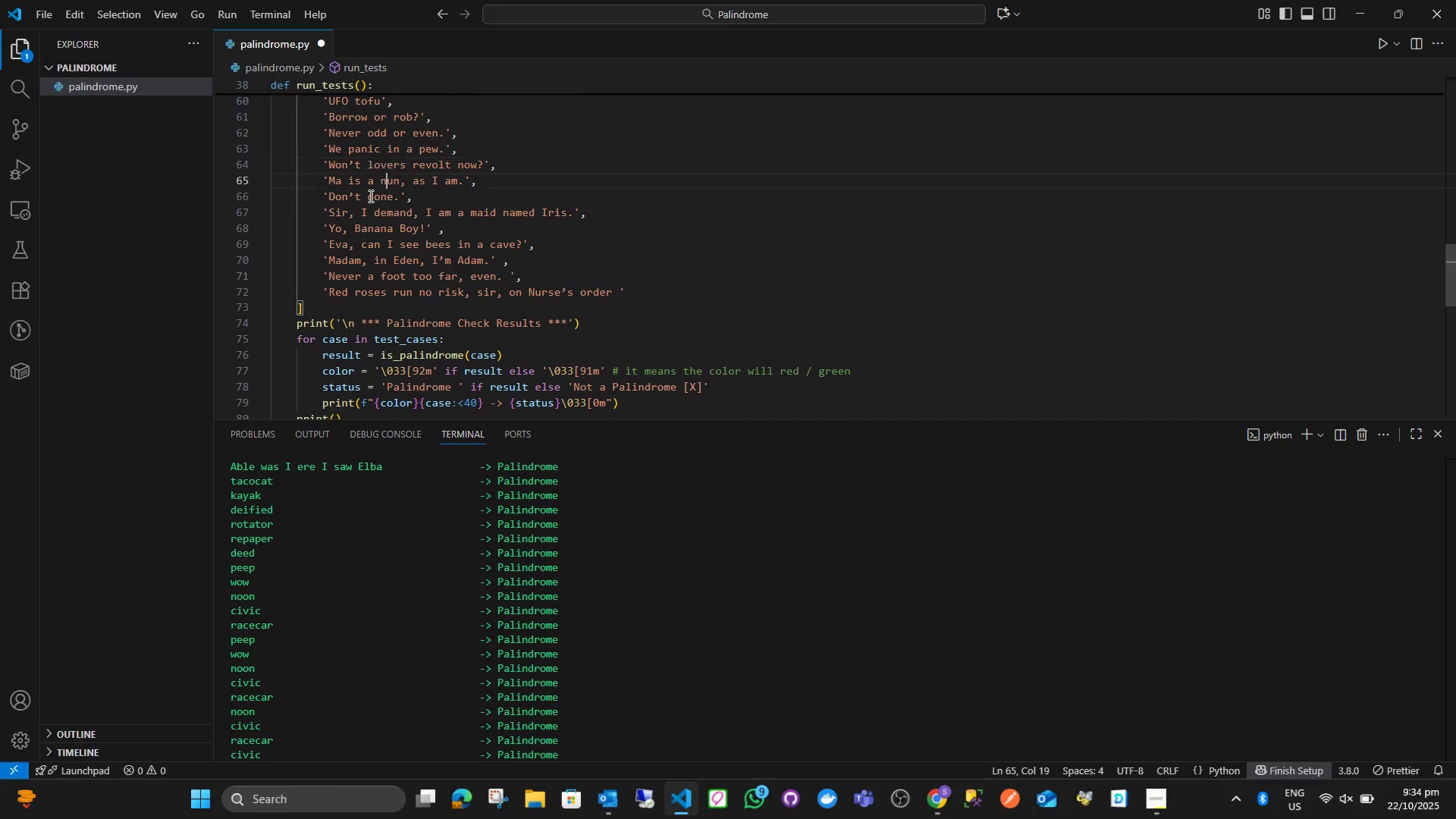 
key(ArrowDown)
 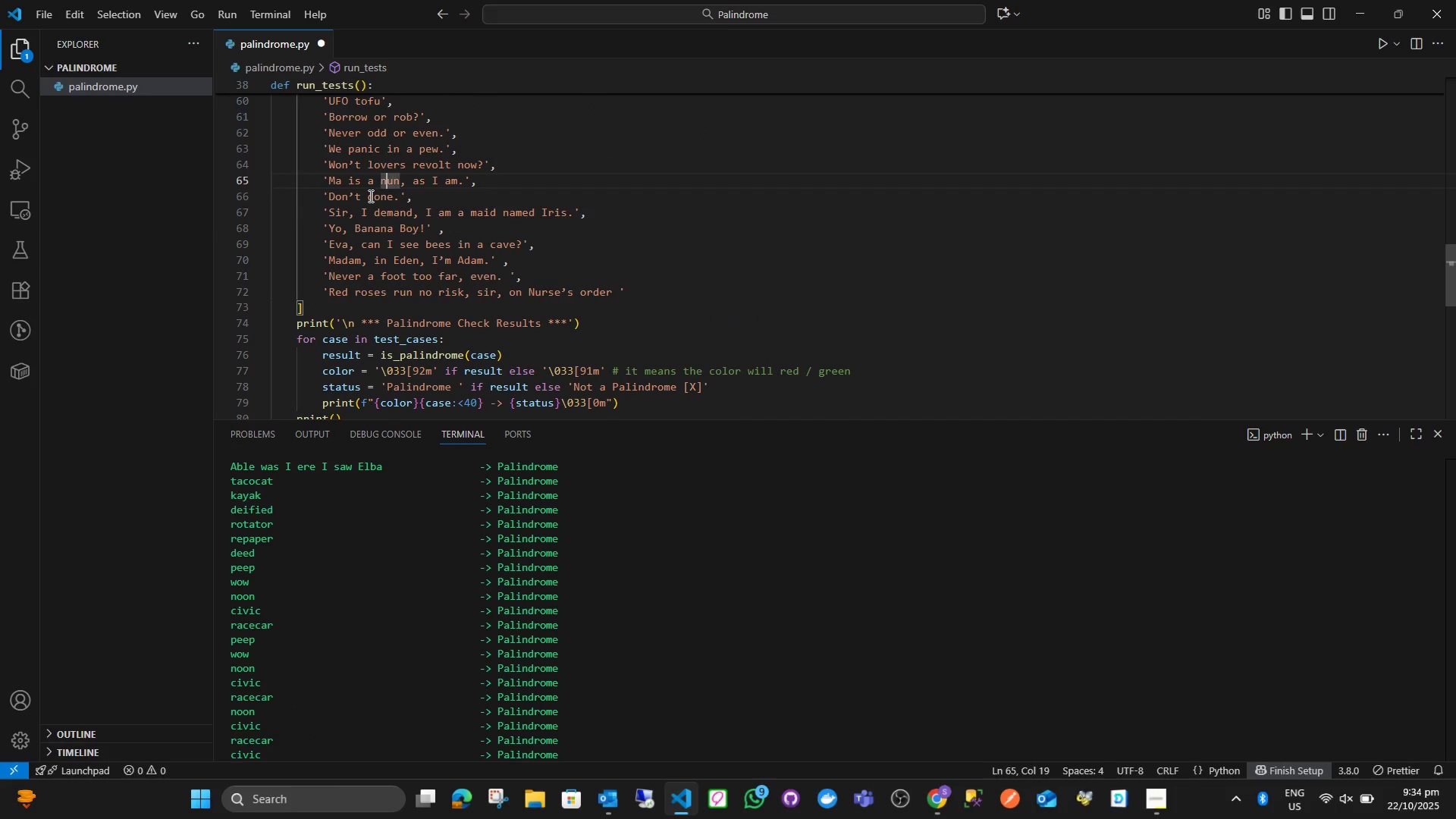 
key(ArrowLeft)
 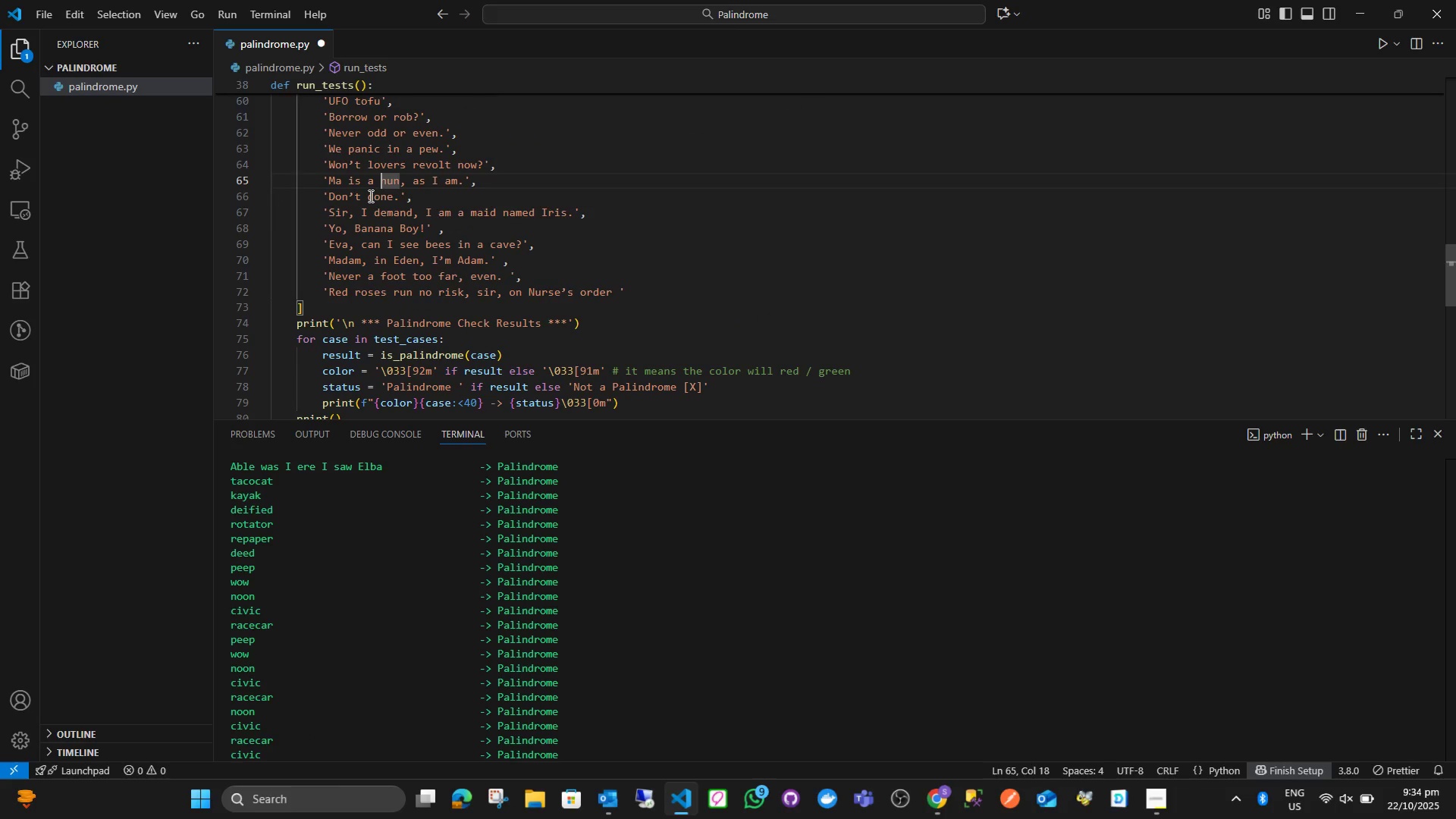 
key(ArrowLeft)
 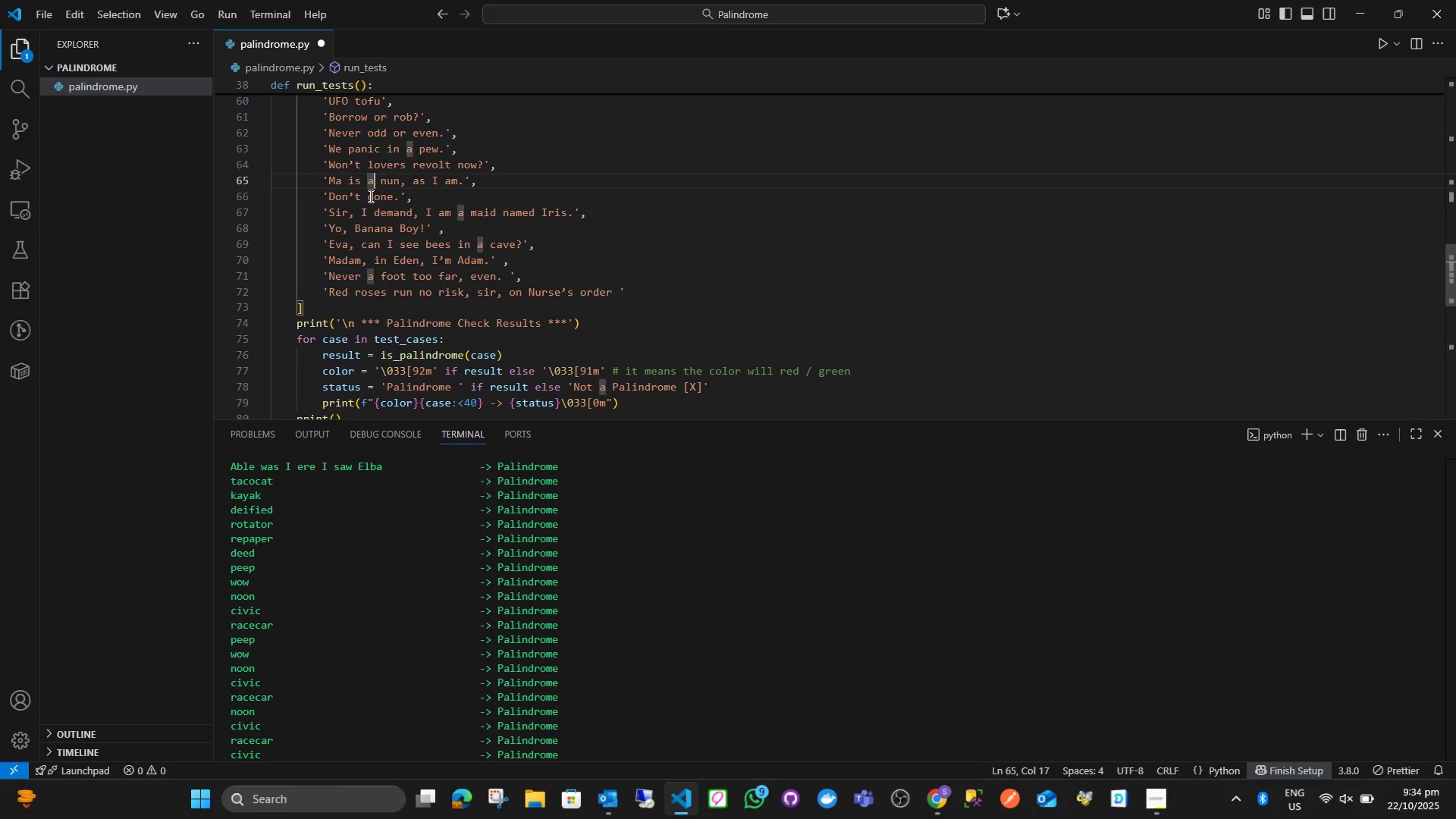 
key(ArrowLeft)
 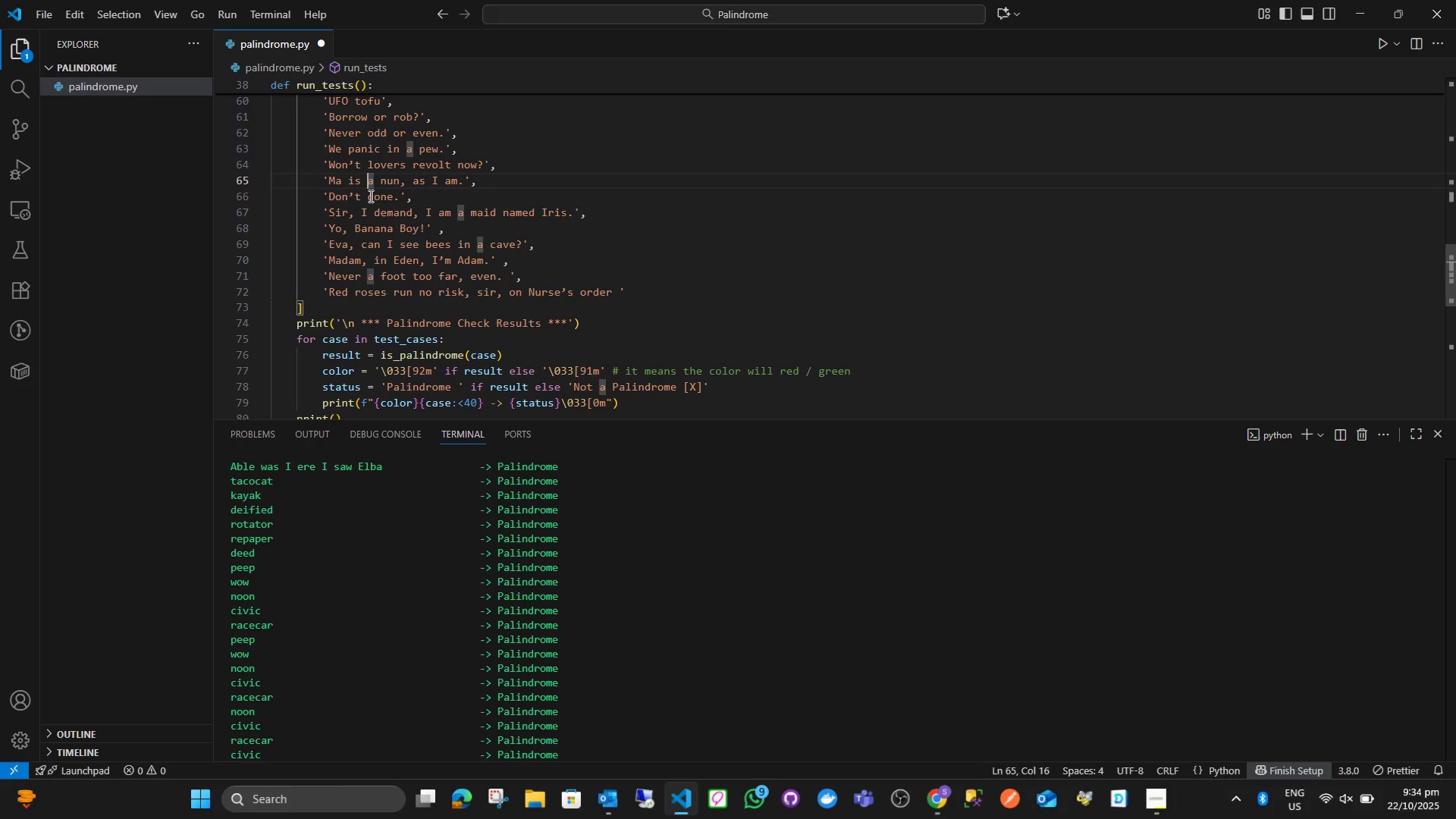 
key(ArrowRight)
 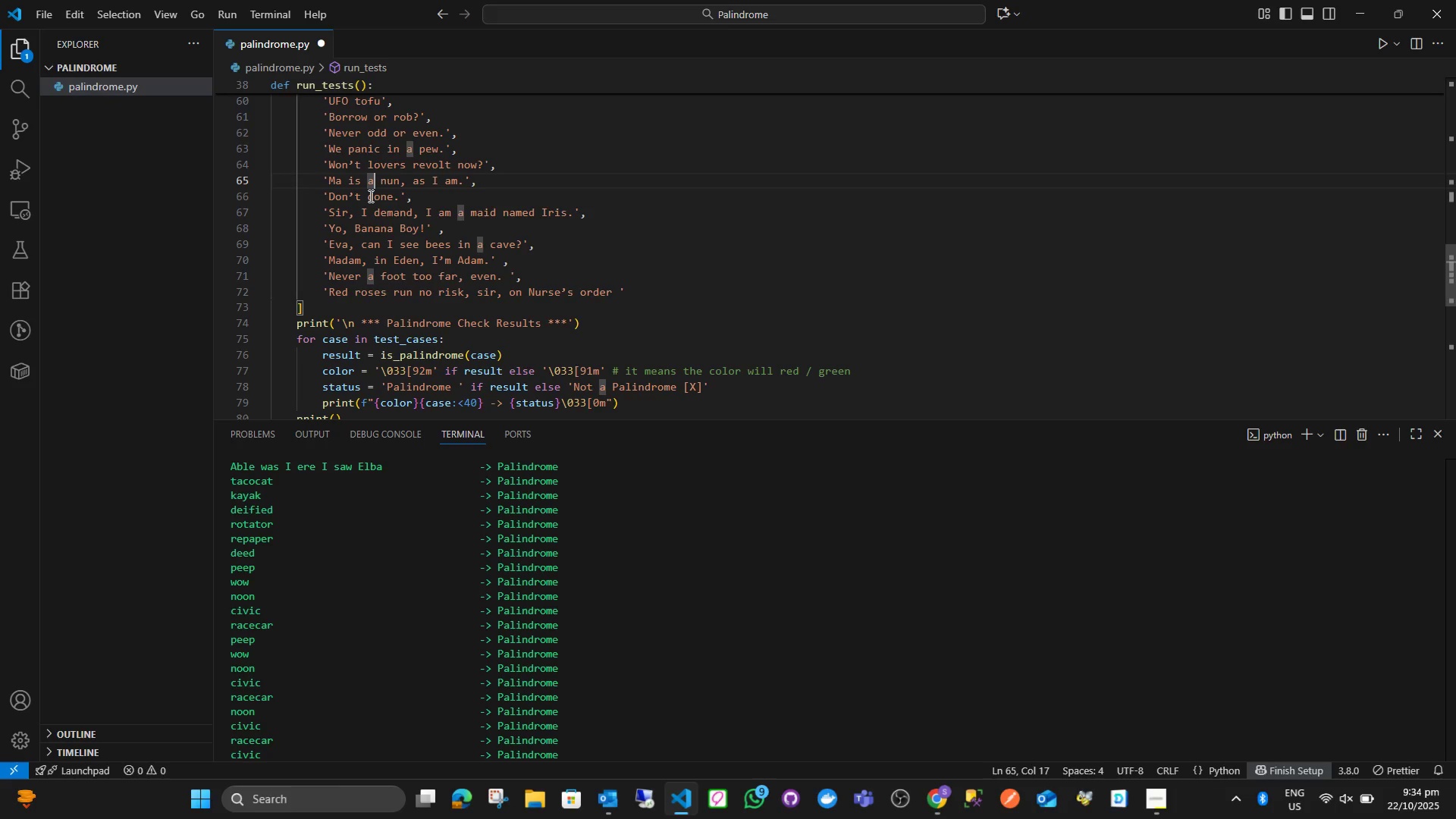 
key(ArrowRight)
 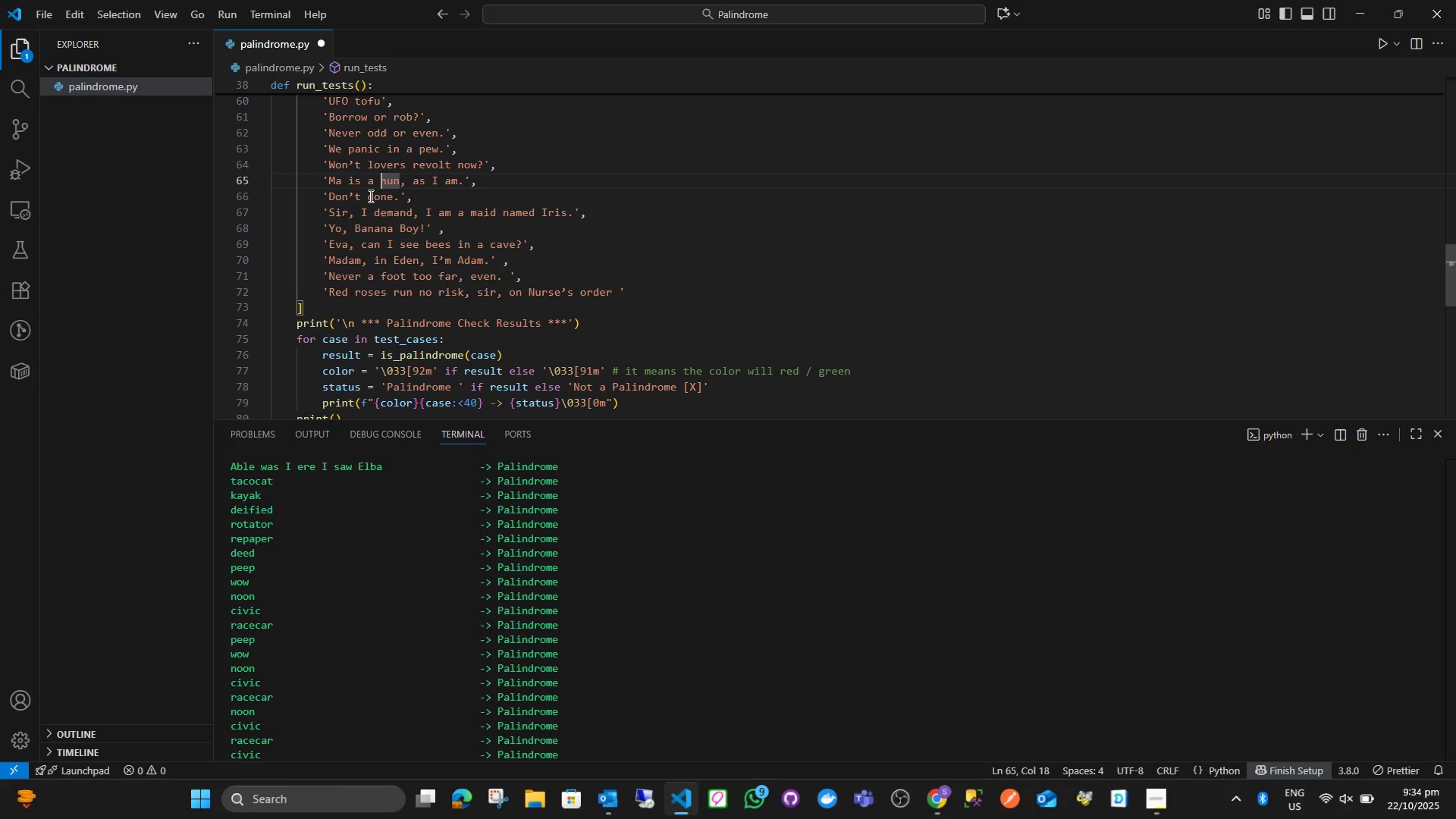 
key(Shift+ArrowRight)
 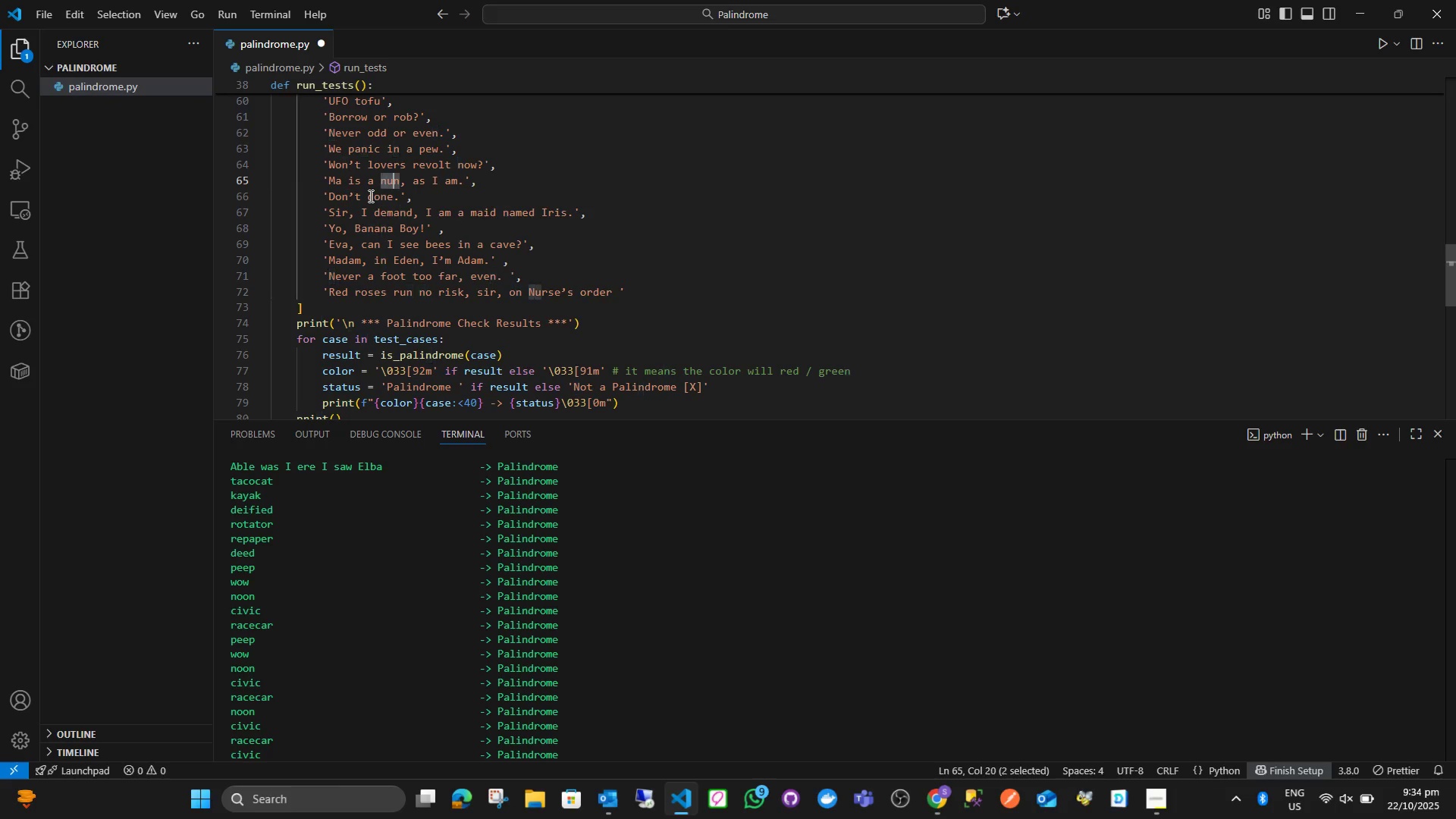 
key(Shift+ArrowRight)
 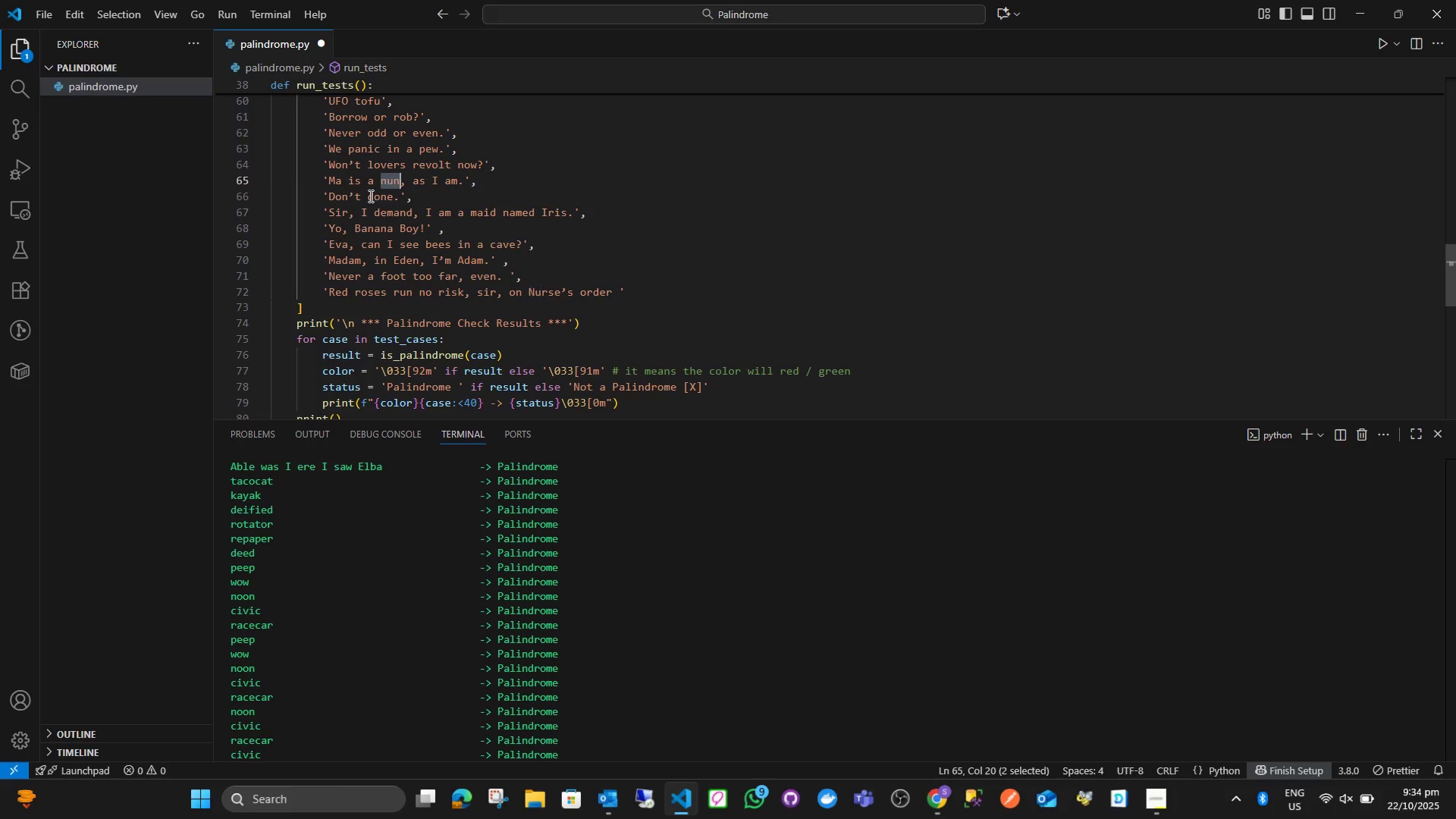 
key(Shift+ArrowRight)
 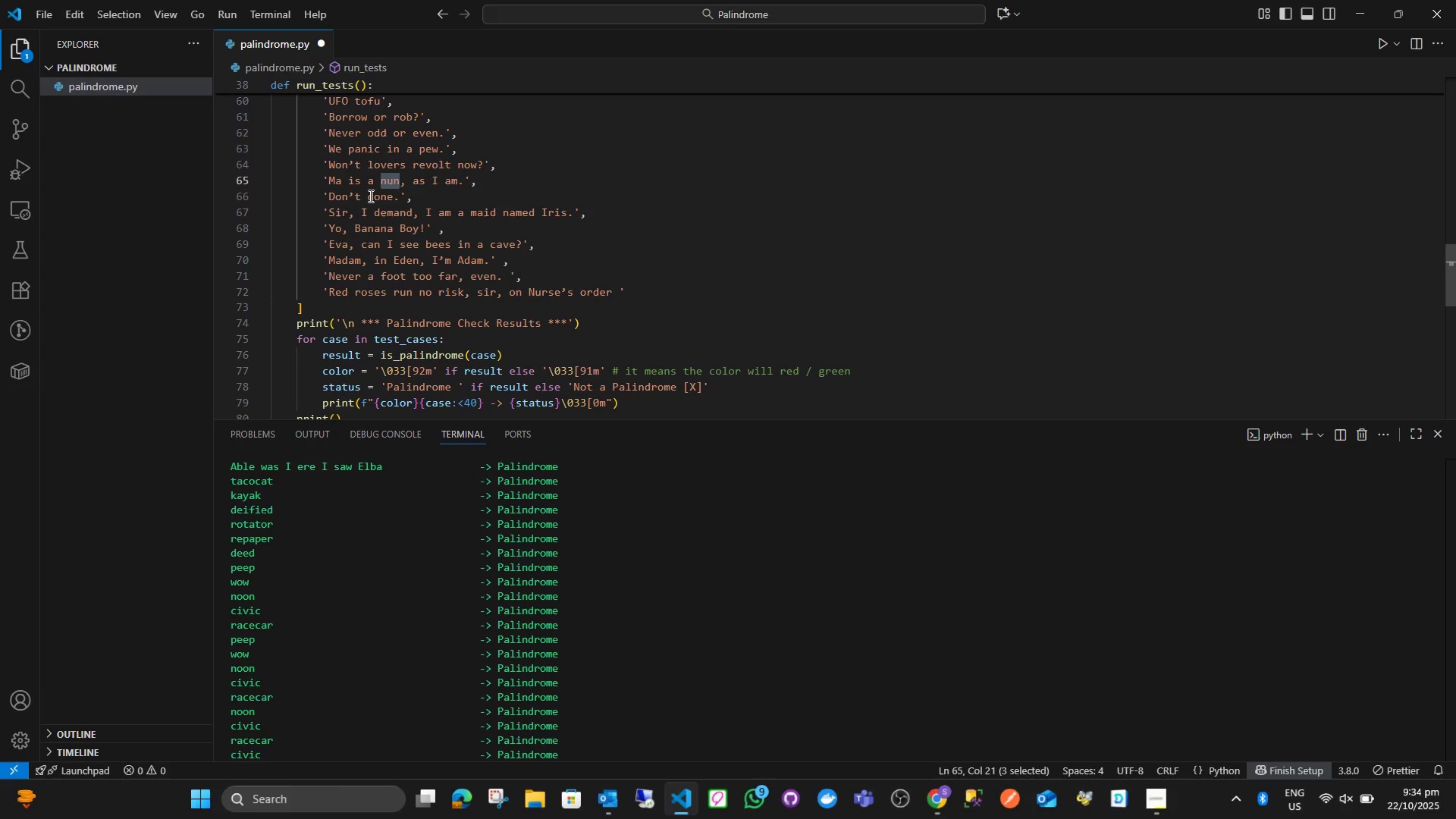 
type(maid)
 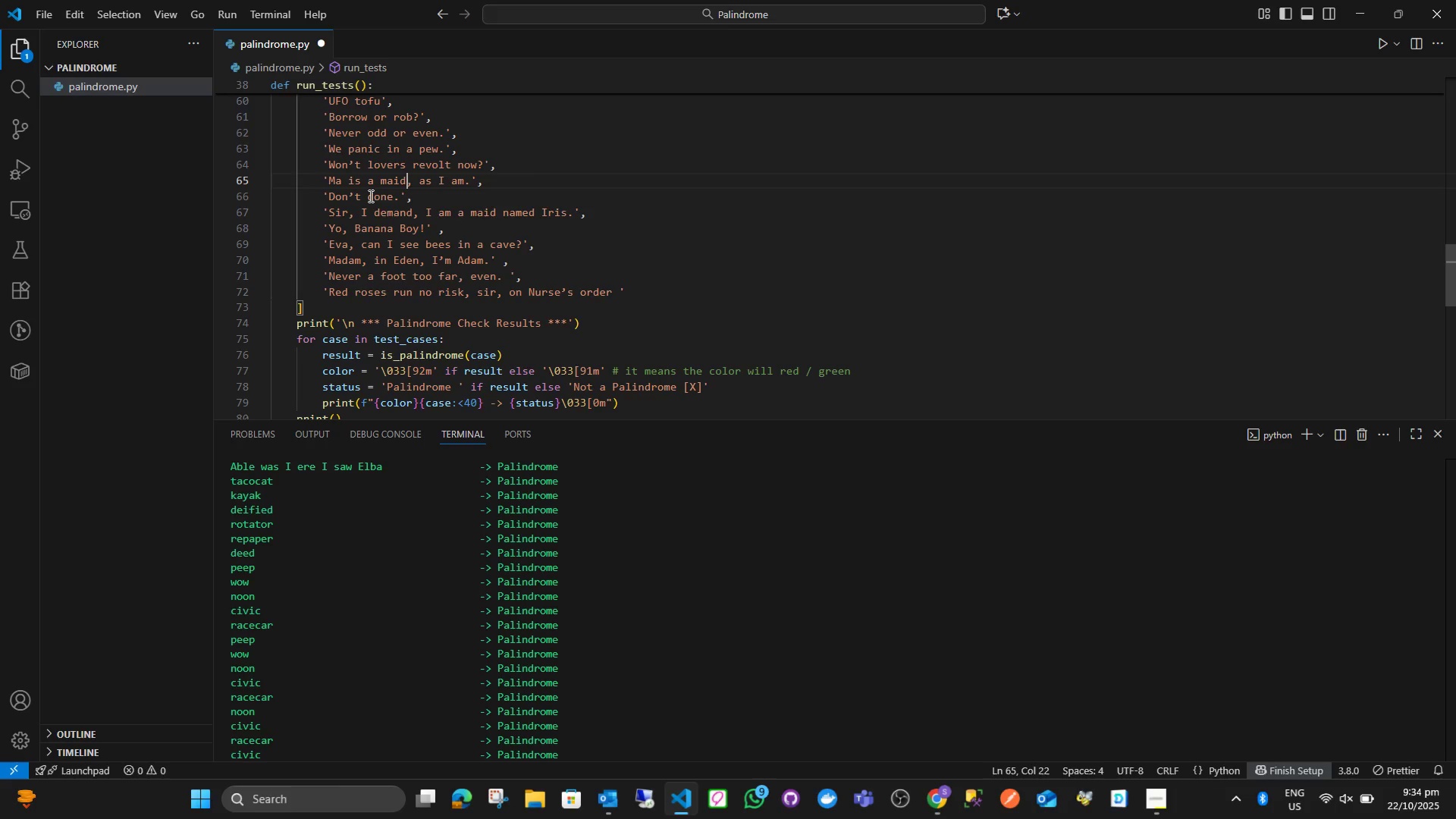 
key(ArrowUp)
 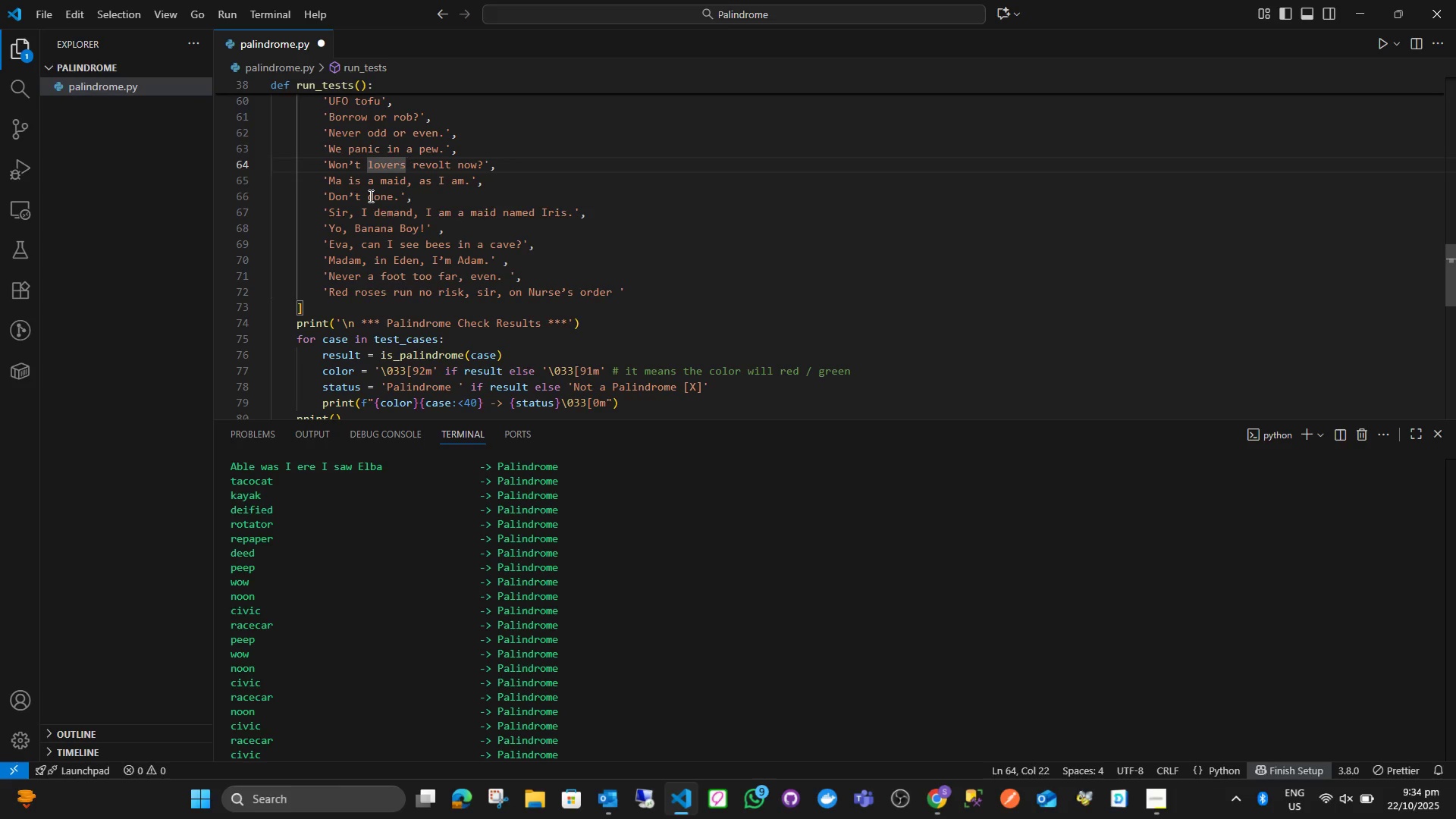 
key(Shift+ArrowLeft)
 